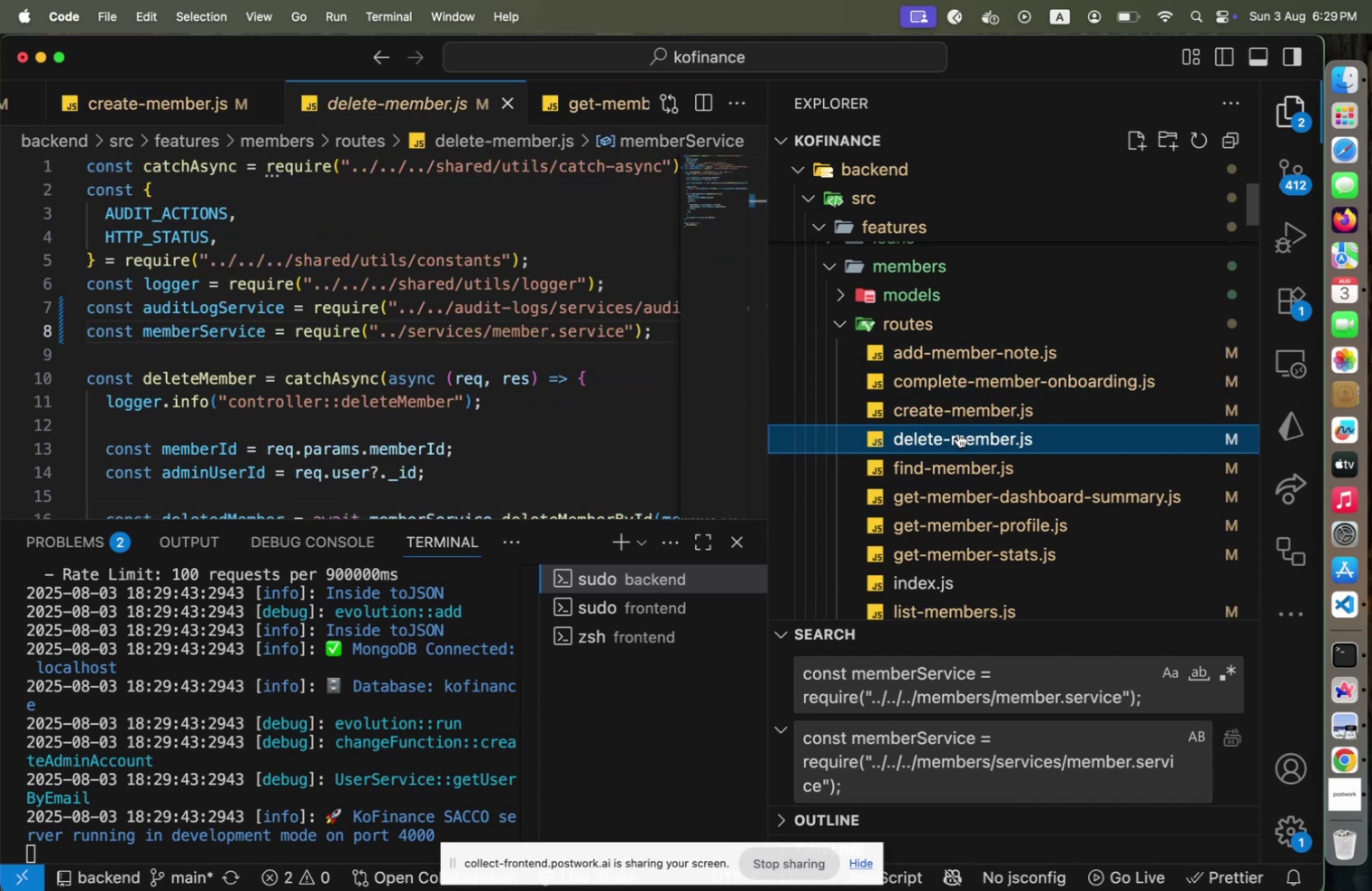 
left_click([961, 463])
 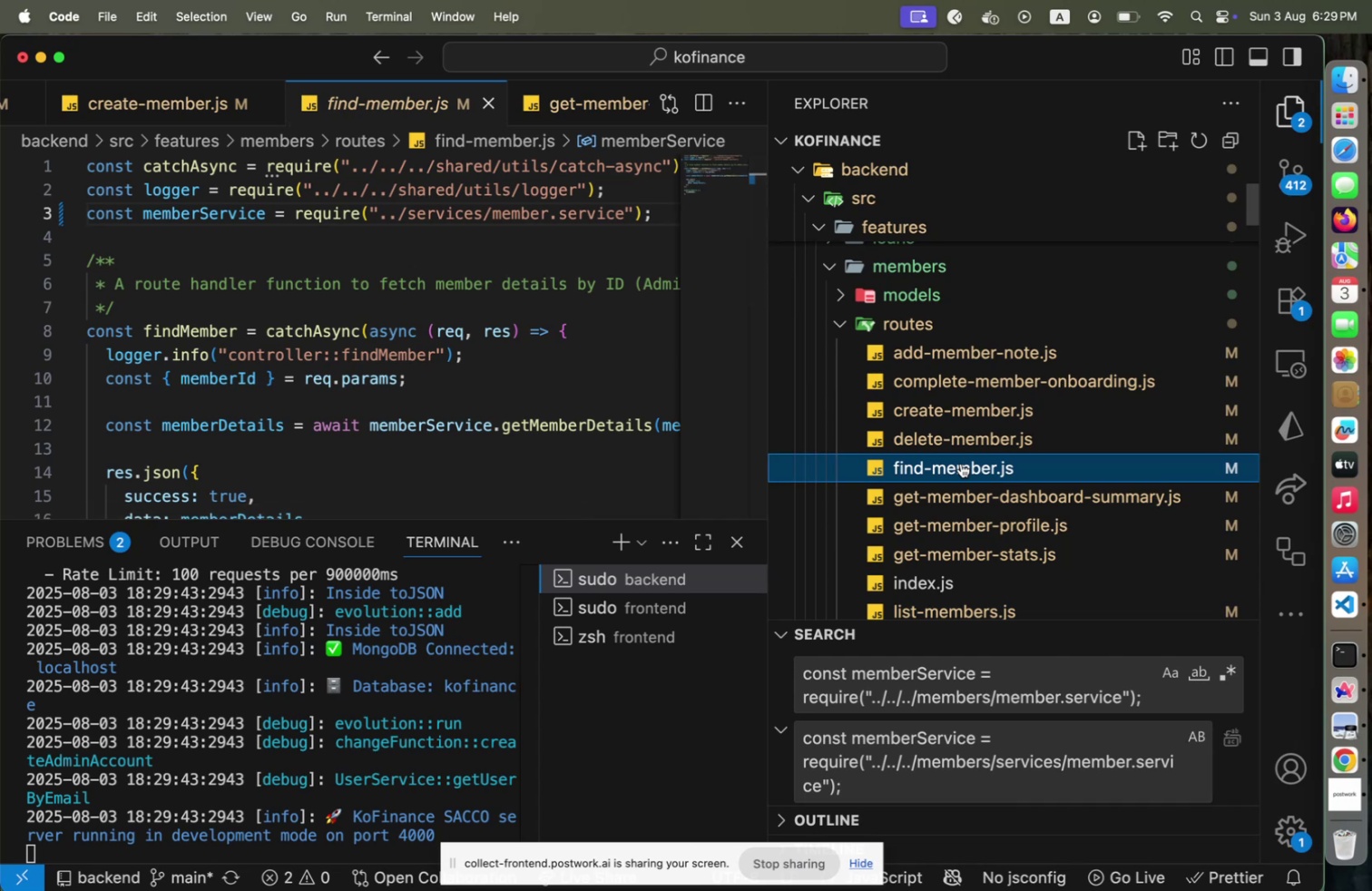 
left_click([961, 494])
 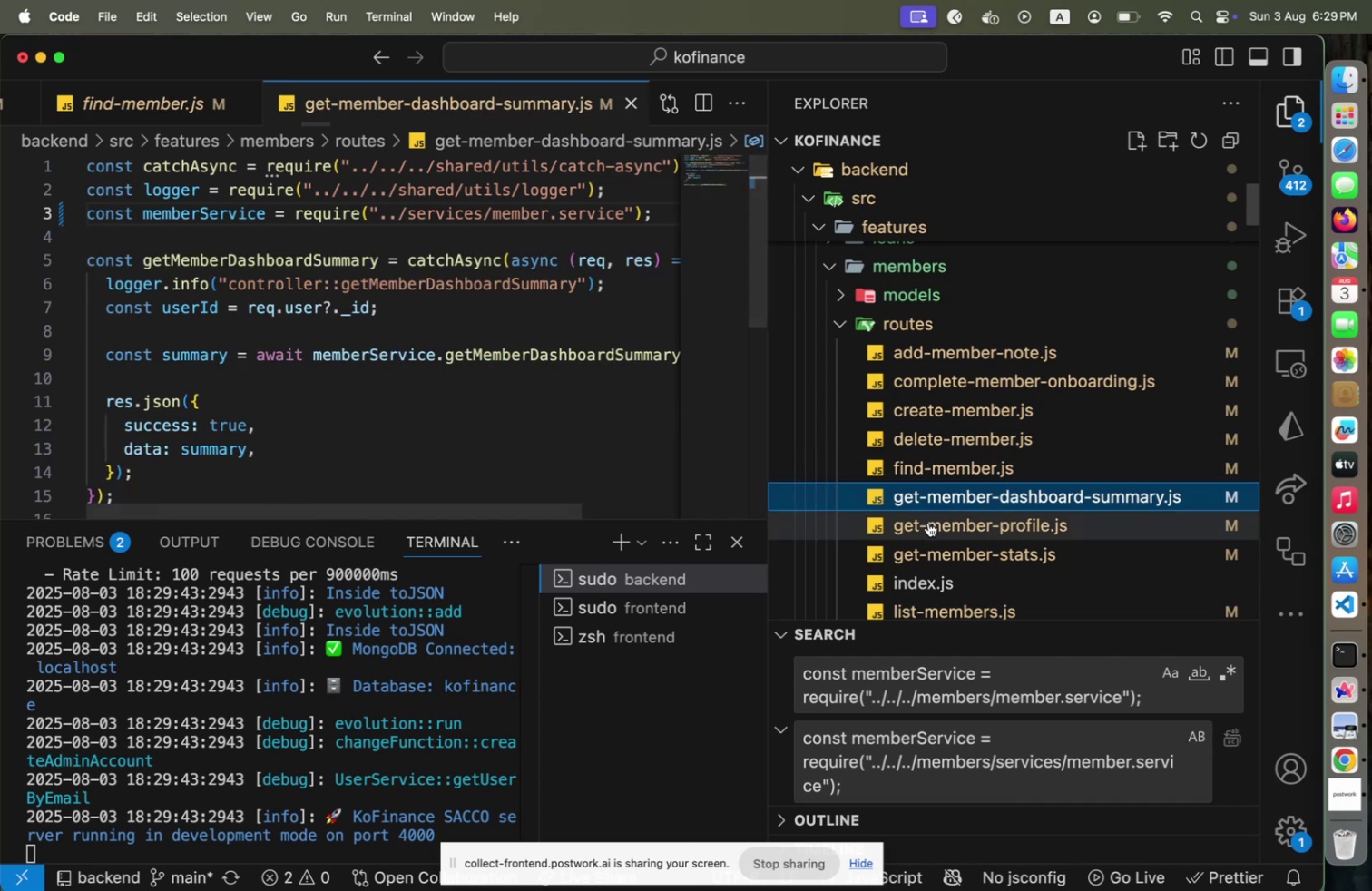 
left_click([928, 522])
 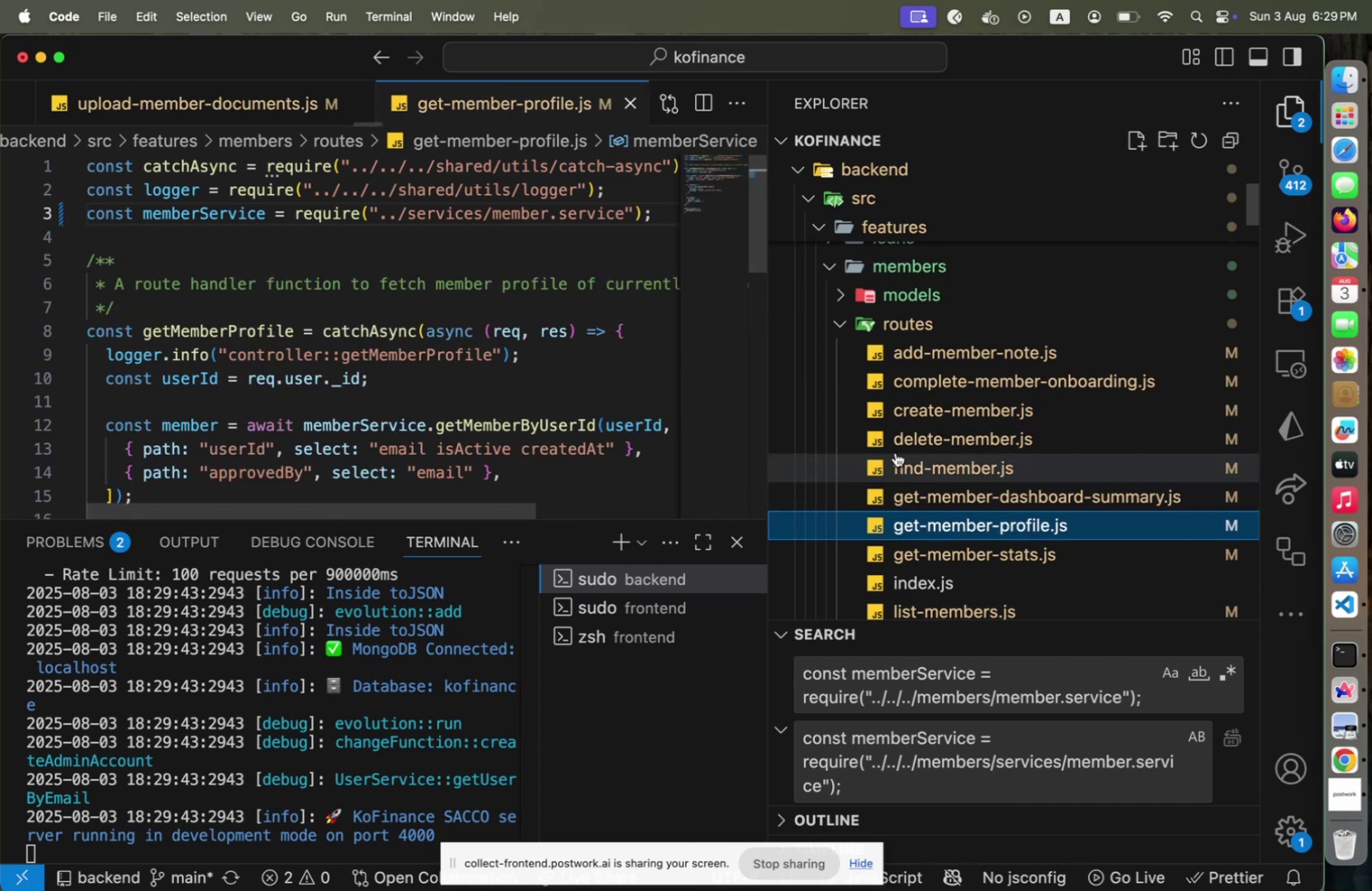 
scroll: coordinate [936, 455], scroll_direction: down, amount: 2.0
 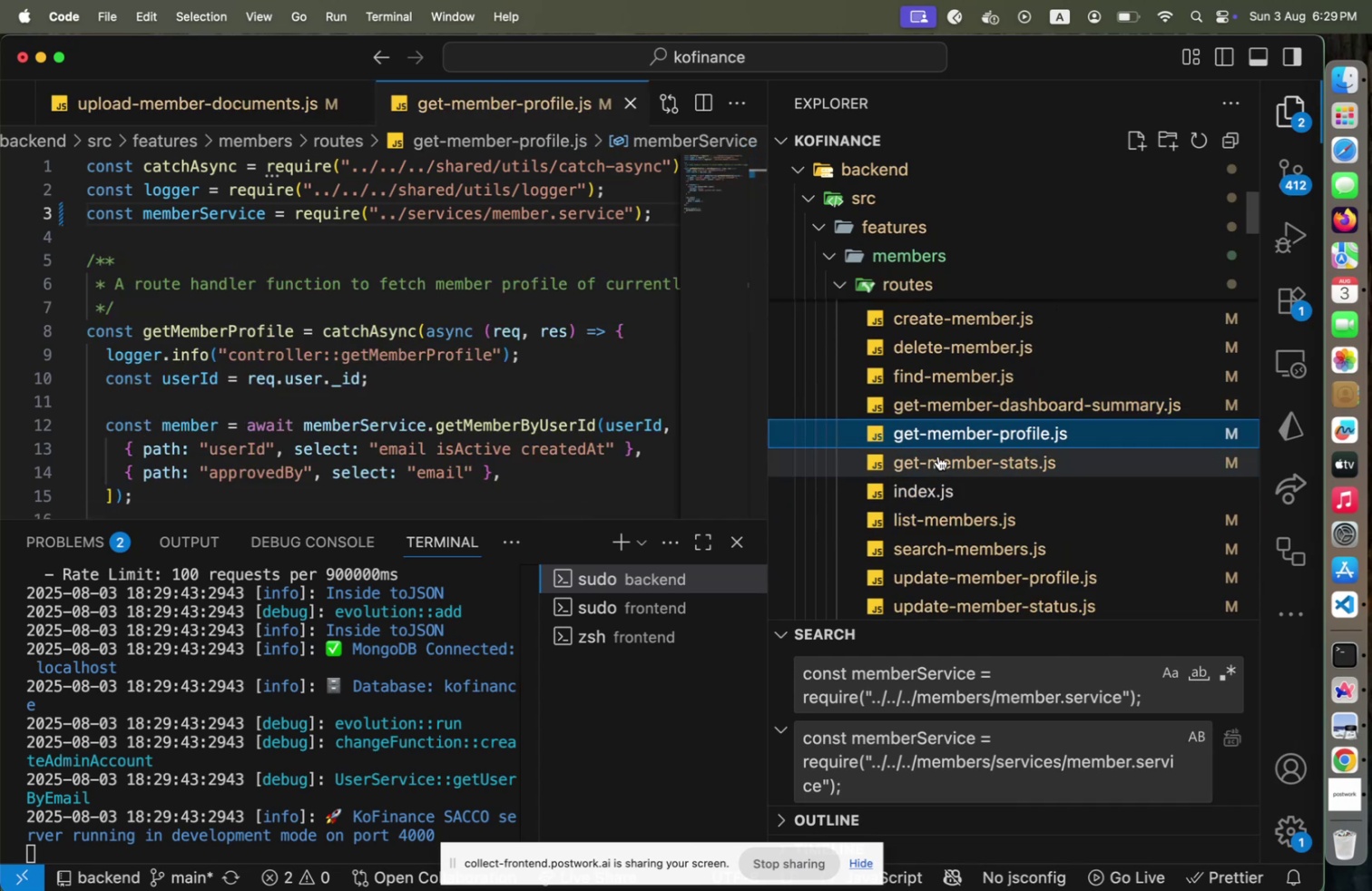 
left_click([938, 455])
 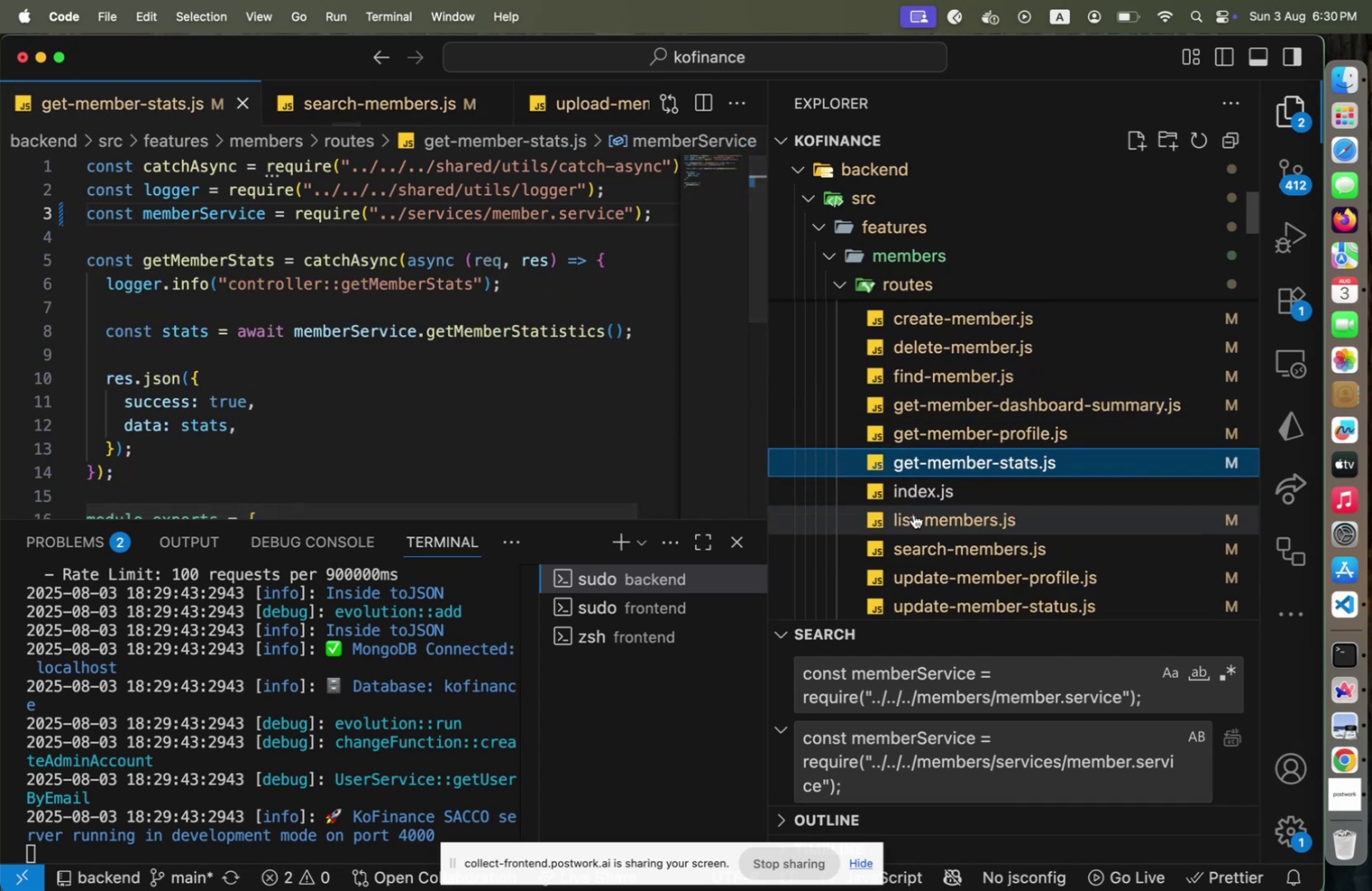 
left_click([924, 496])
 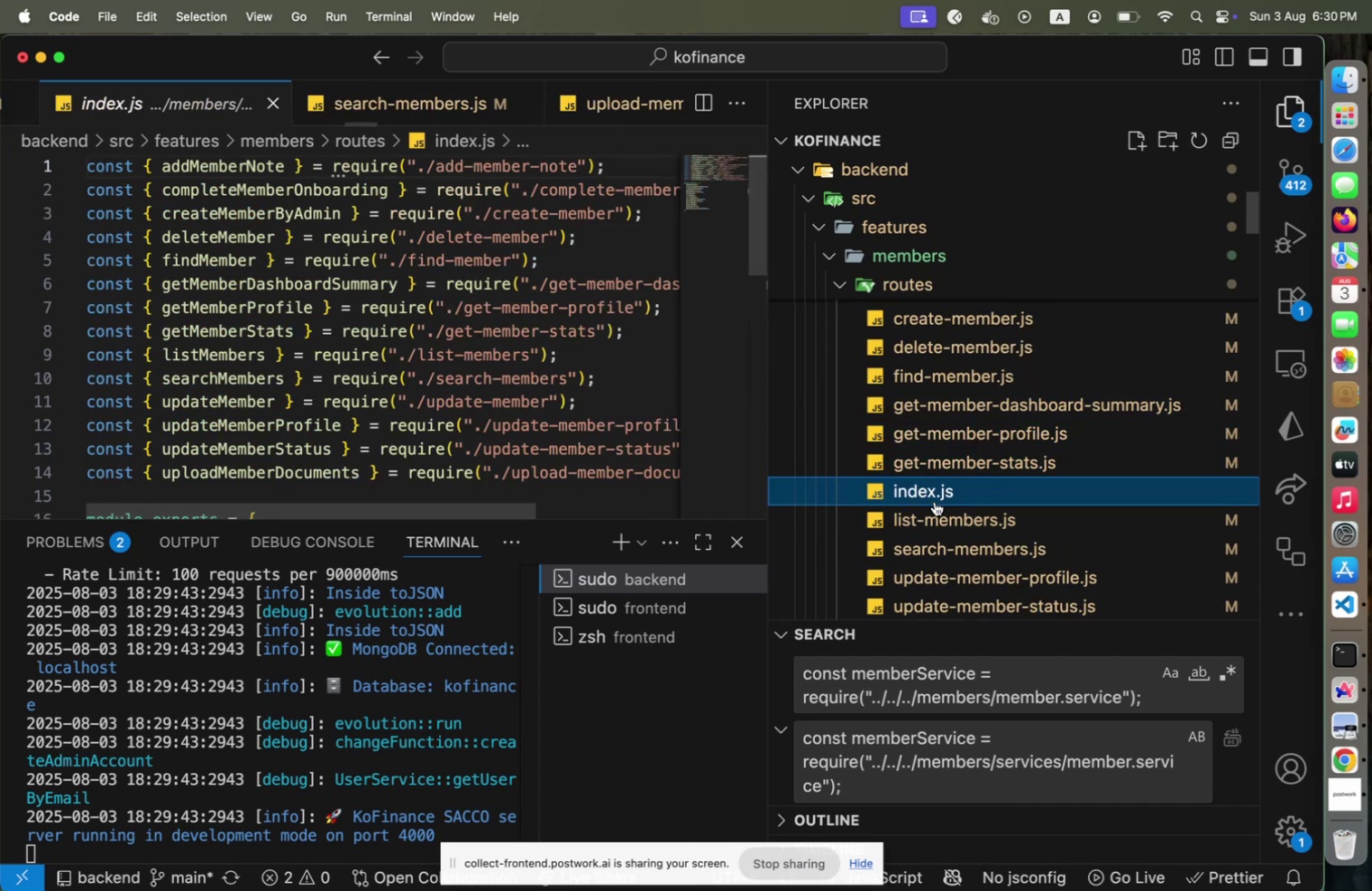 
scroll: coordinate [935, 501], scroll_direction: down, amount: 1.0
 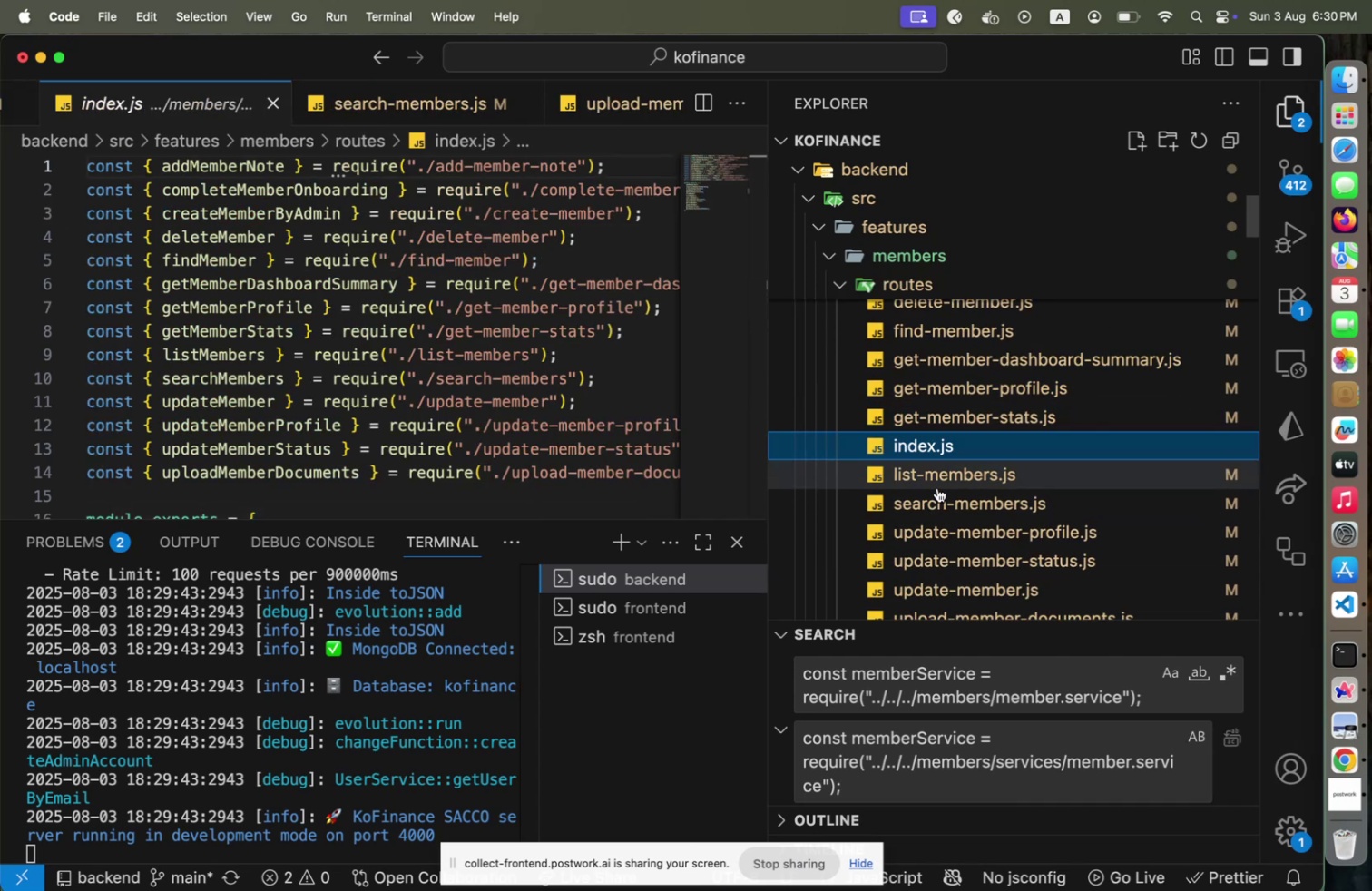 
left_click([937, 487])
 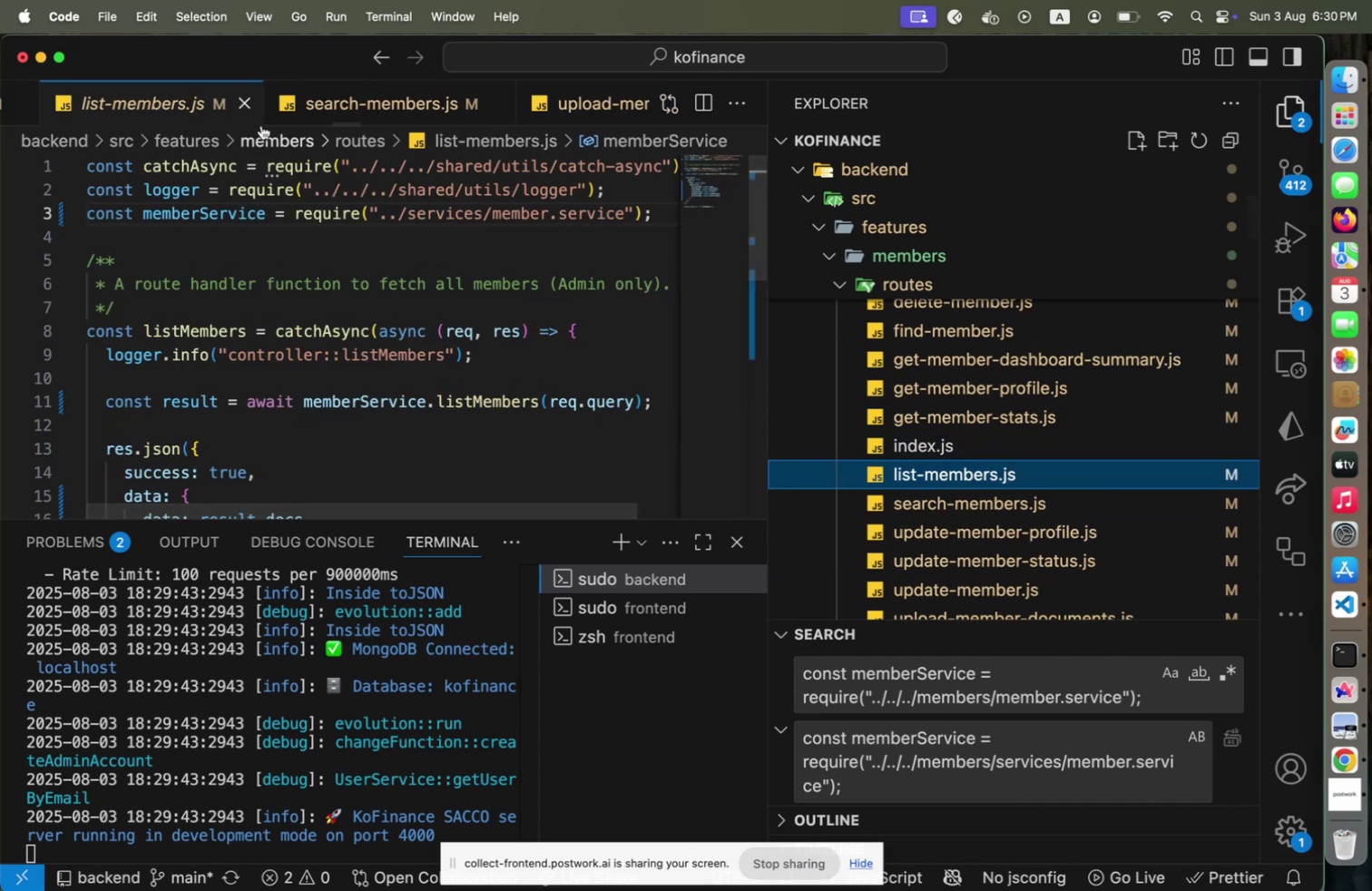 
left_click([235, 104])
 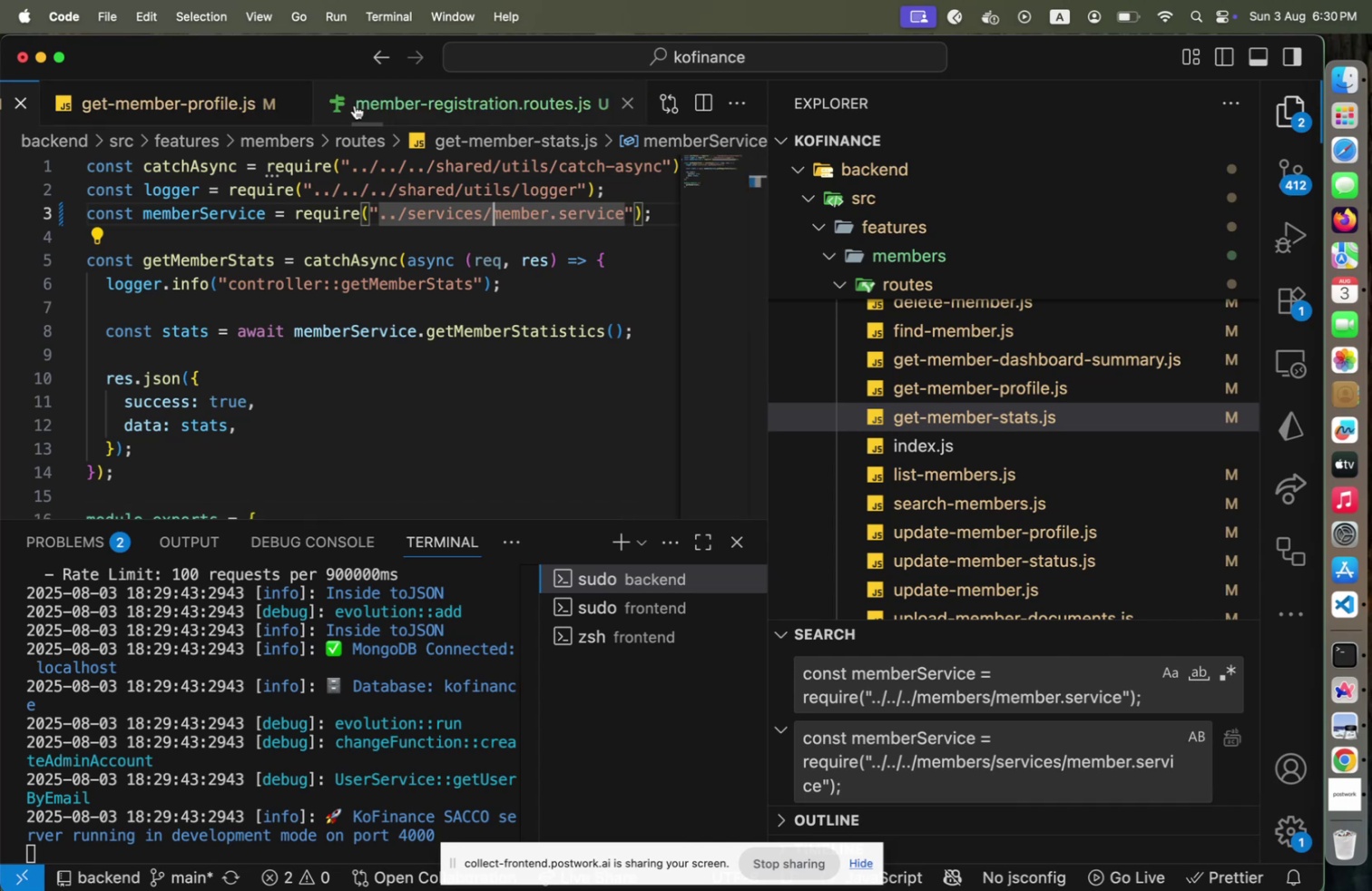 
left_click([283, 110])
 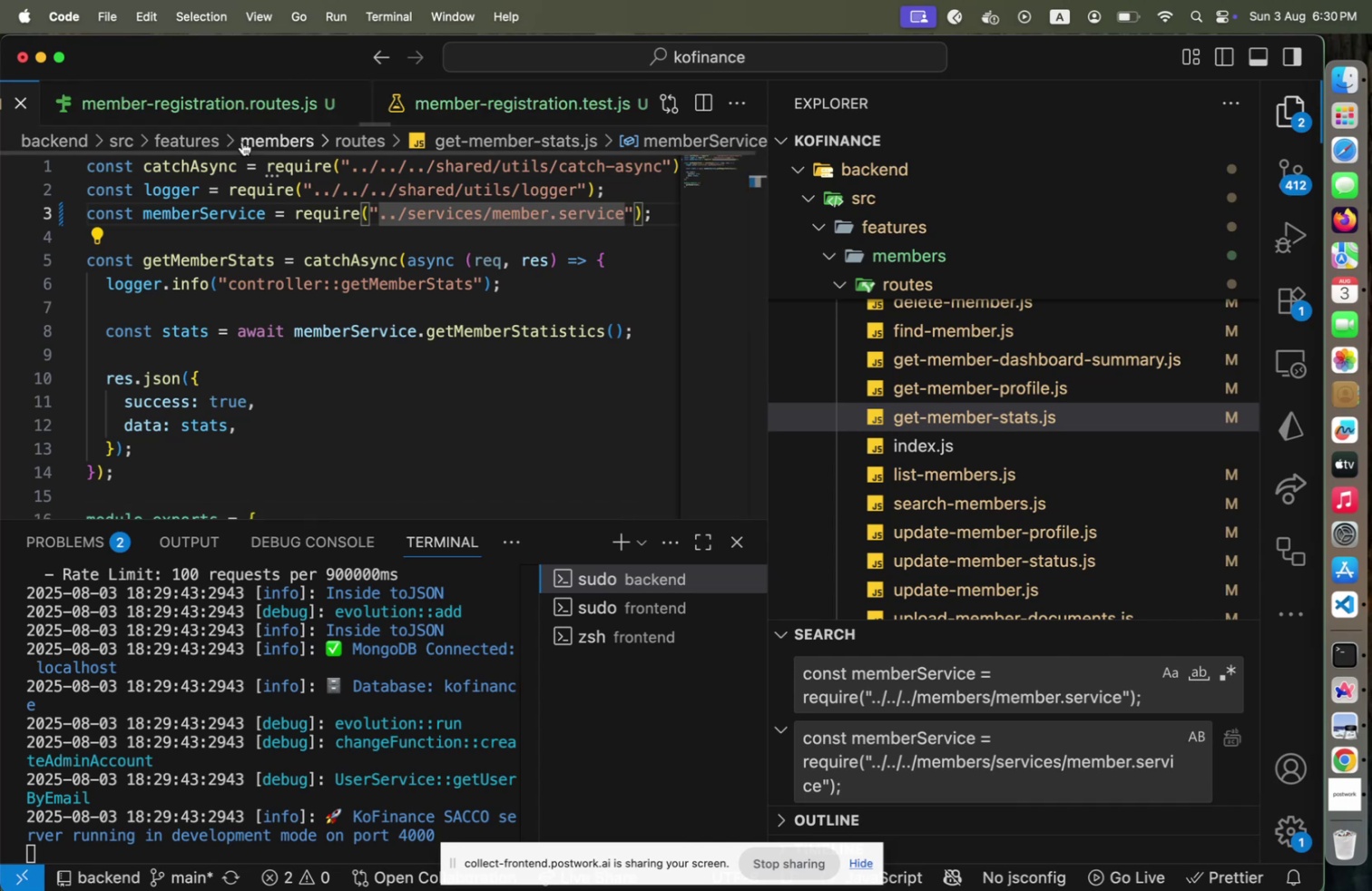 
mouse_move([334, 131])
 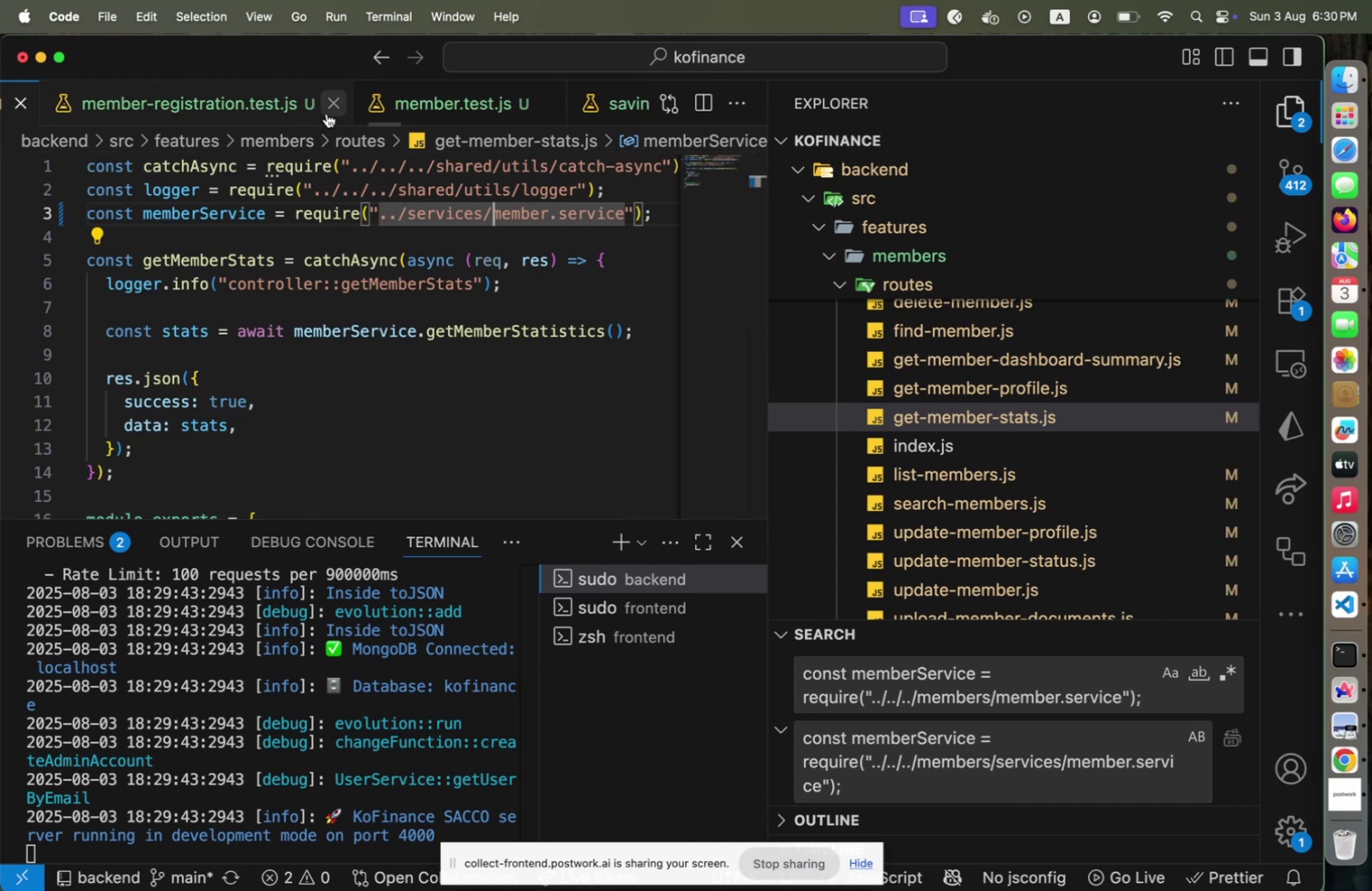 
left_click([327, 113])
 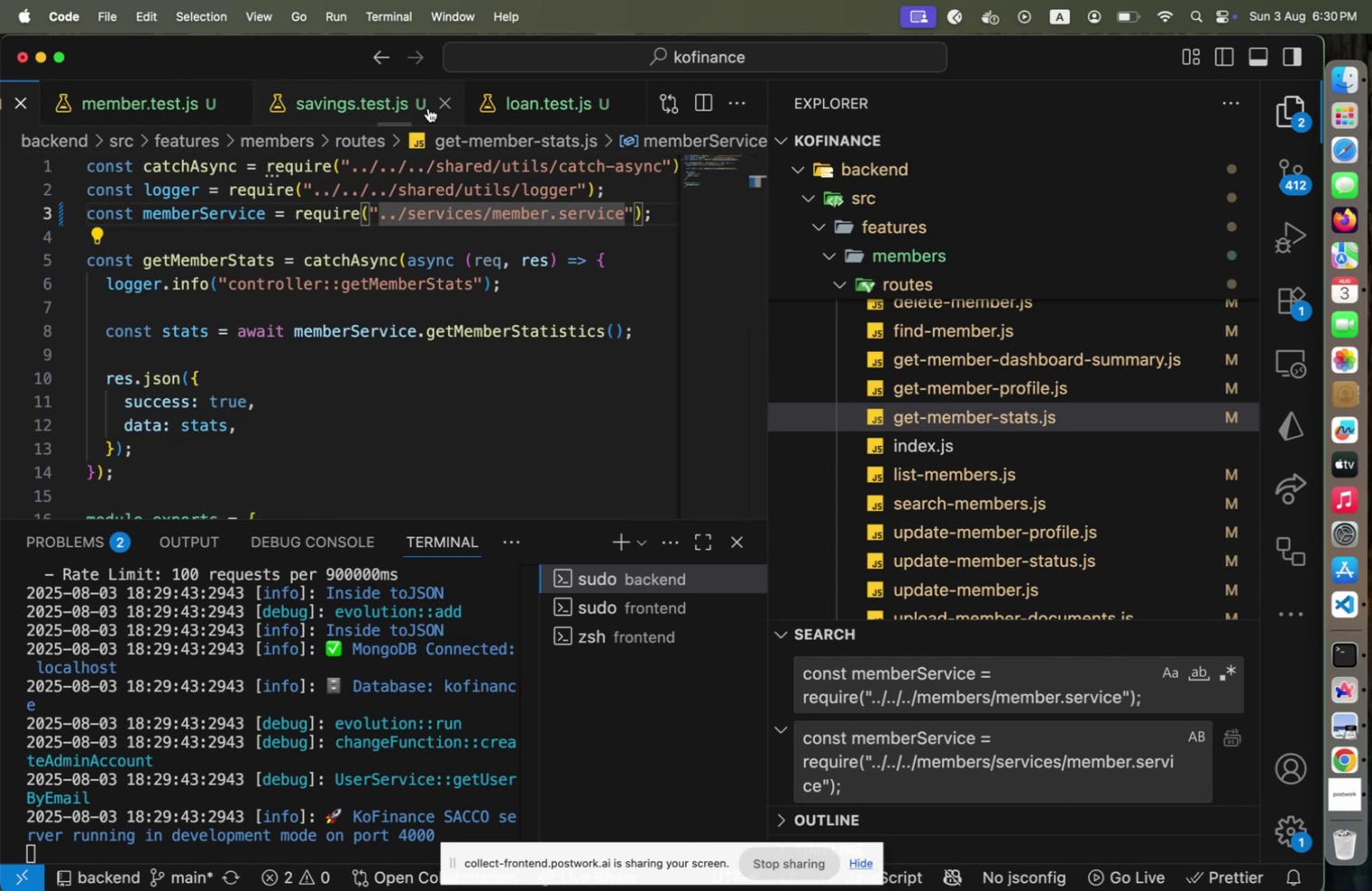 
left_click([437, 107])
 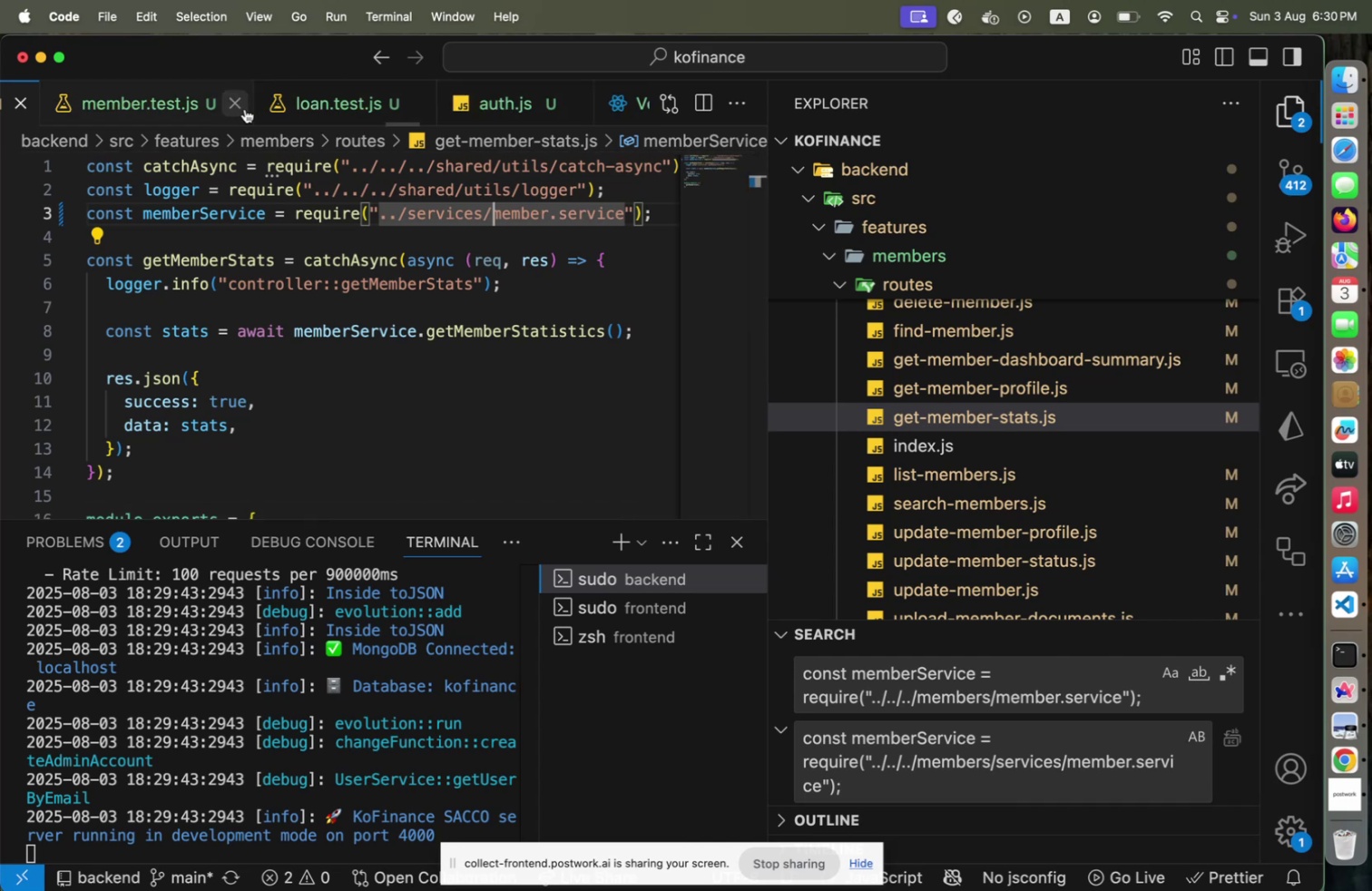 
left_click([245, 109])
 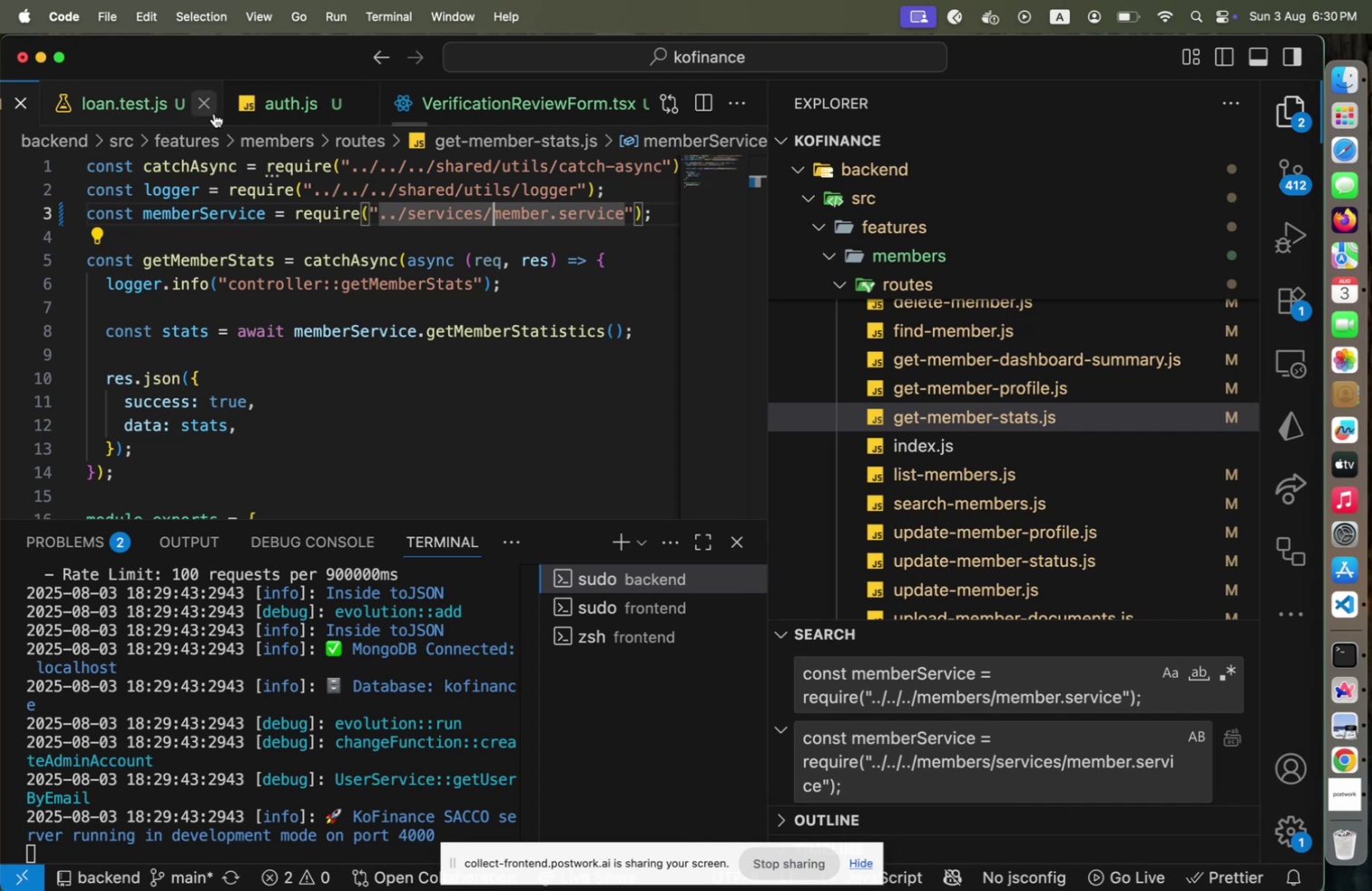 
left_click([214, 113])
 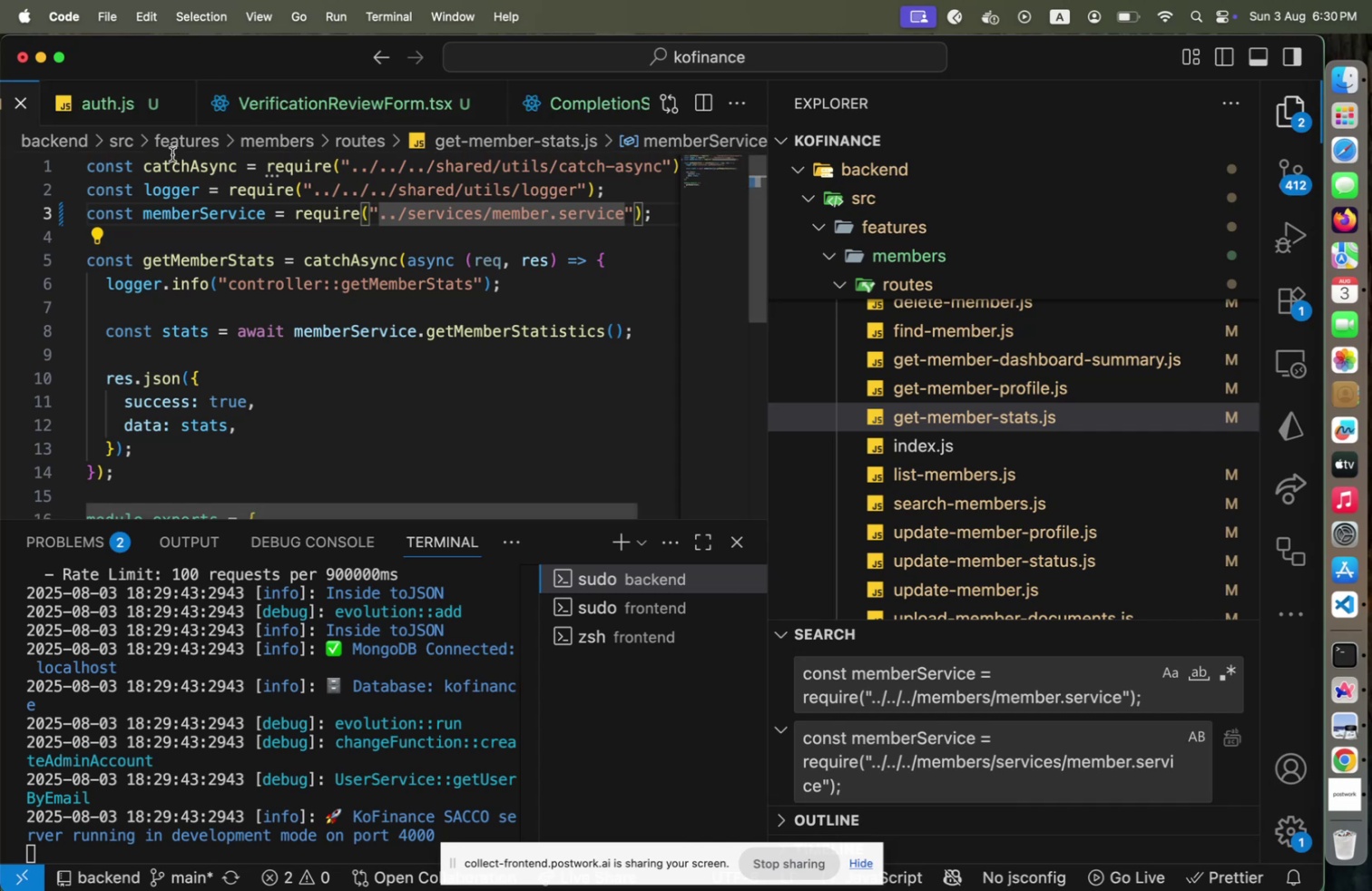 
left_click([109, 97])
 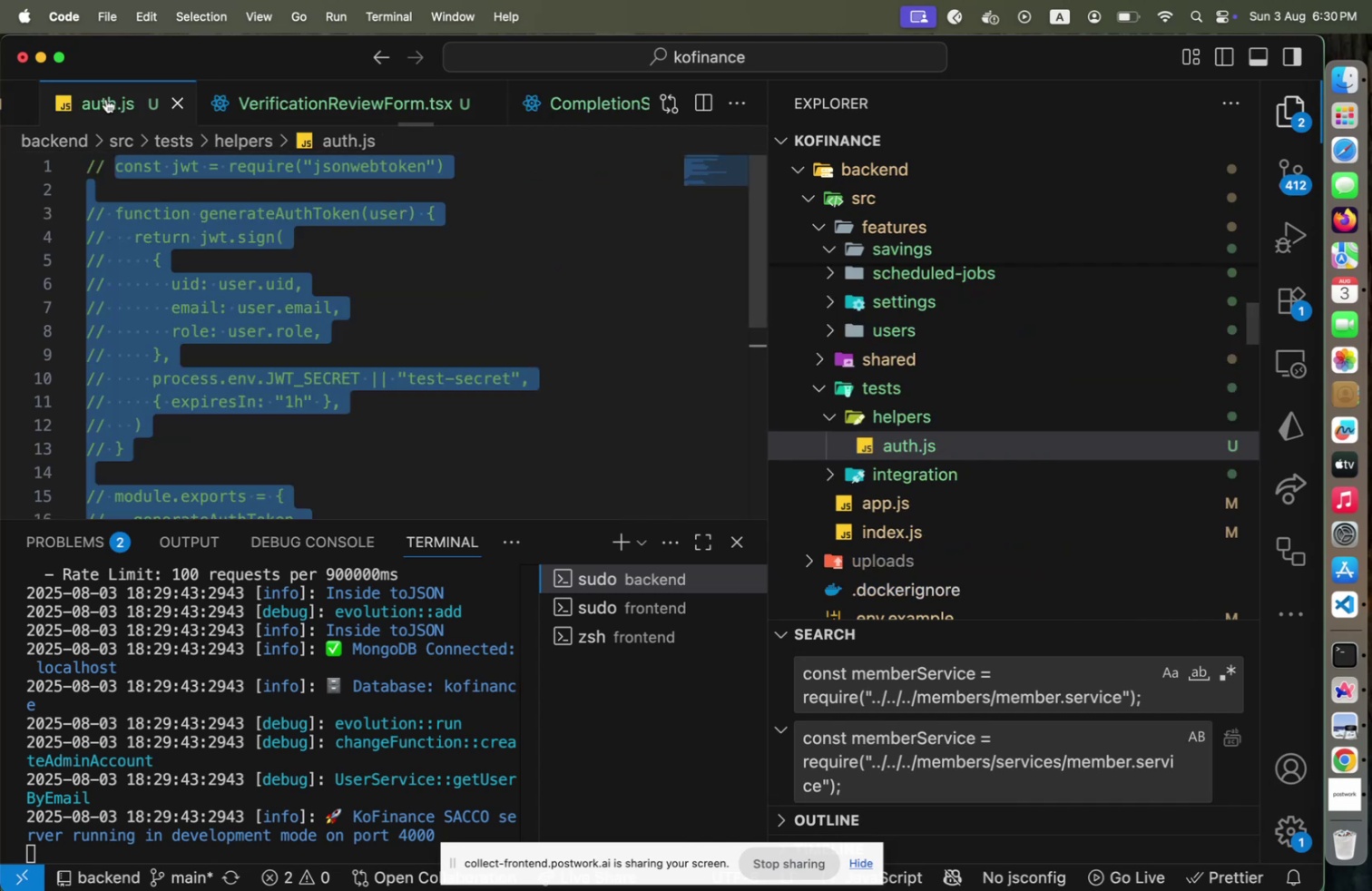 
scroll: coordinate [482, 313], scroll_direction: up, amount: 11.0
 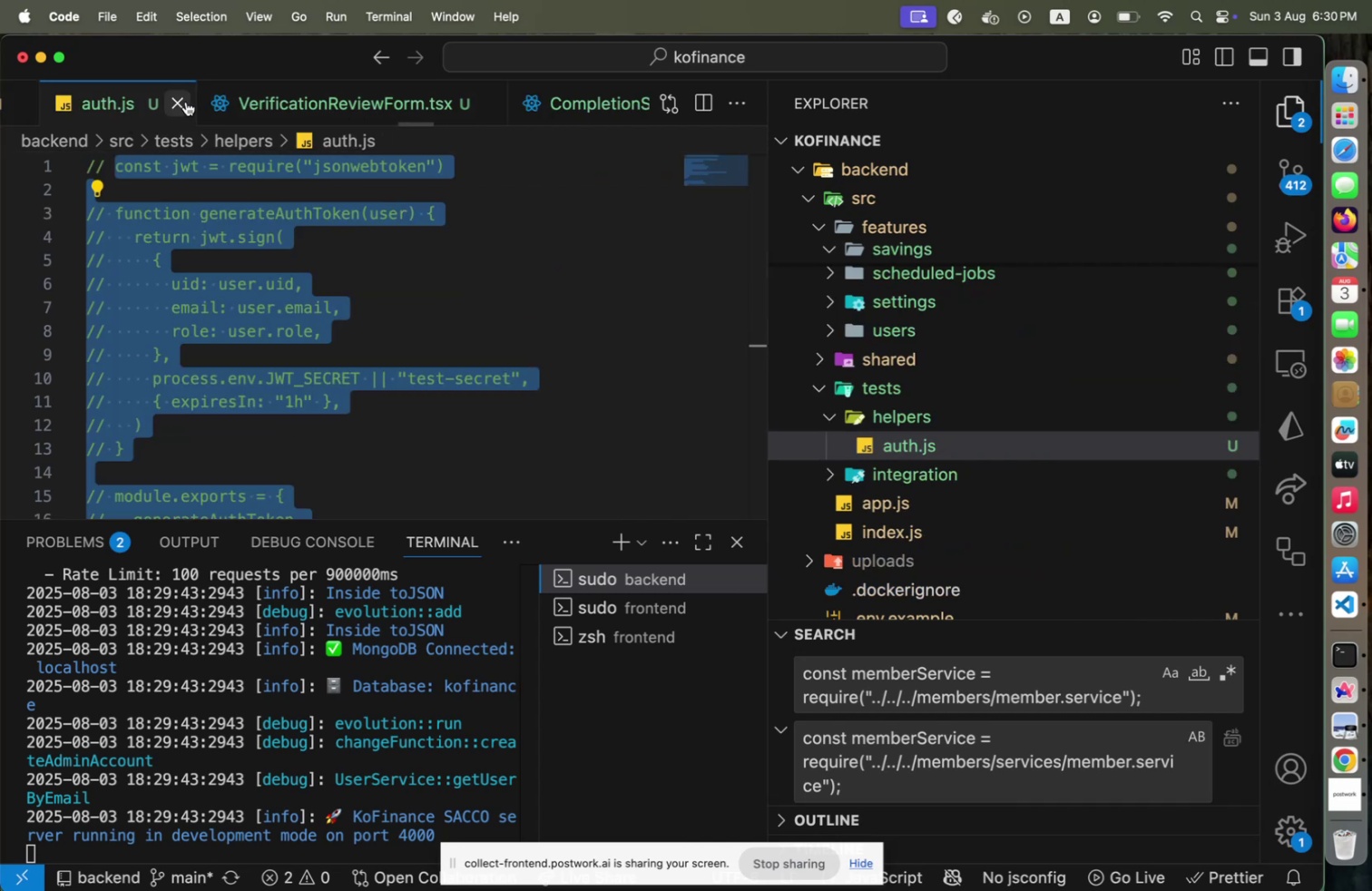 
left_click([186, 102])
 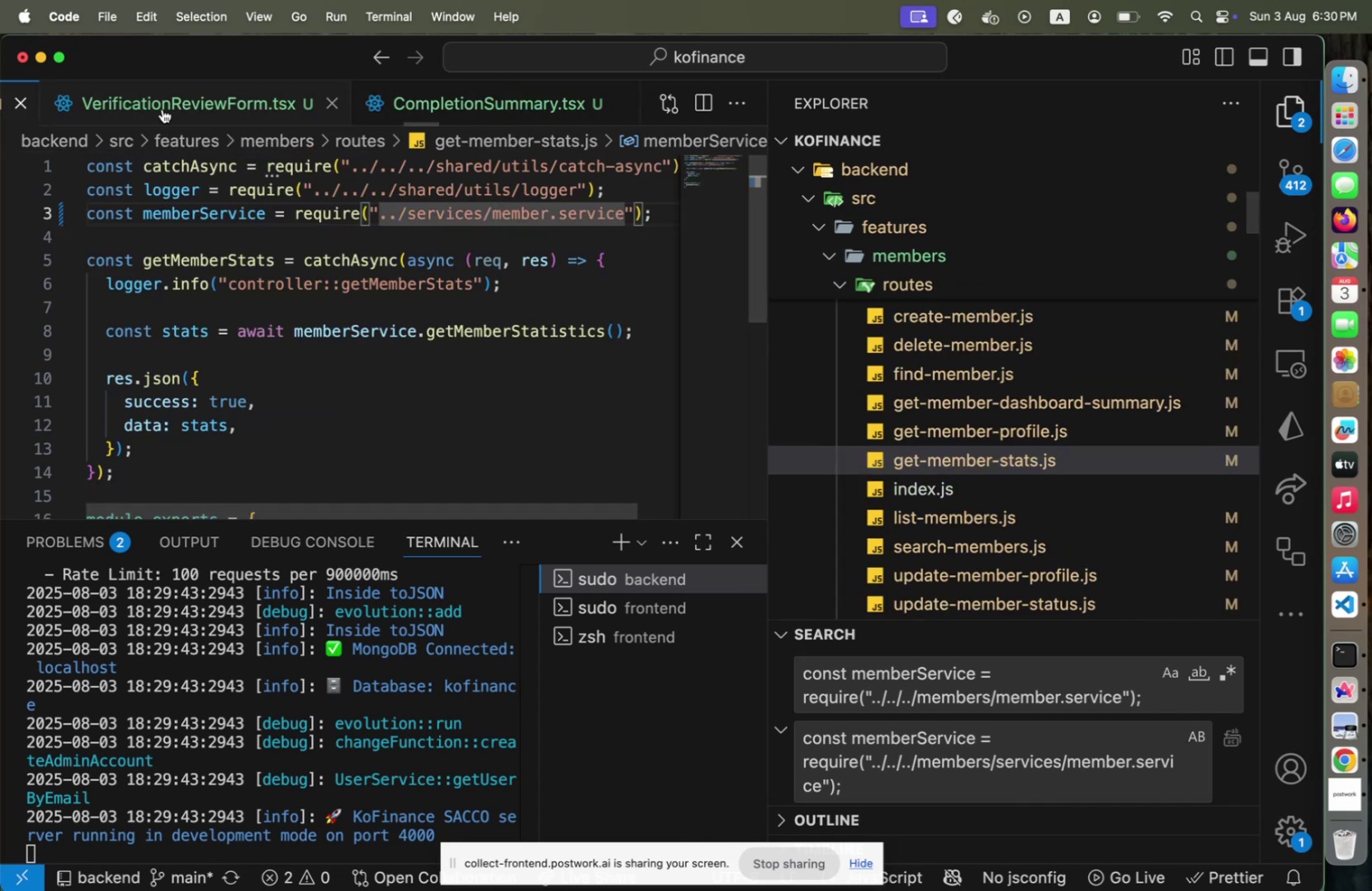 
left_click([162, 109])
 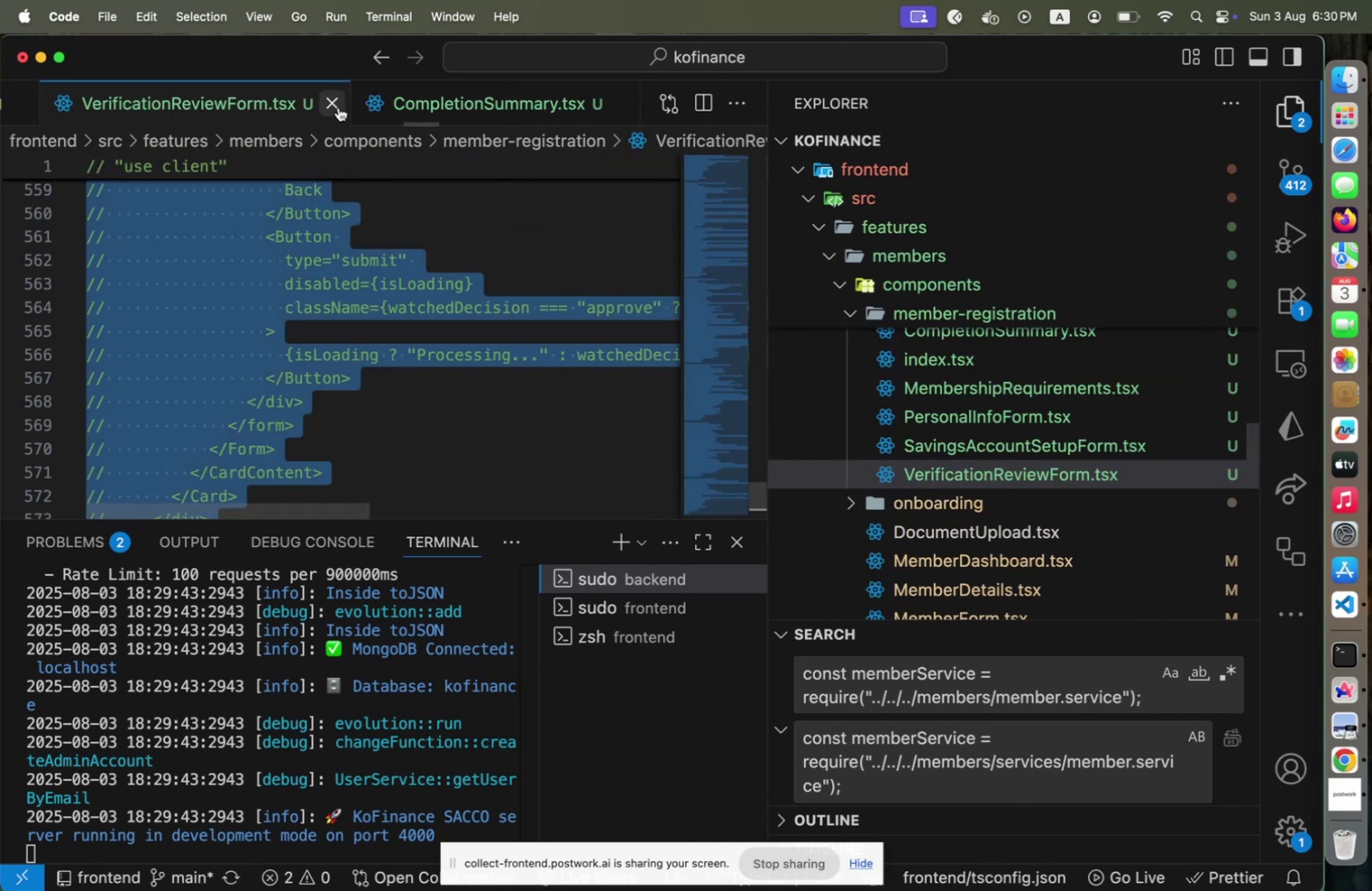 
left_click([338, 107])
 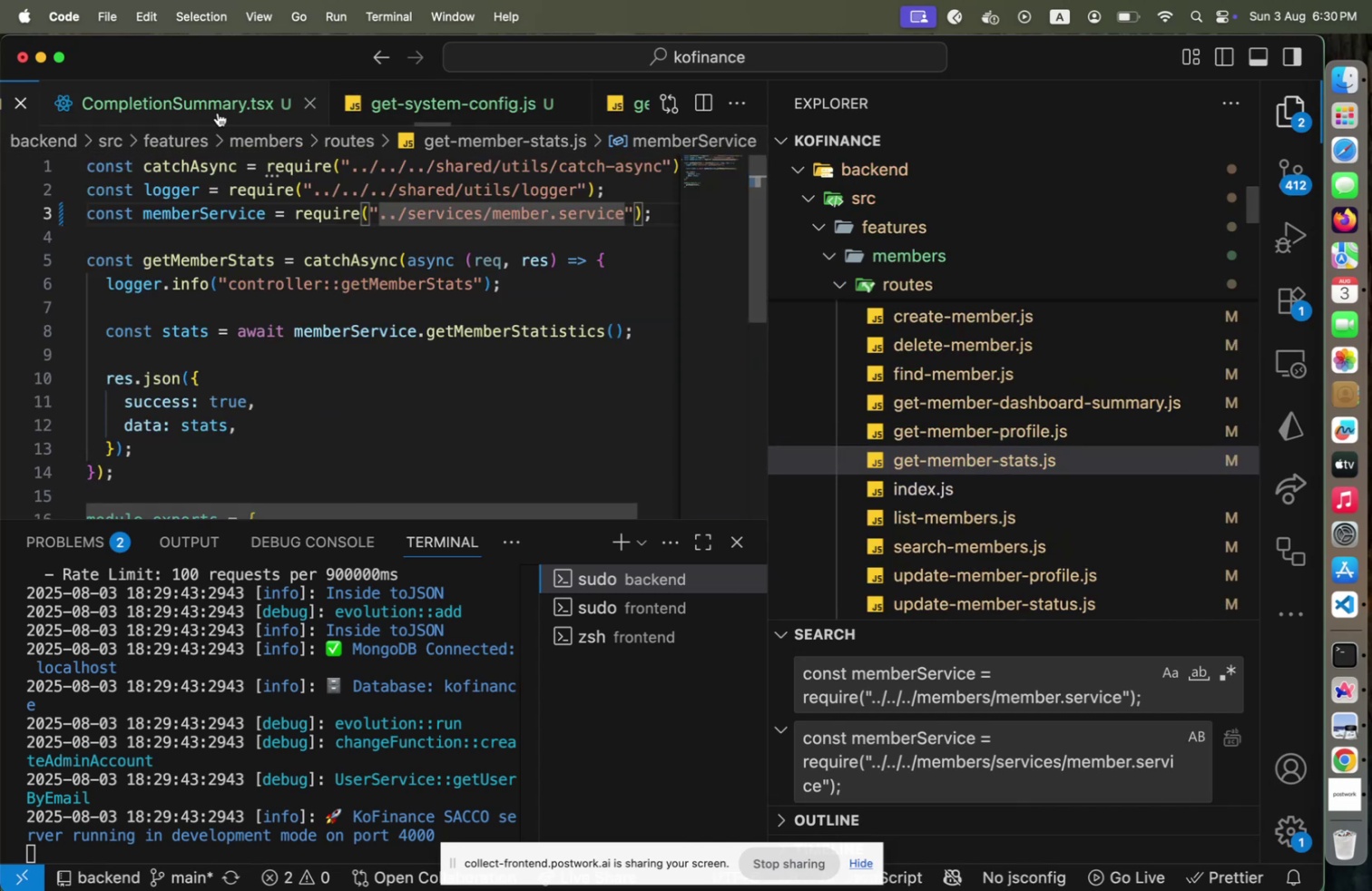 
left_click([218, 111])
 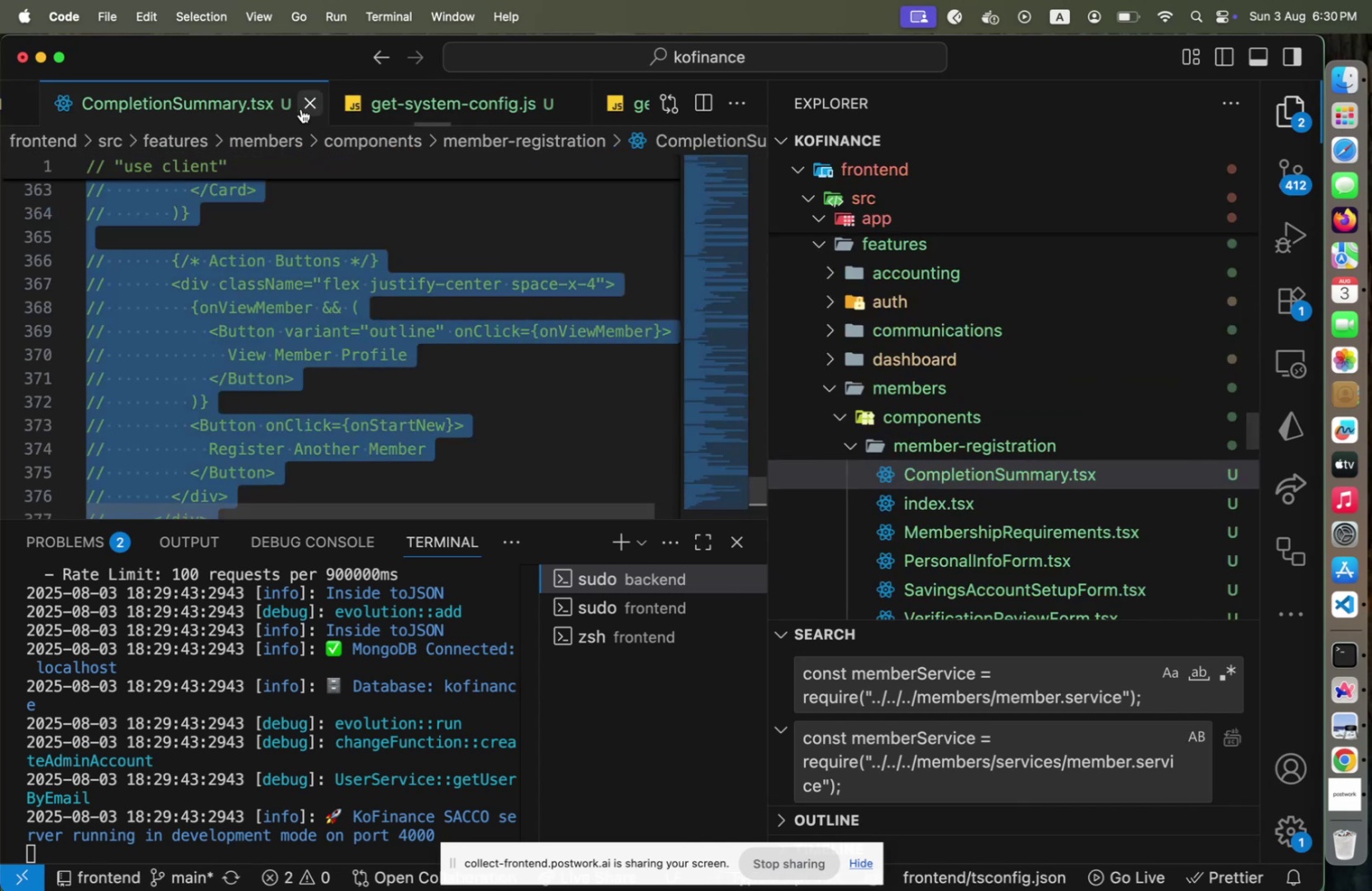 
left_click([303, 108])
 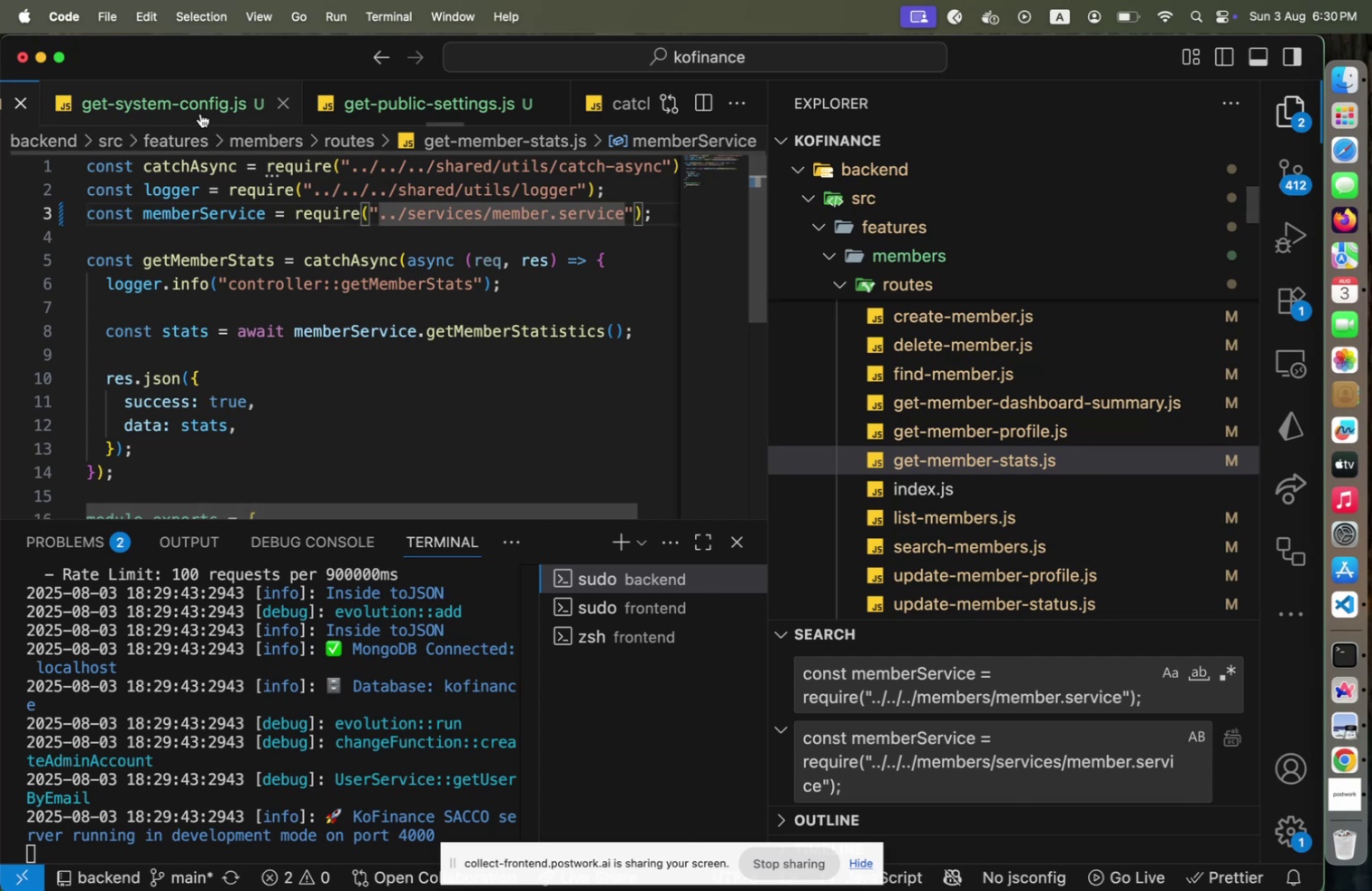 
left_click([201, 113])
 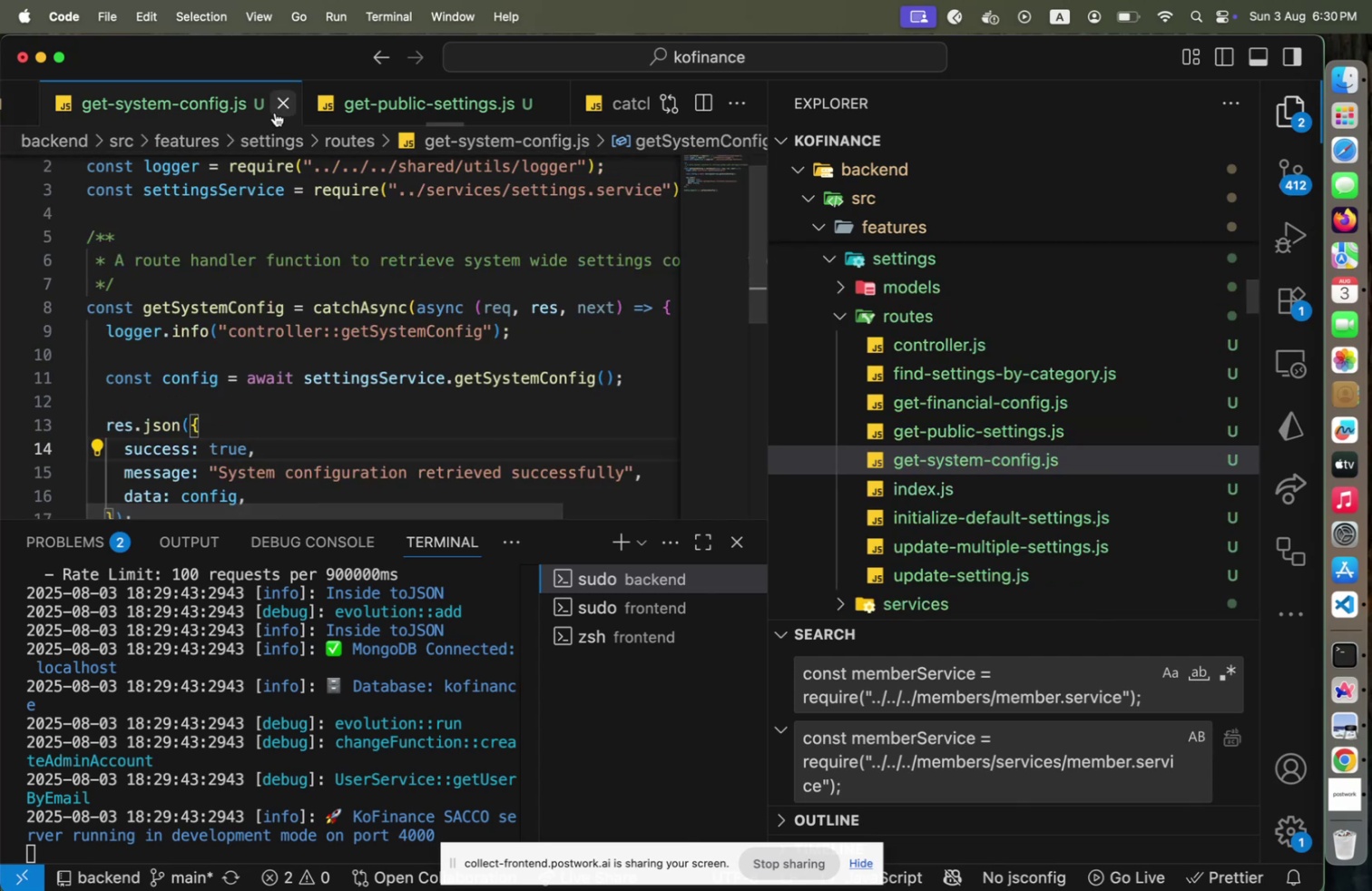 
left_click([275, 113])
 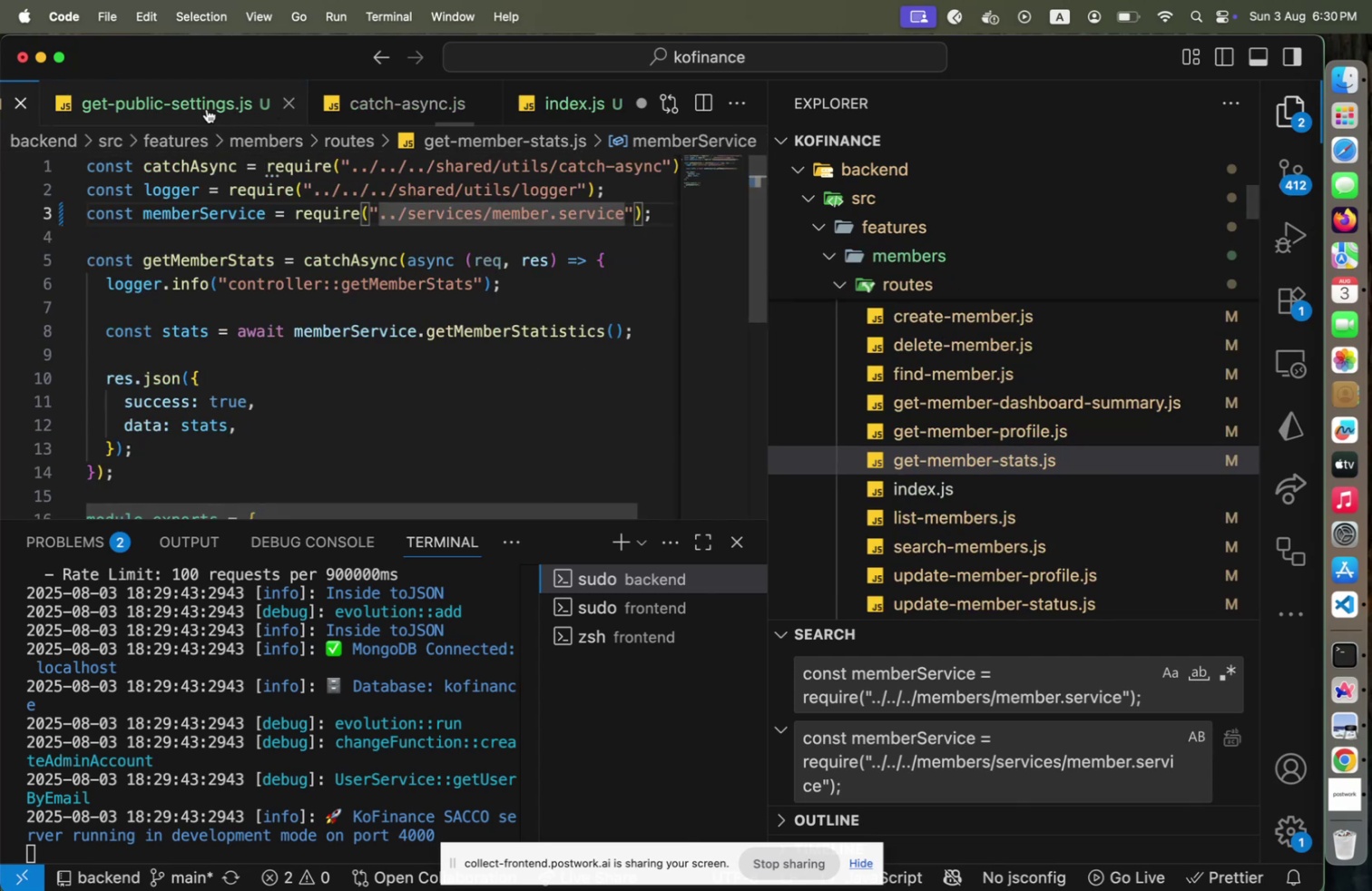 
left_click([207, 109])
 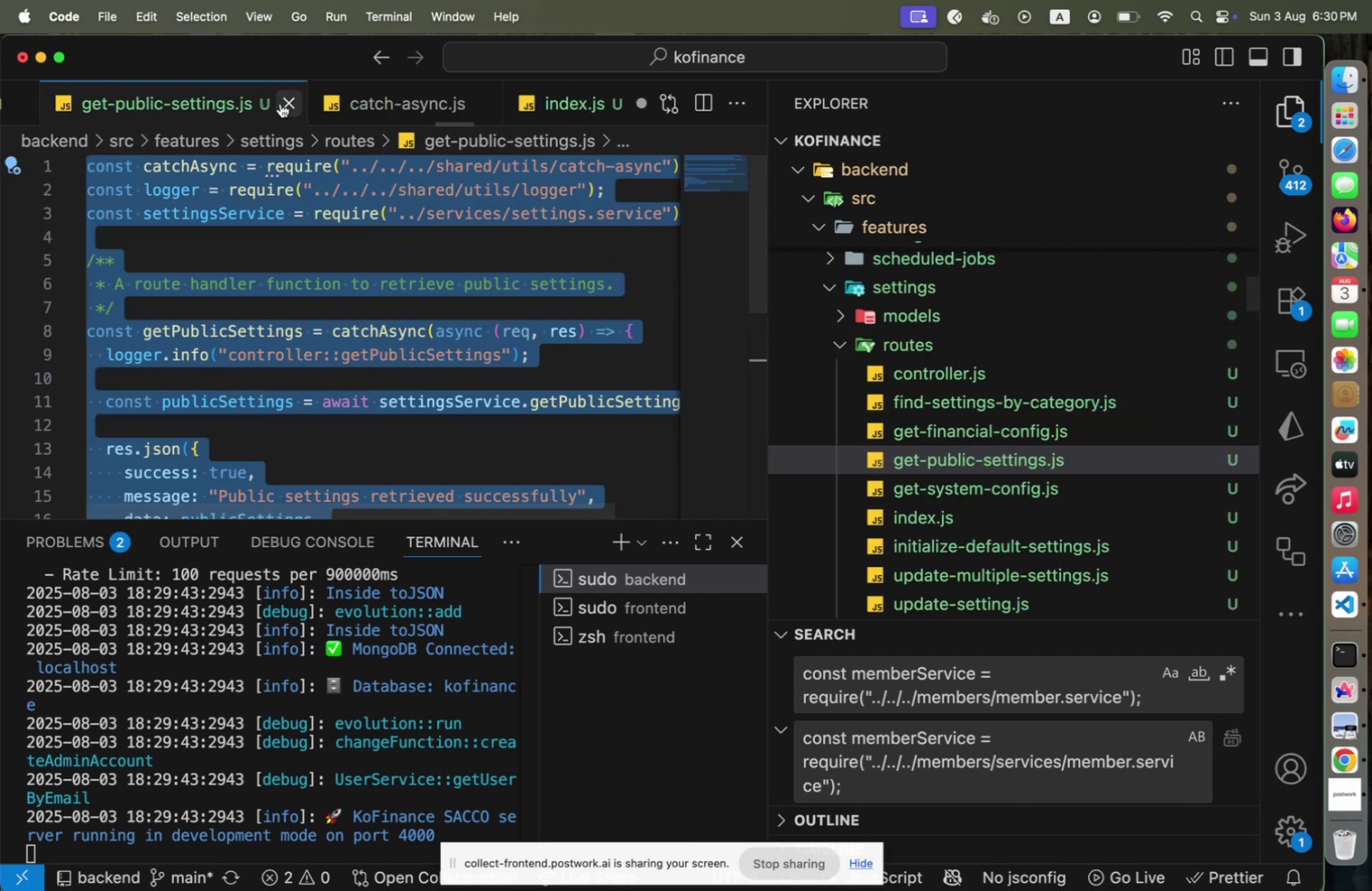 
left_click([280, 103])
 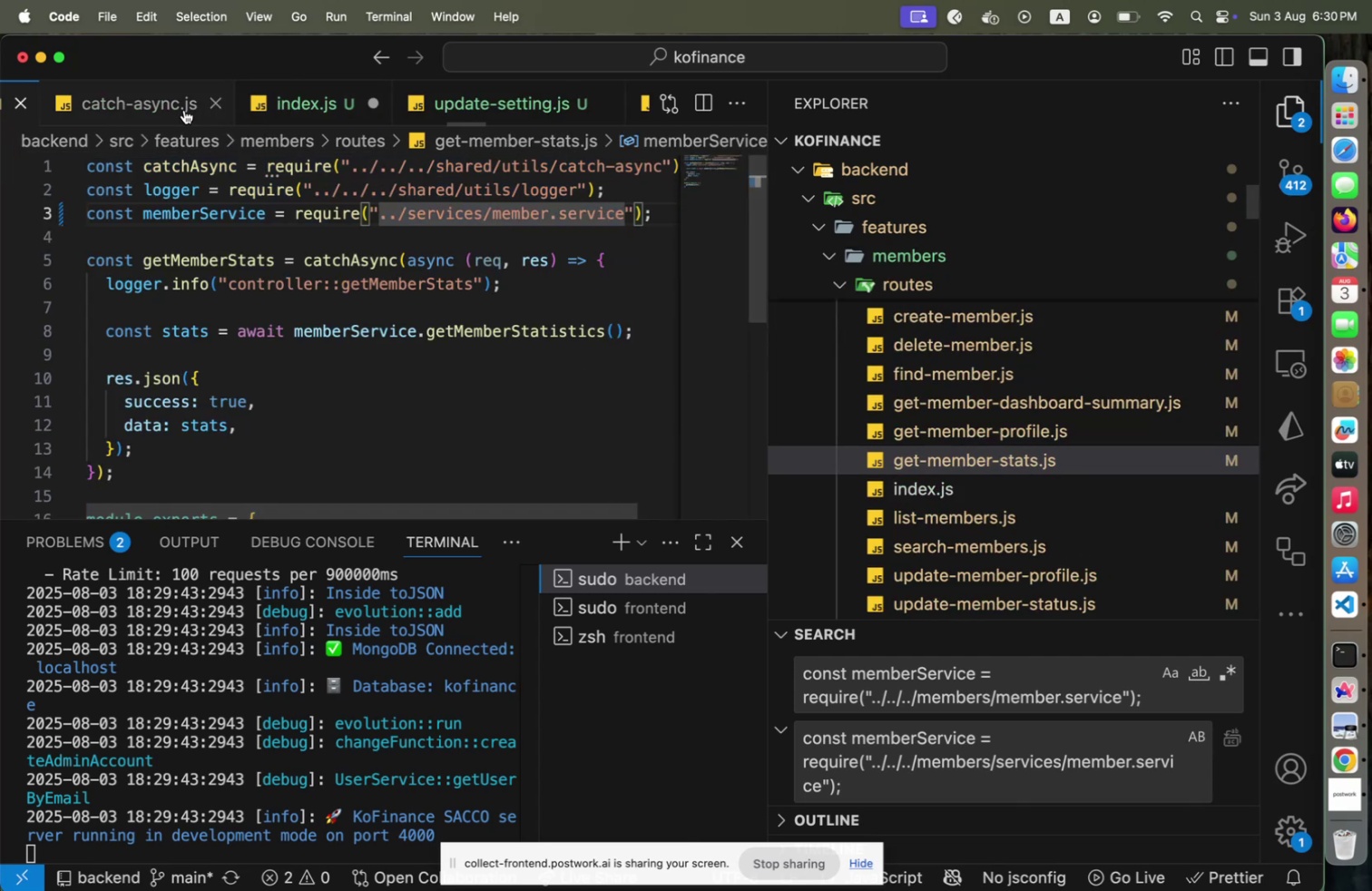 
left_click([177, 108])
 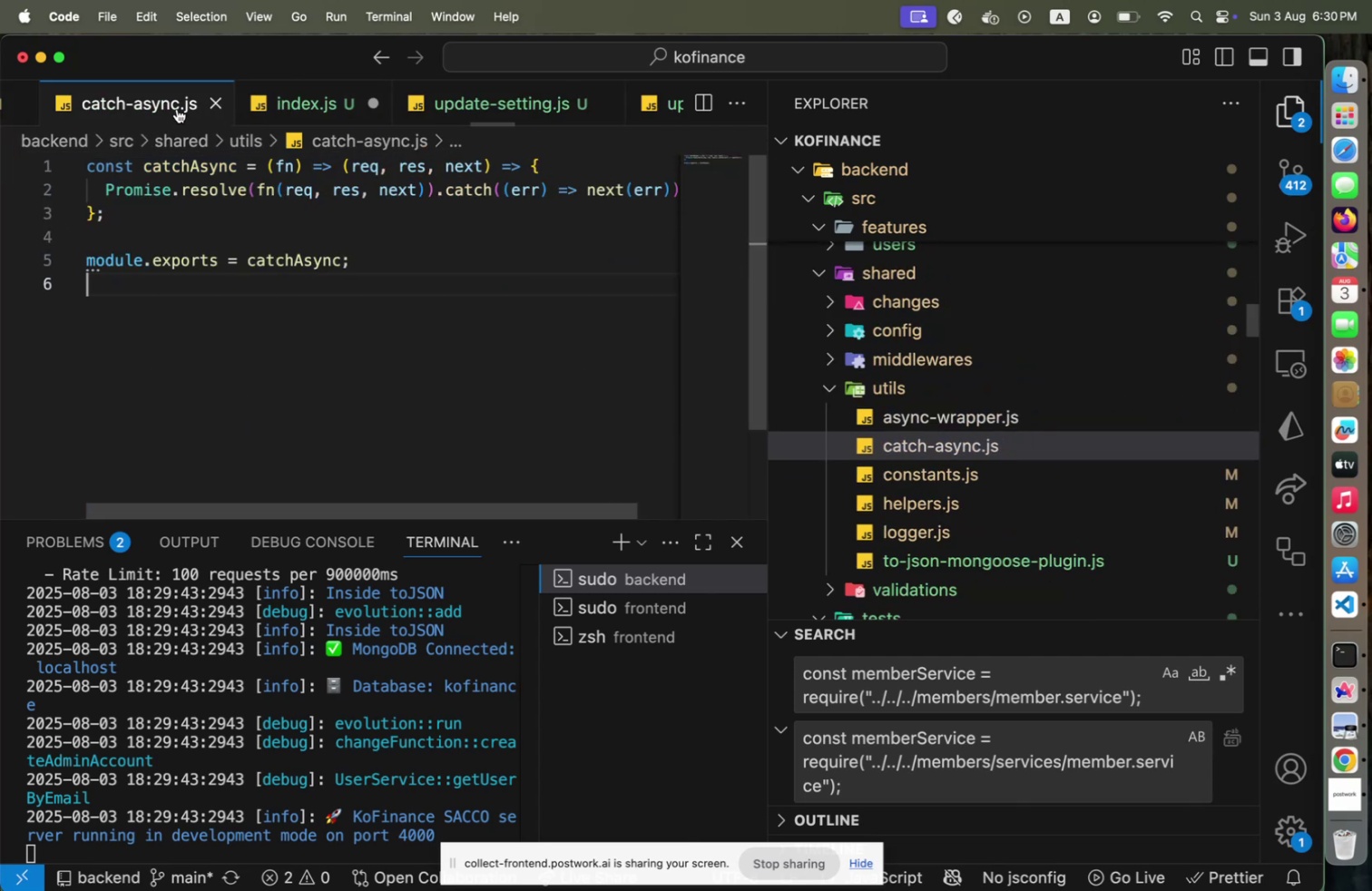 
key(Meta+CommandLeft)
 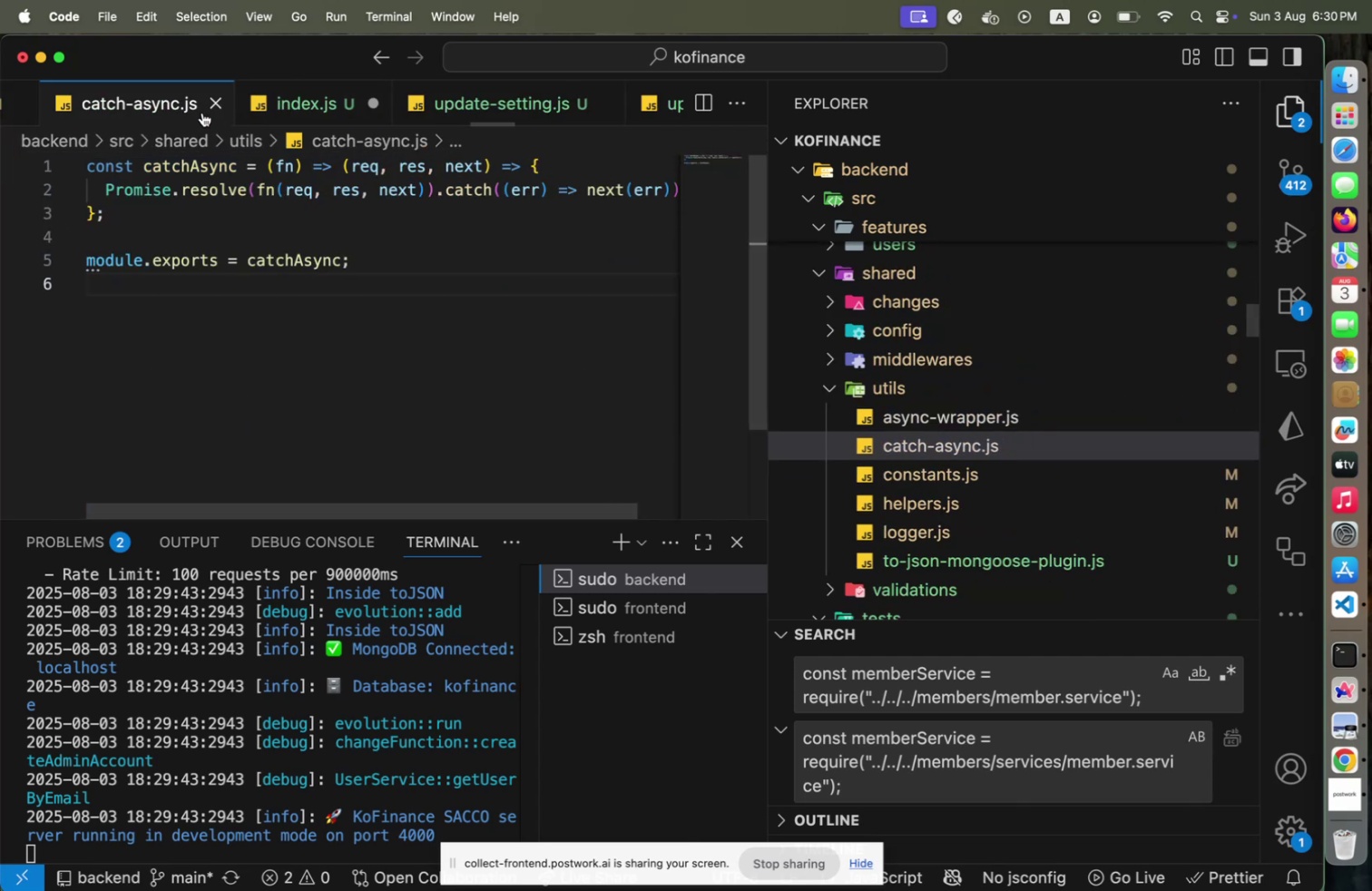 
key(Meta+S)
 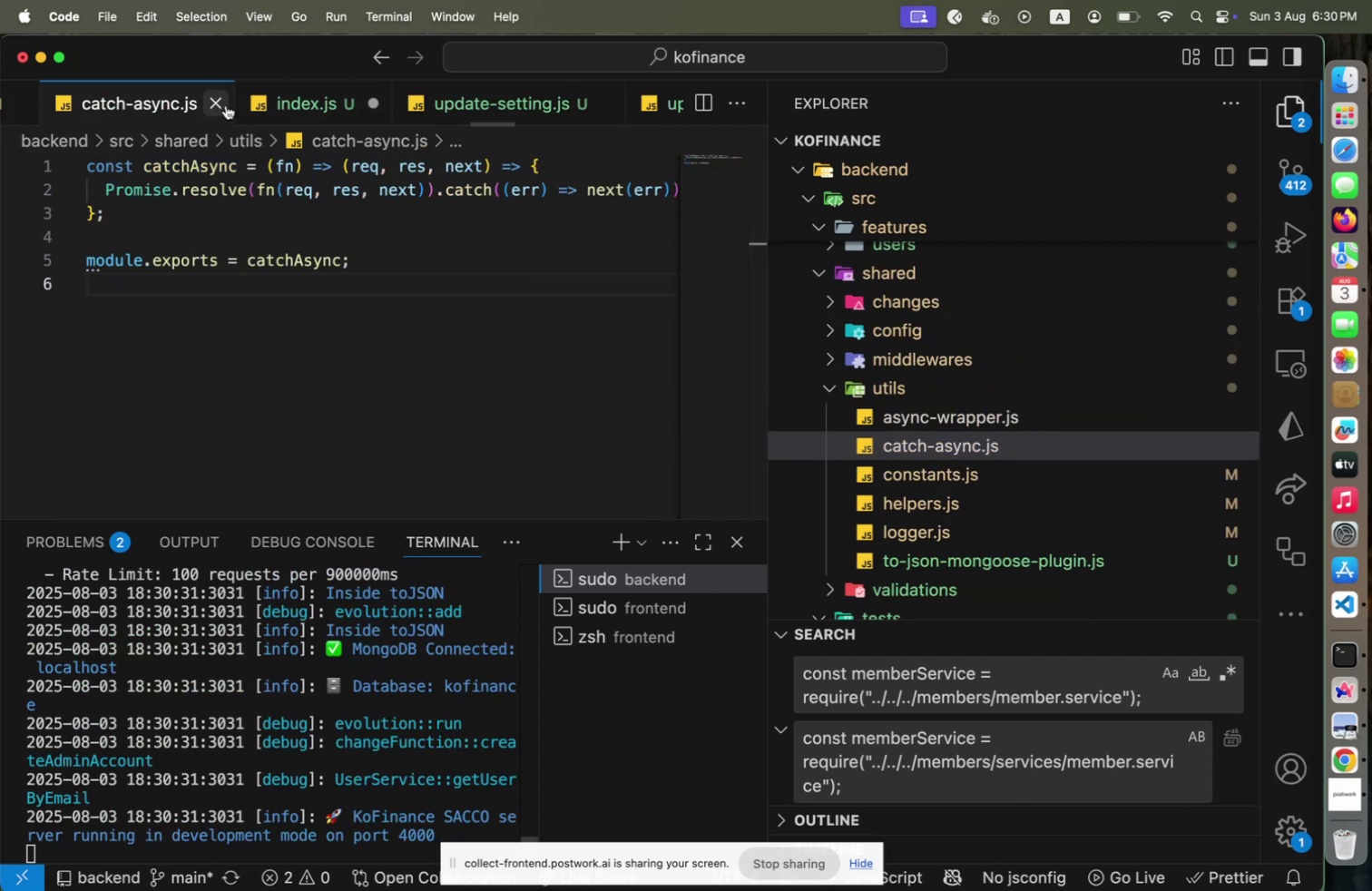 
left_click([225, 104])
 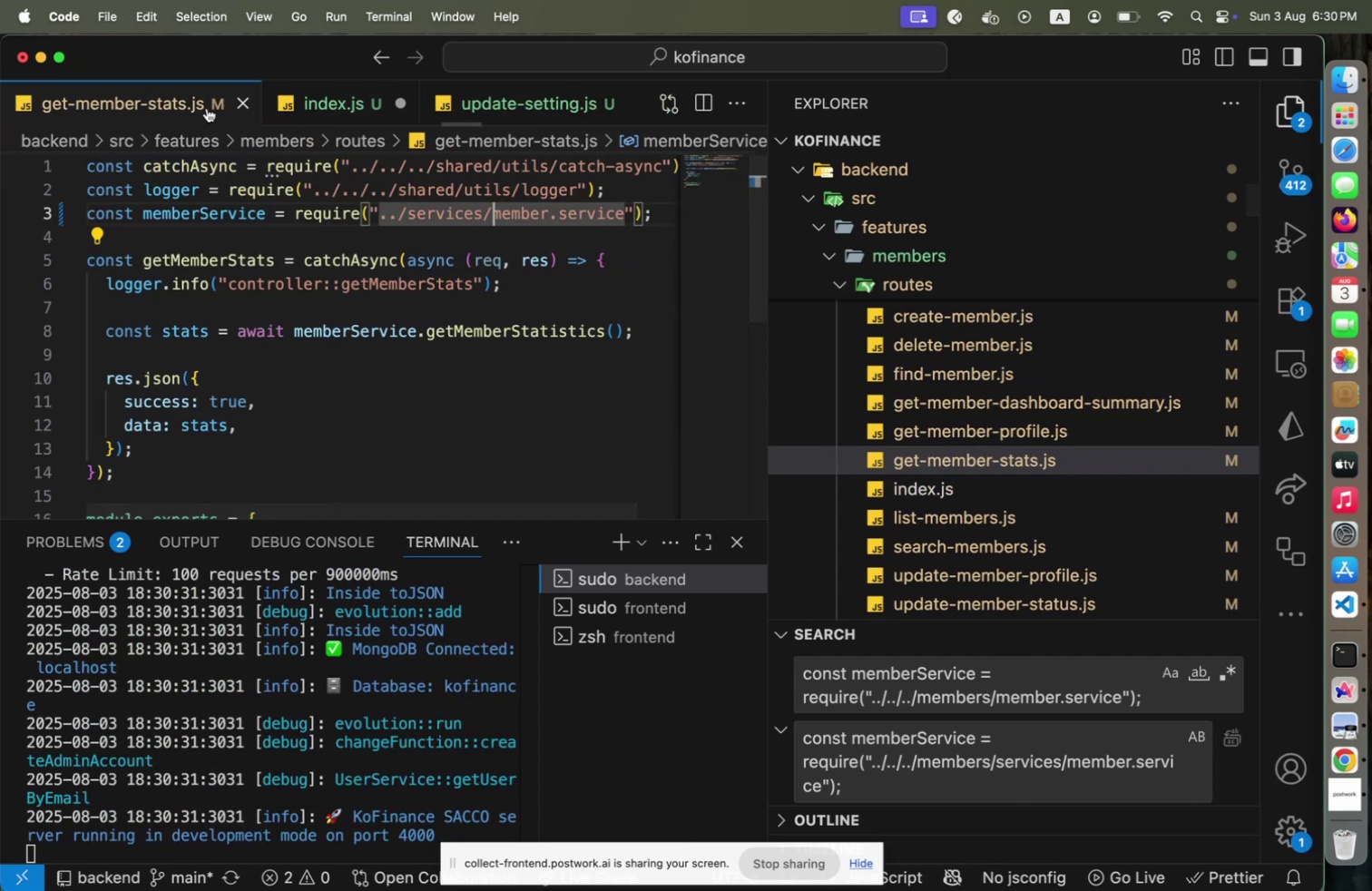 
left_click([237, 108])
 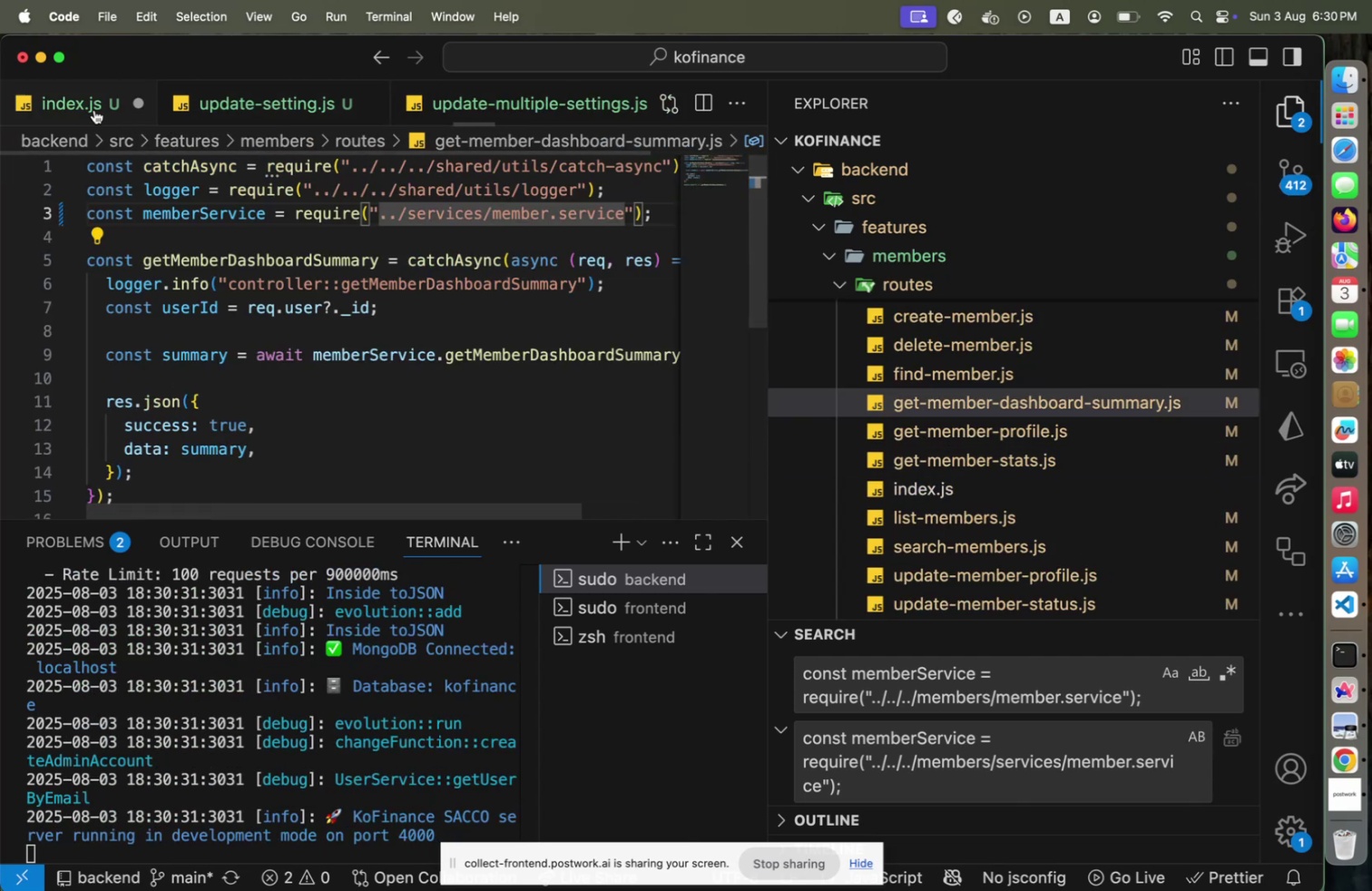 
left_click([94, 110])
 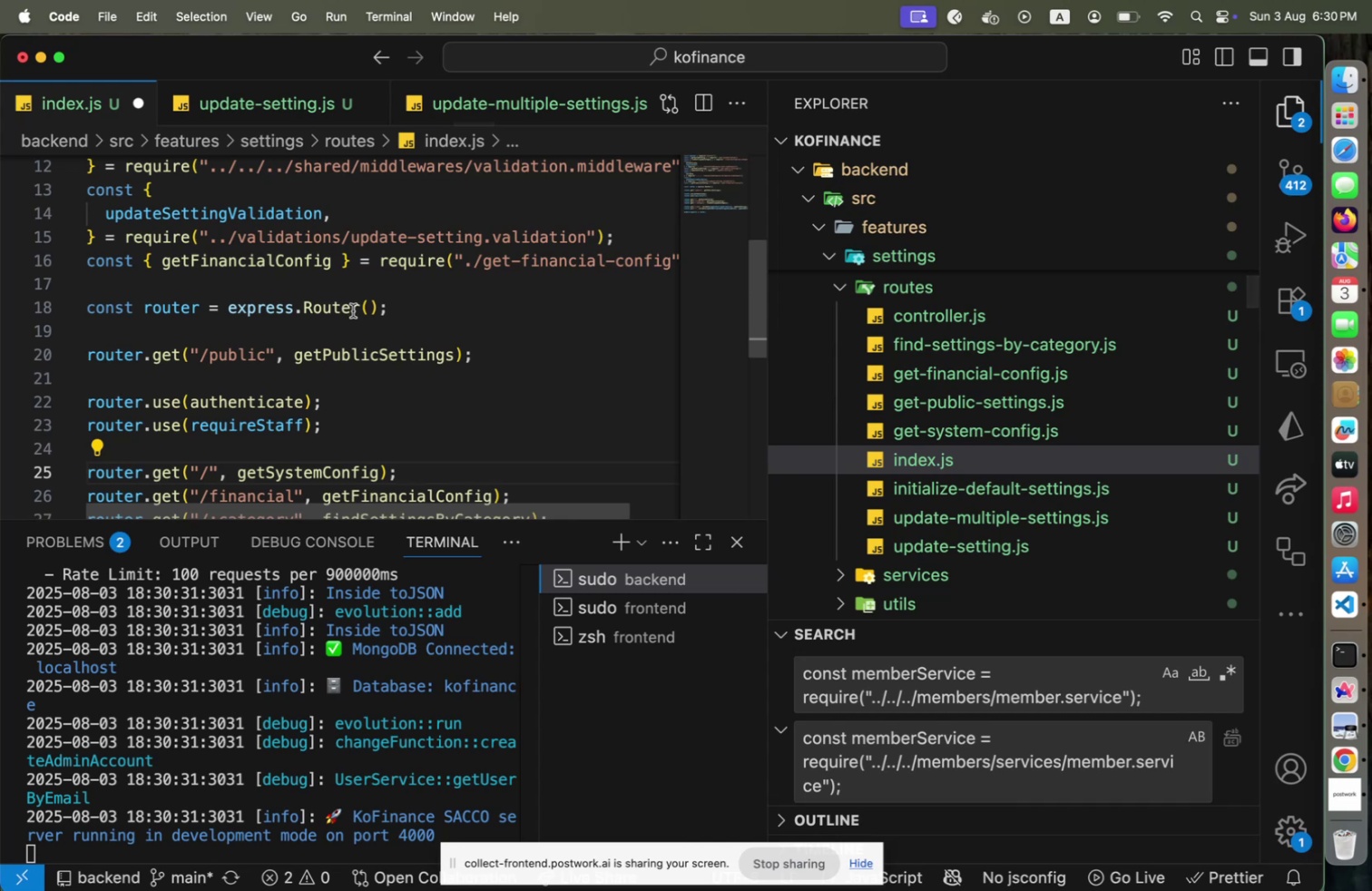 
scroll: coordinate [372, 319], scroll_direction: down, amount: 3.0
 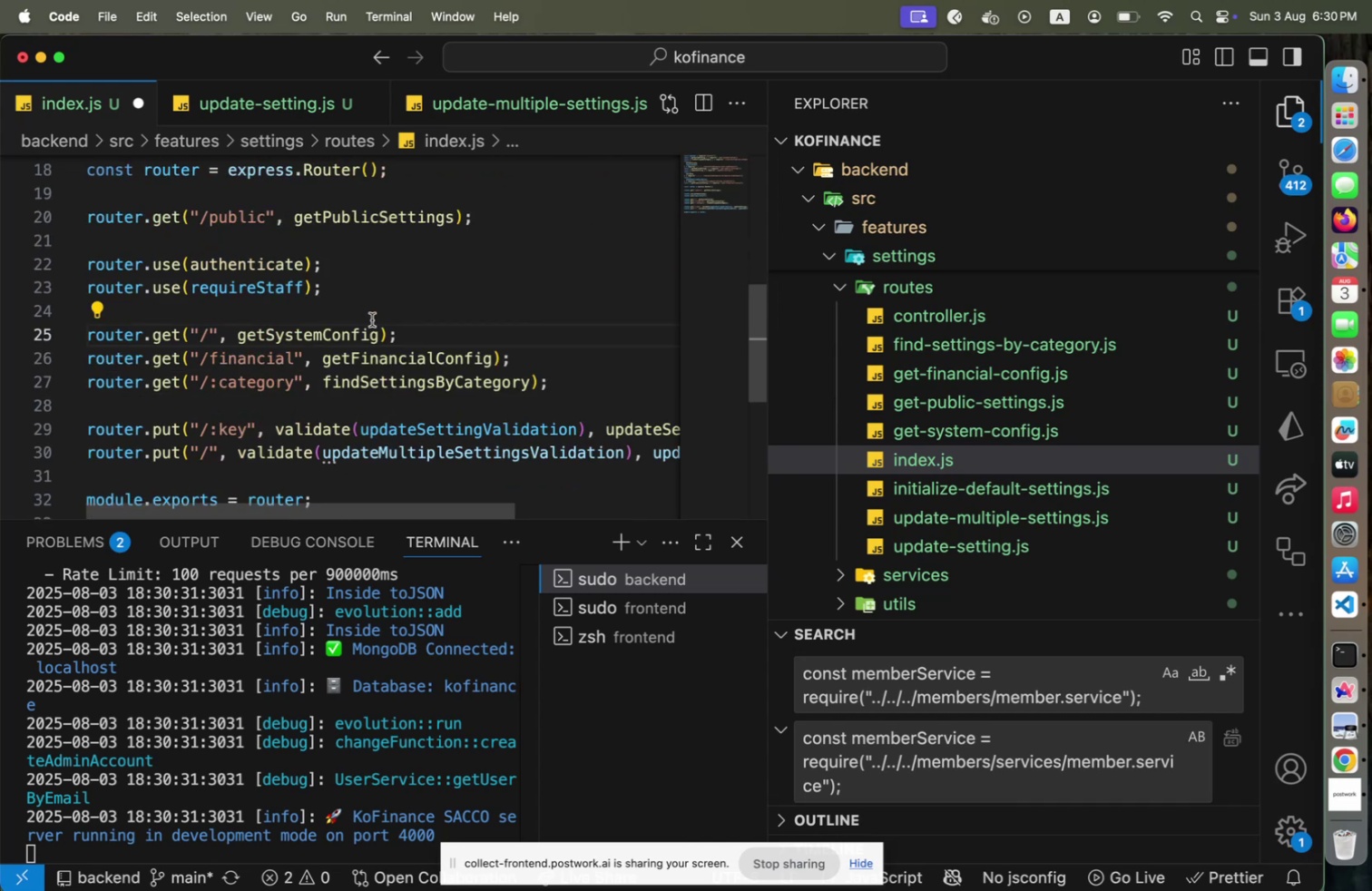 
key(Meta+CommandLeft)
 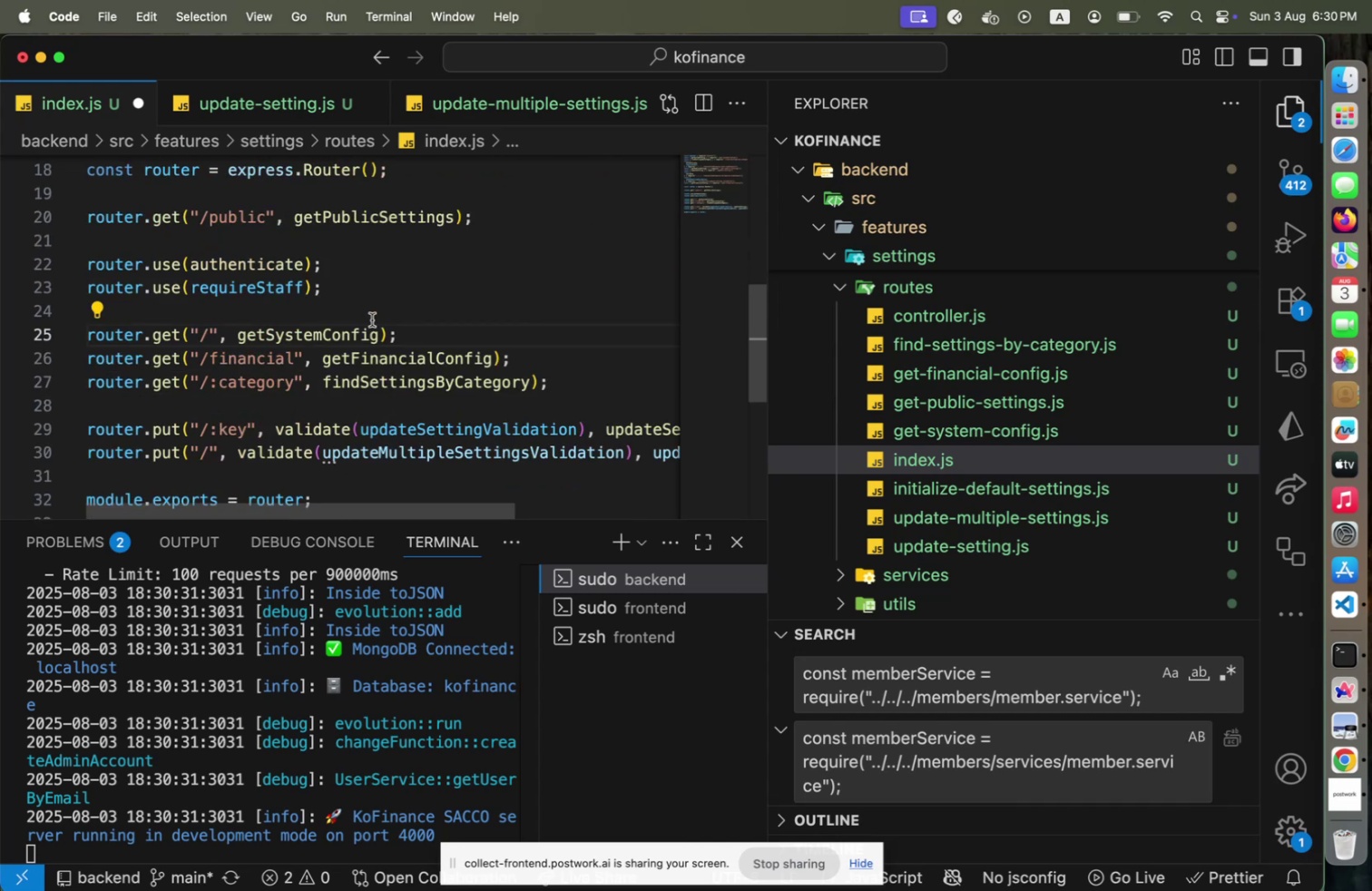 
key(Meta+S)
 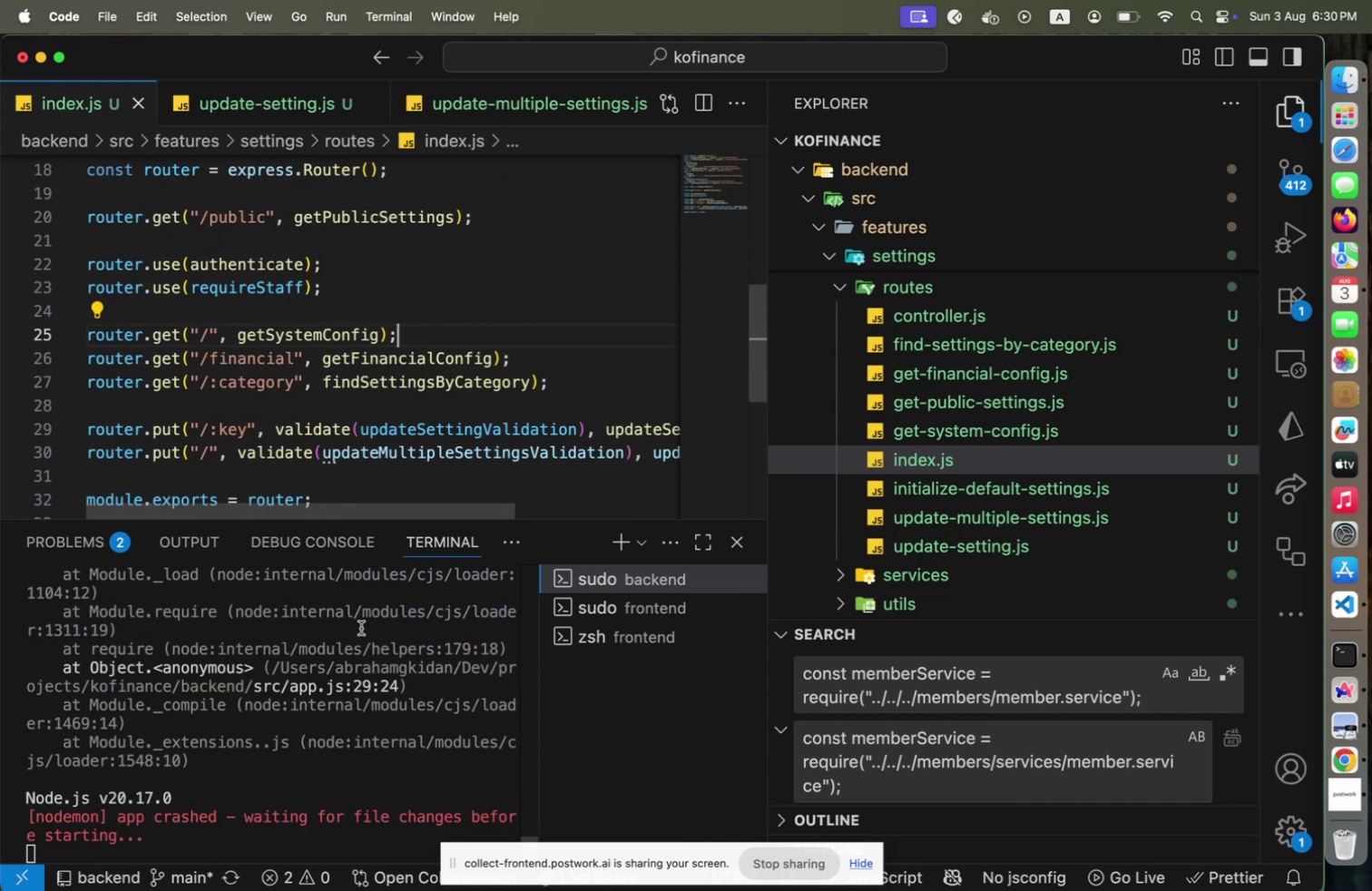 
scroll: coordinate [338, 671], scroll_direction: up, amount: 8.0
 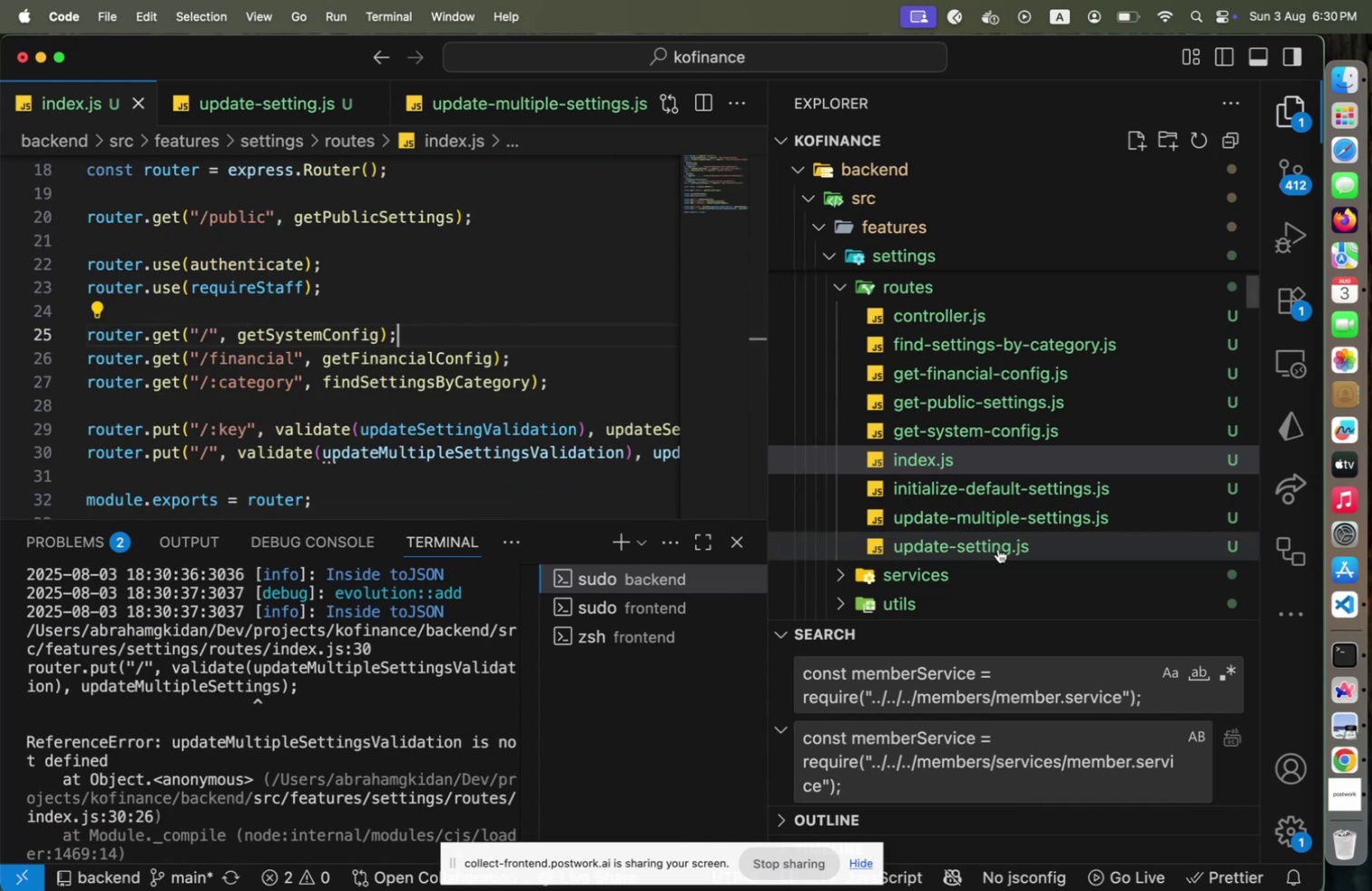 
wait(6.54)
 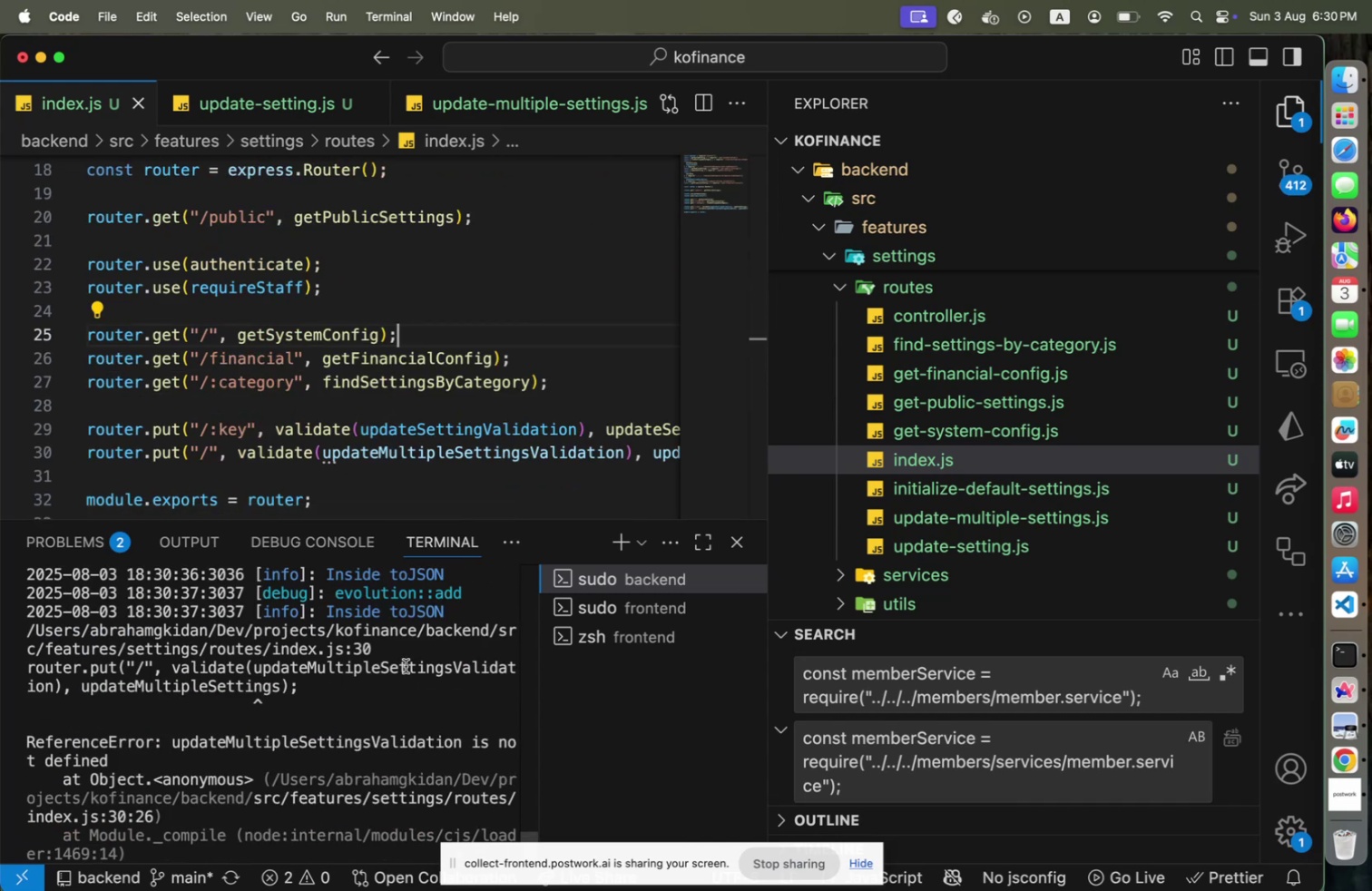 
left_click([1035, 519])
 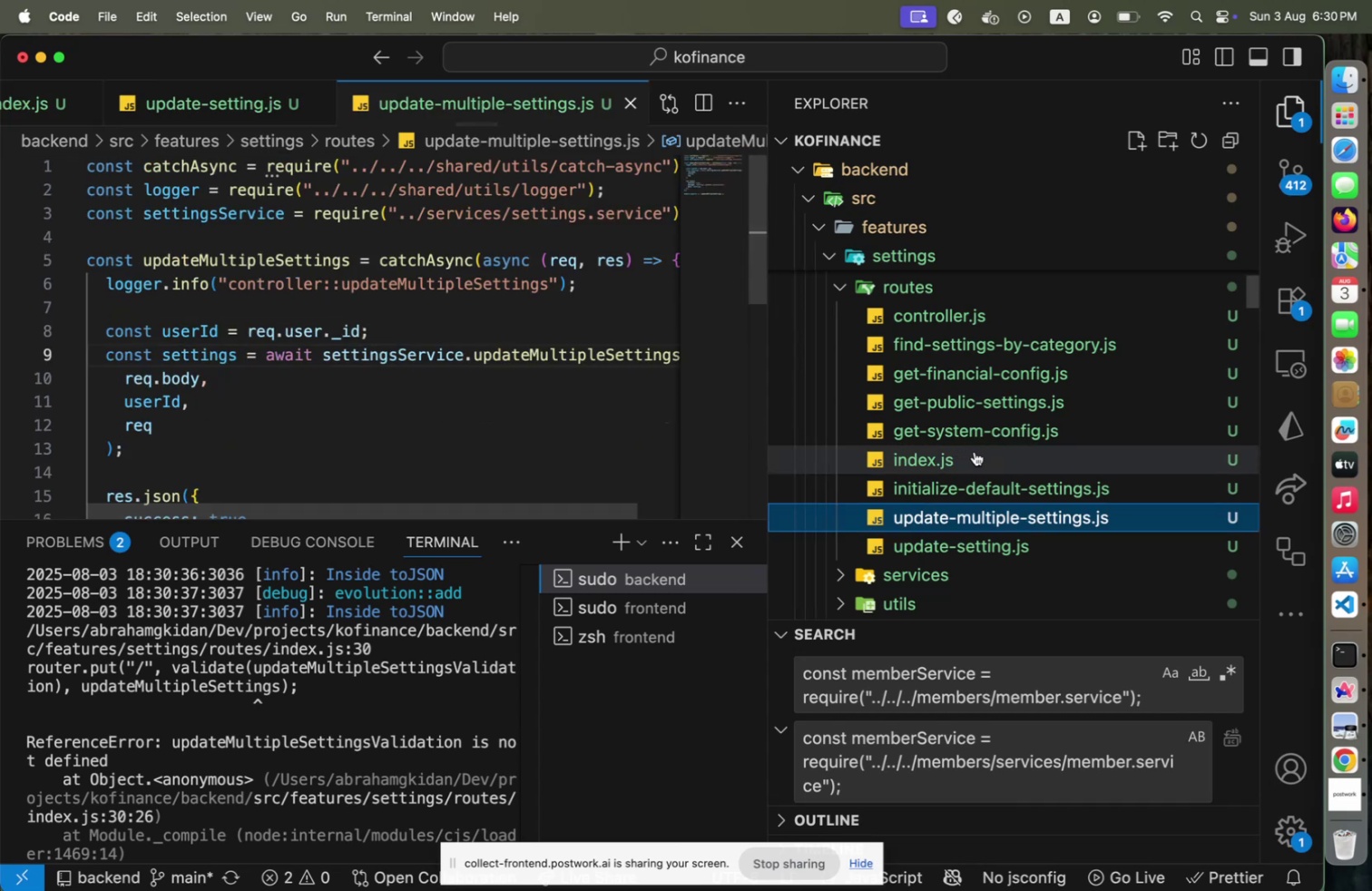 
scroll: coordinate [991, 452], scroll_direction: up, amount: 1.0
 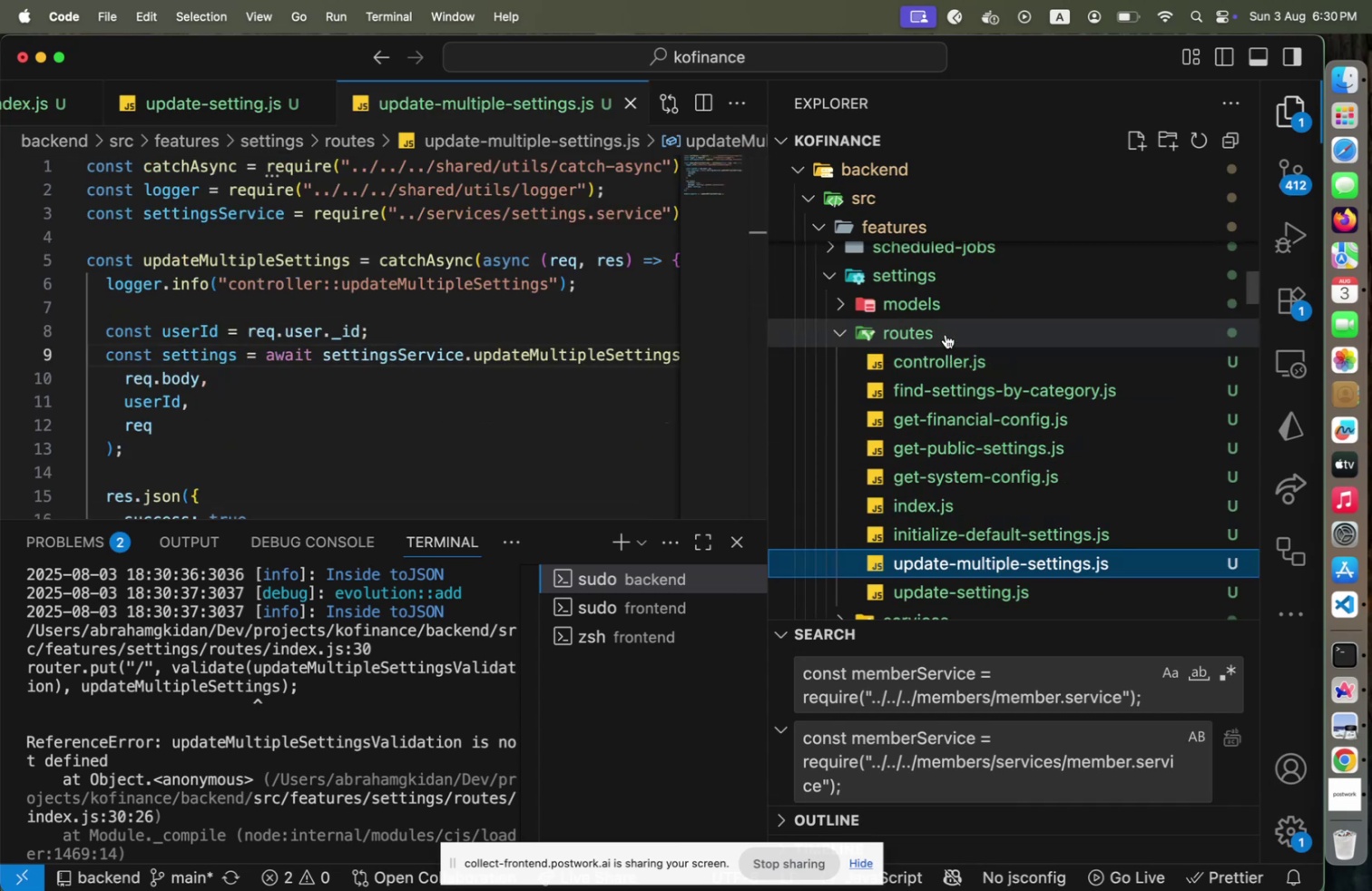 
left_click([946, 334])
 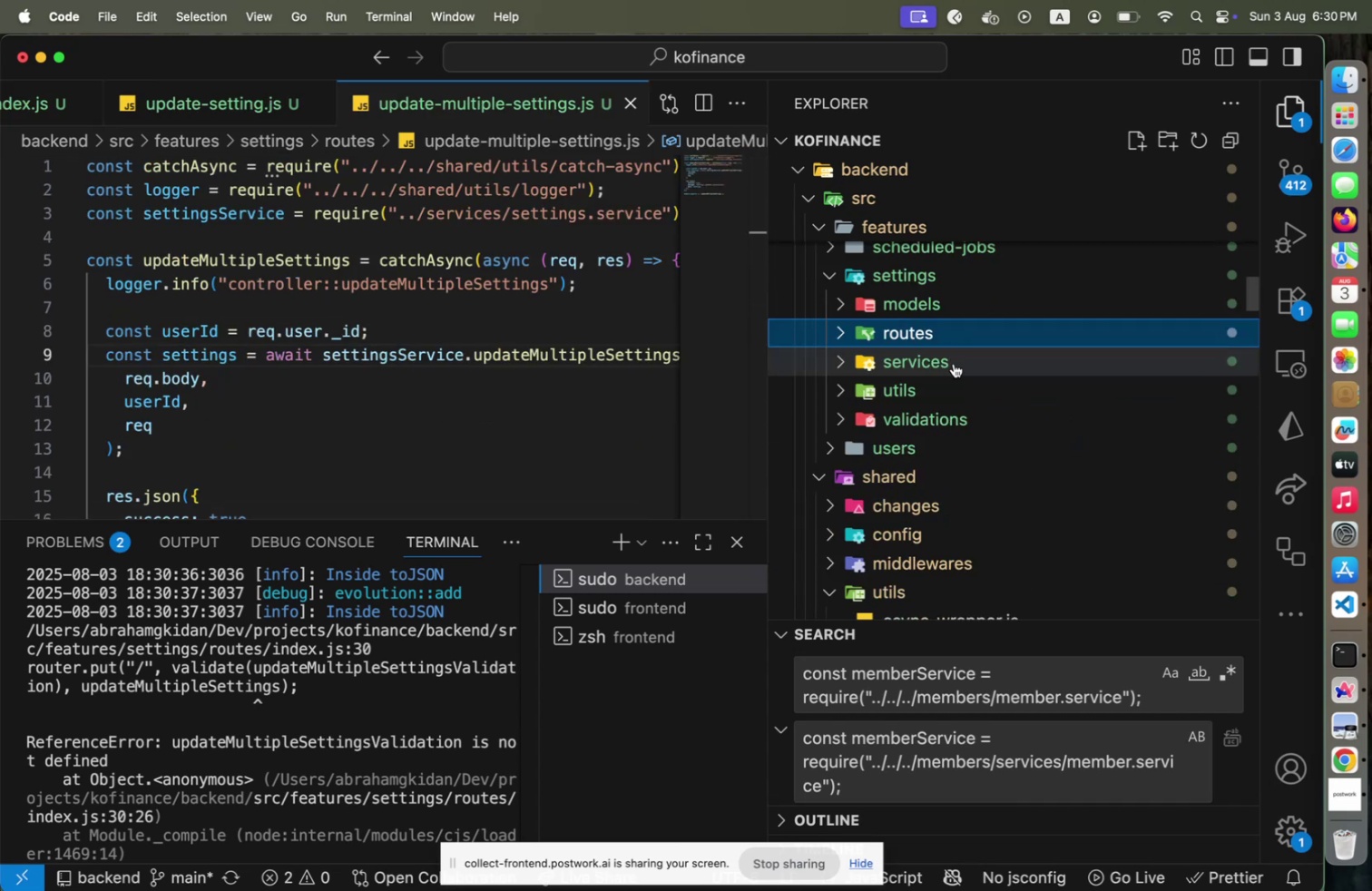 
left_click([955, 363])
 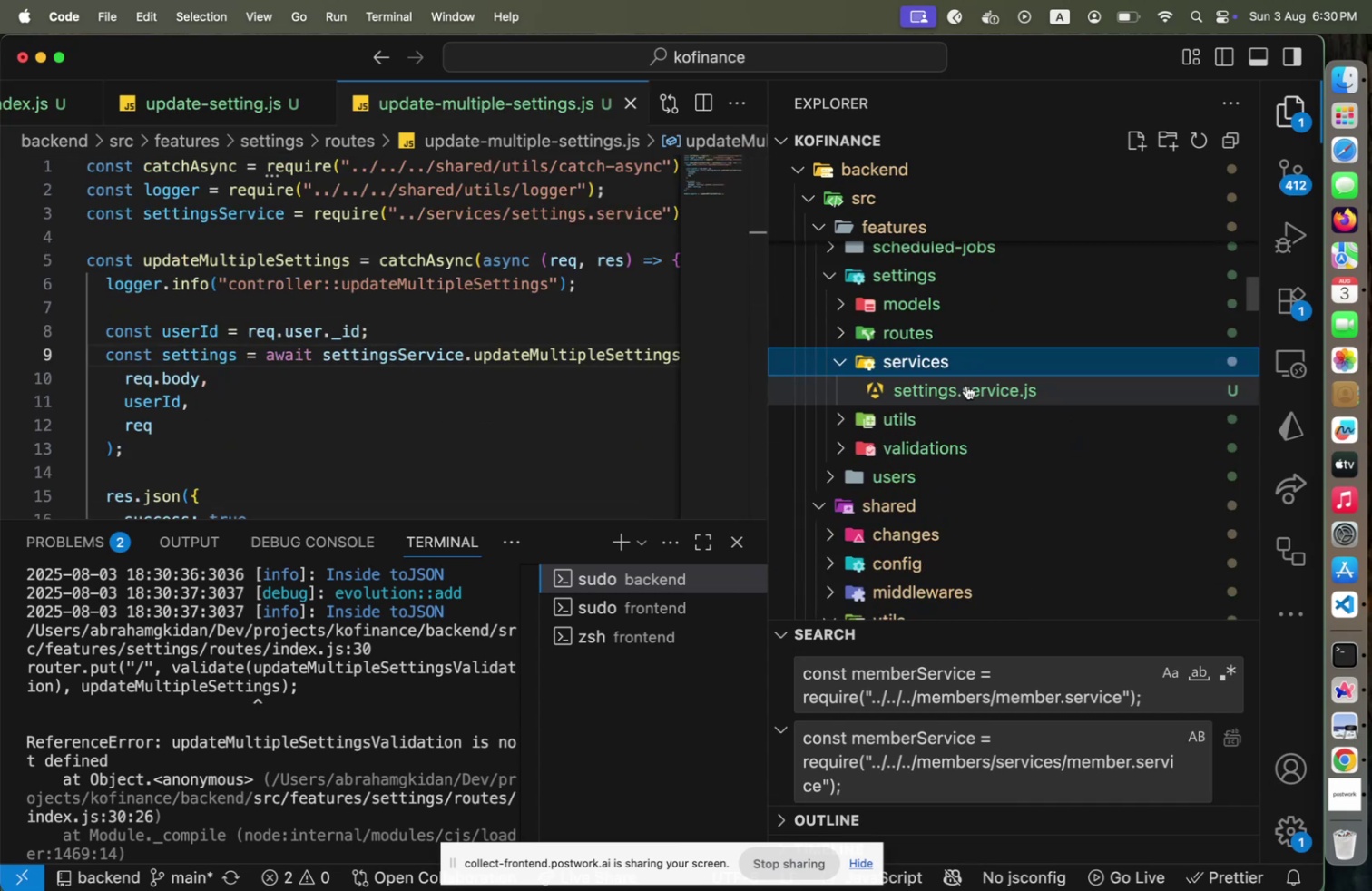 
left_click([966, 385])
 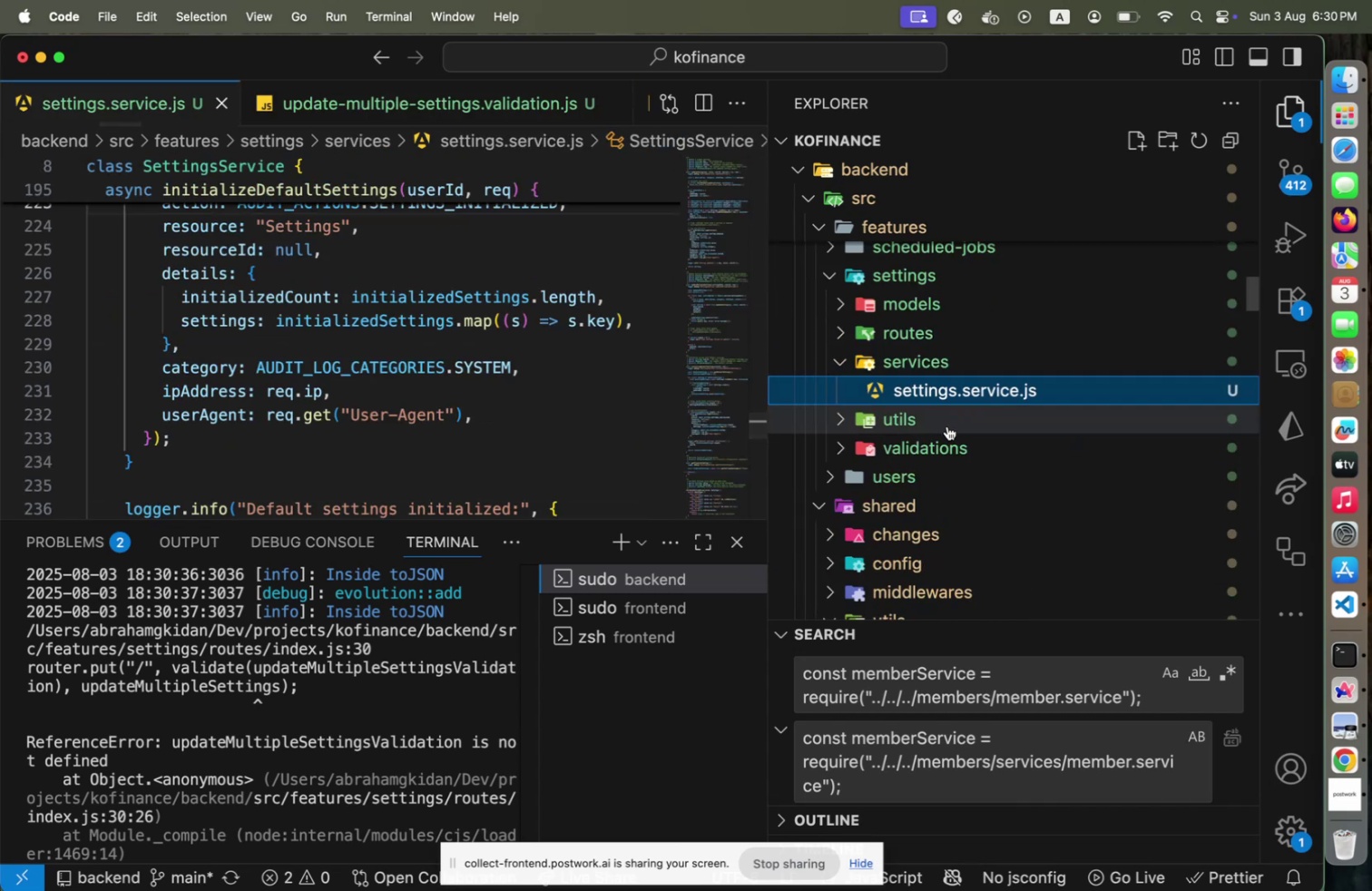 
left_click([937, 439])
 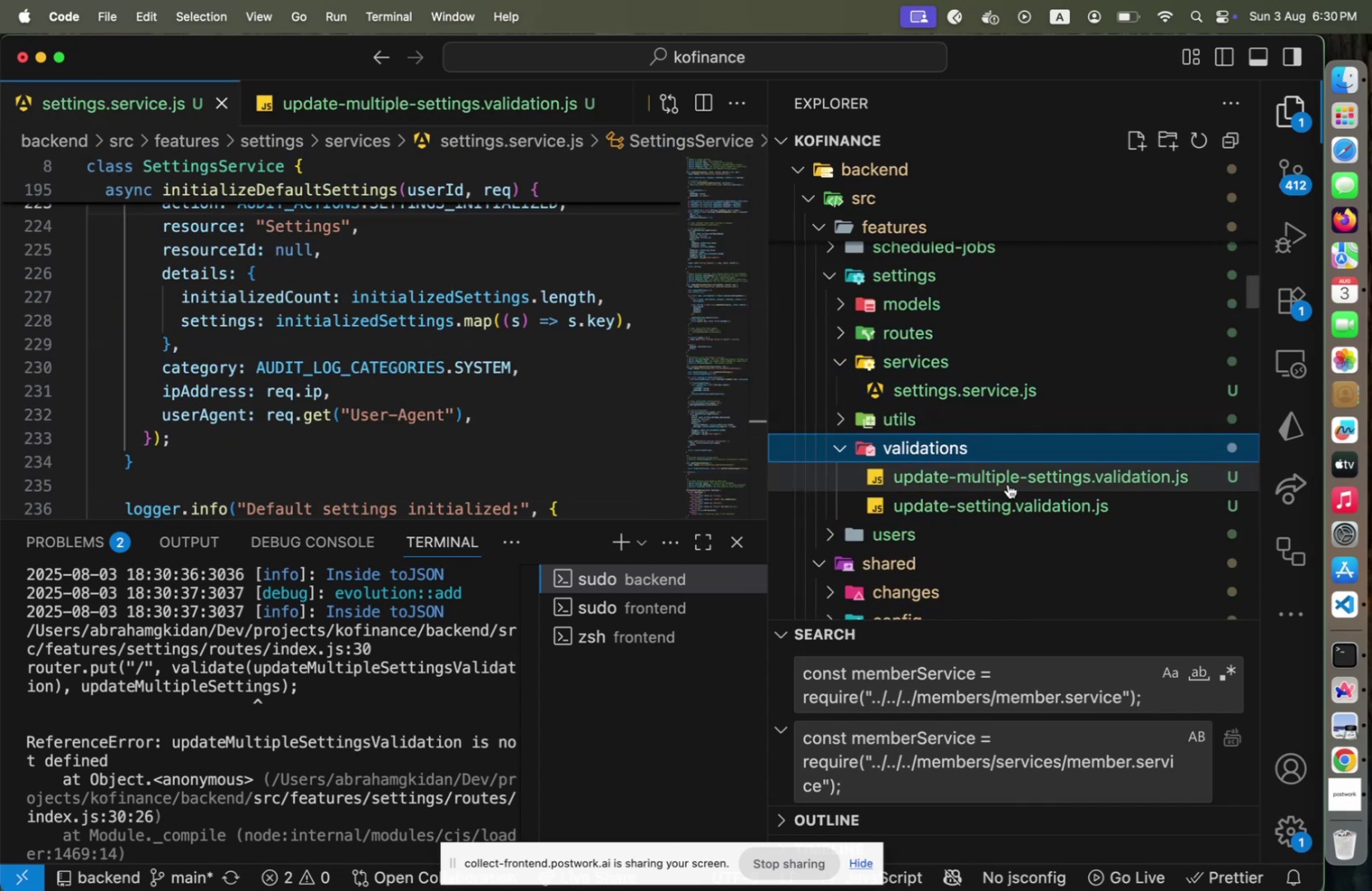 
left_click([1009, 483])
 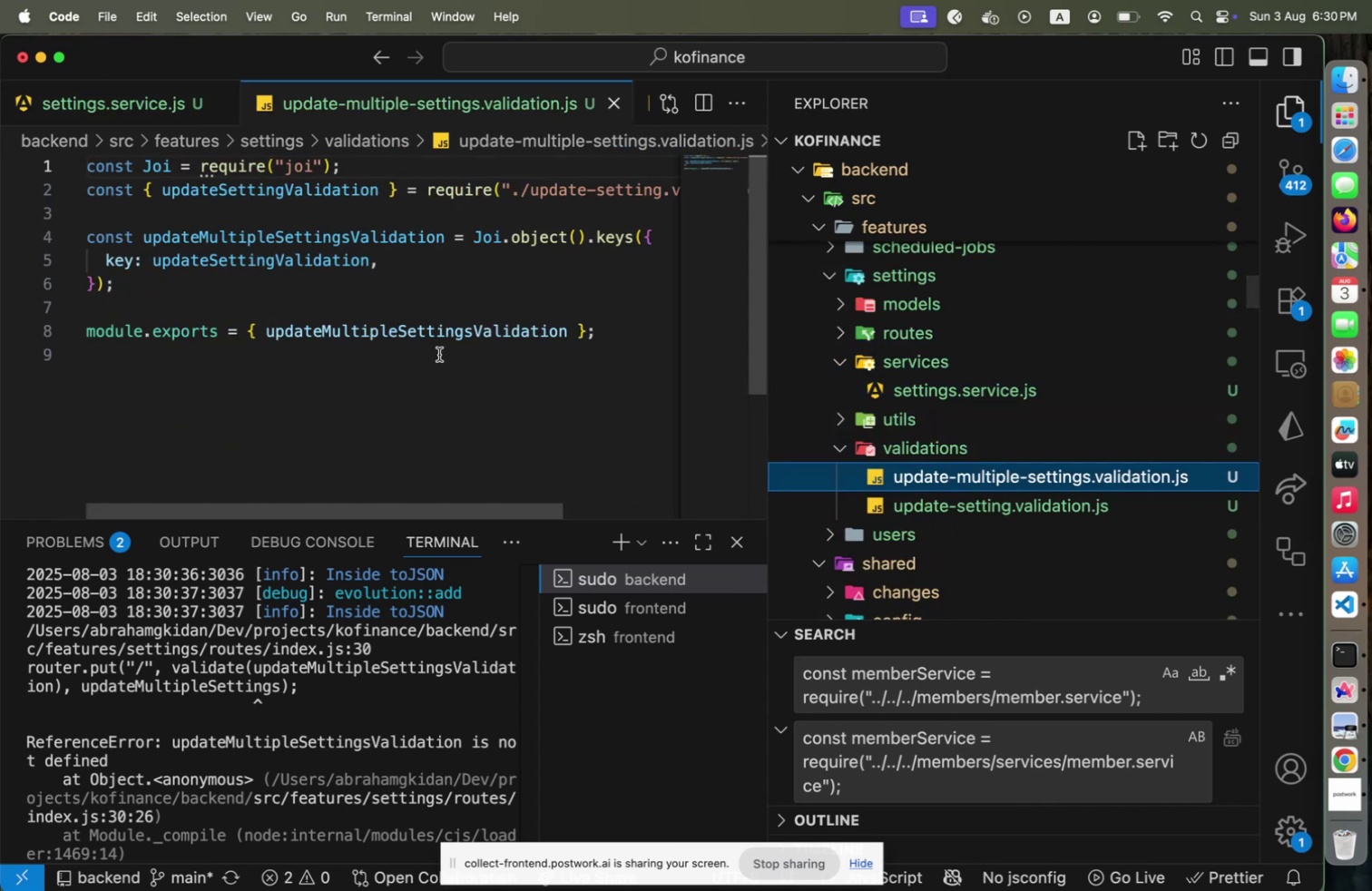 
scroll: coordinate [439, 354], scroll_direction: up, amount: 1.0
 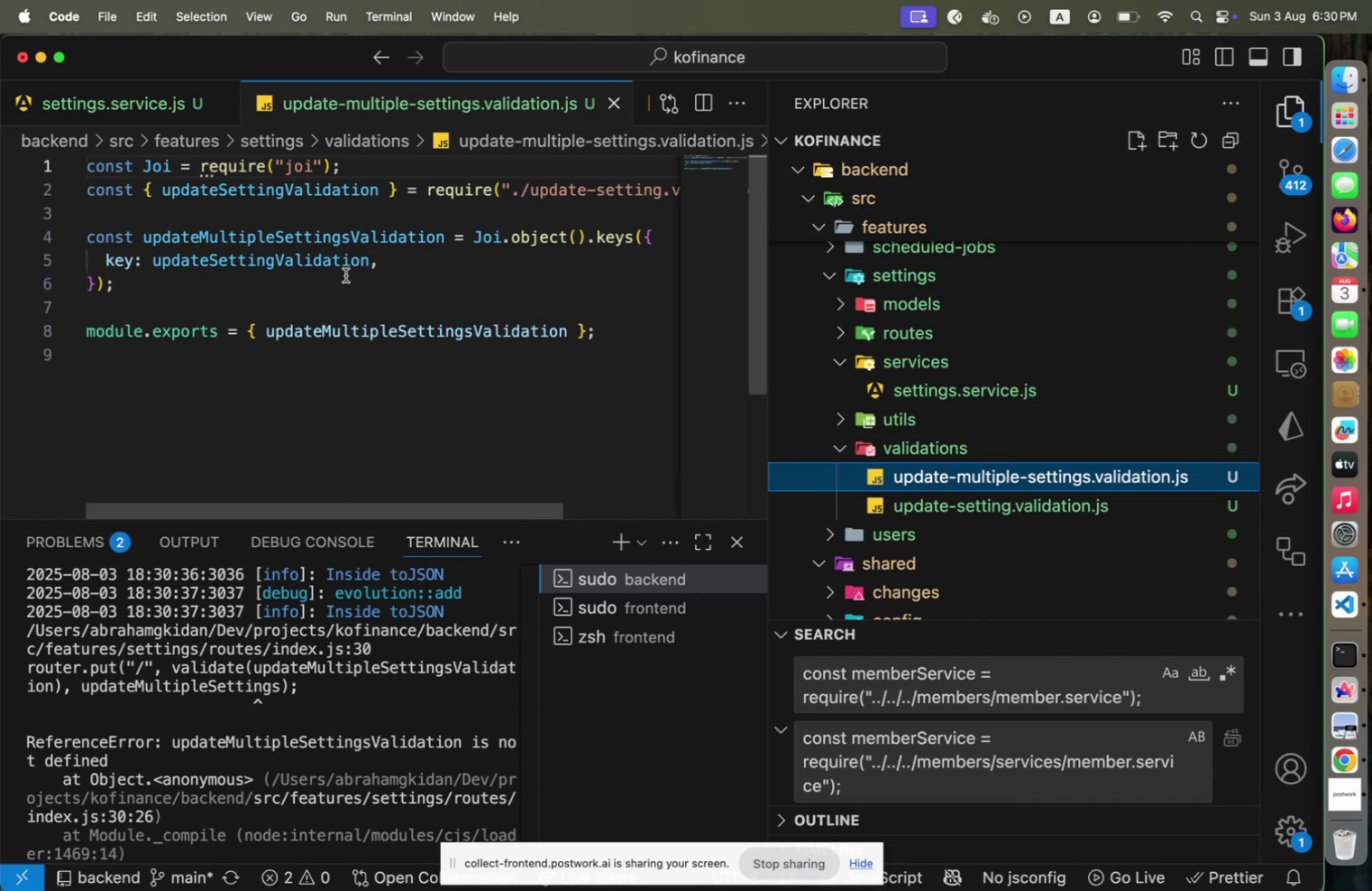 
left_click([400, 264])
 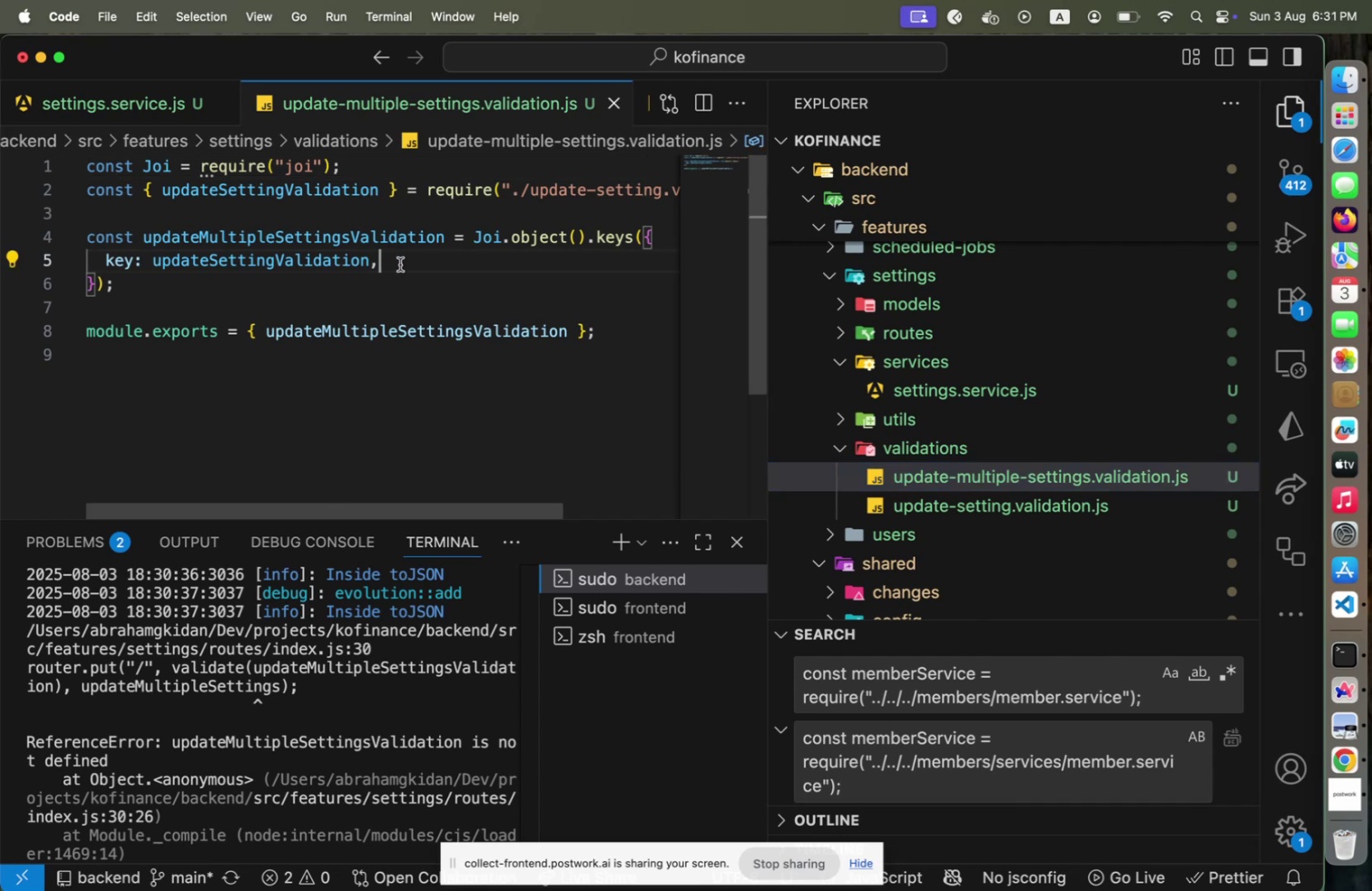 
wait(13.98)
 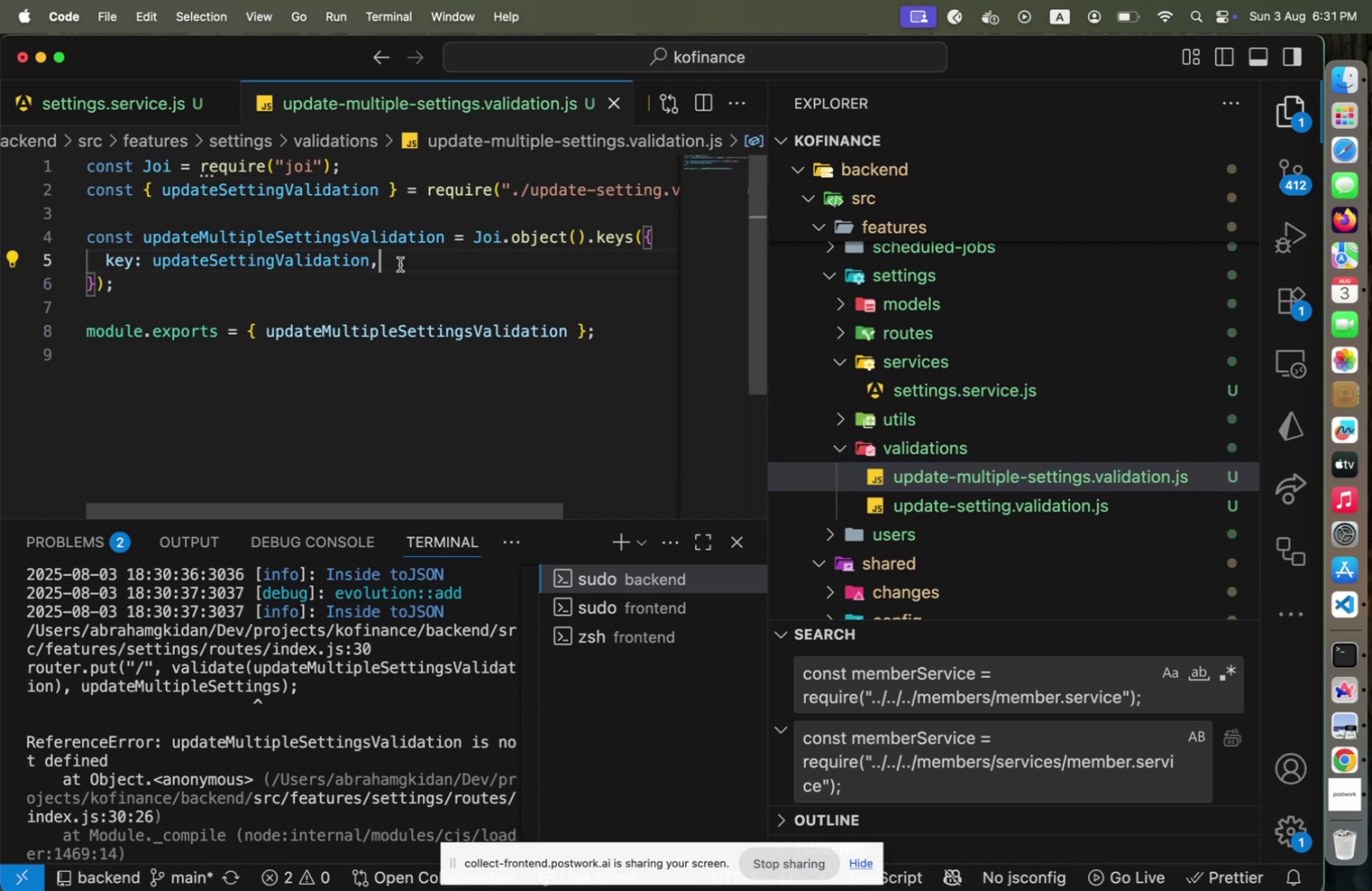 
left_click([941, 331])
 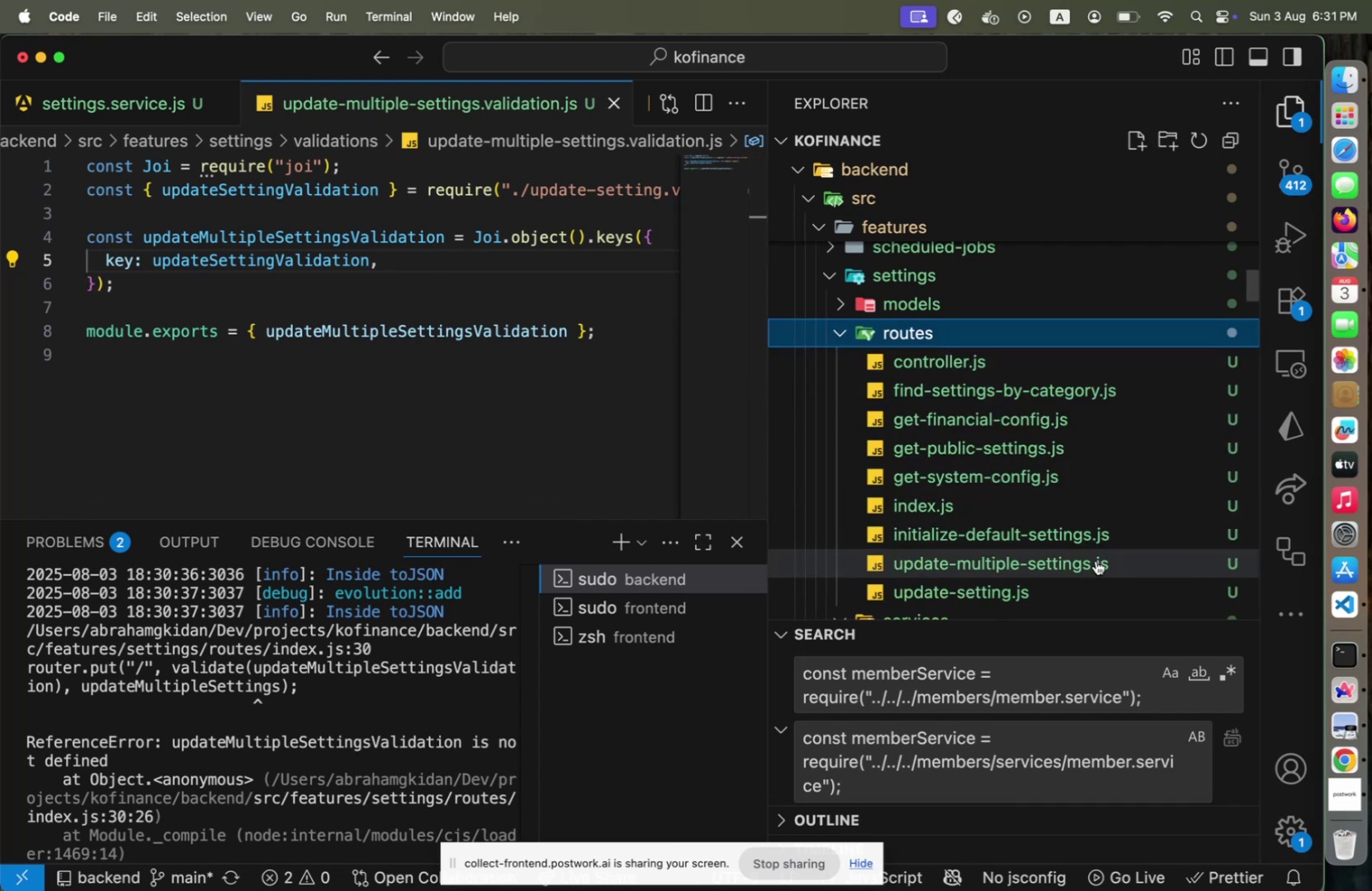 
left_click([1108, 563])
 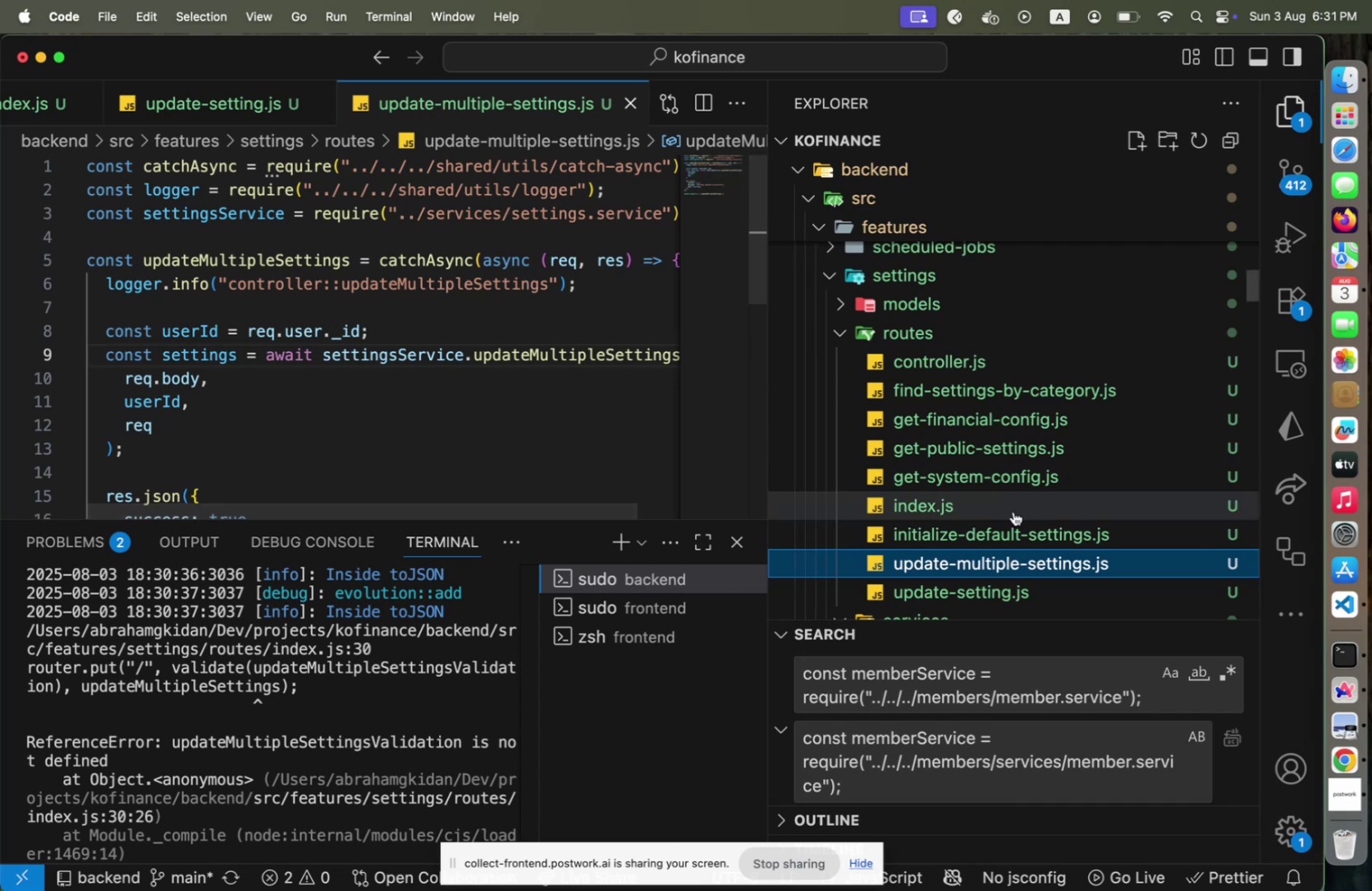 
left_click([922, 340])
 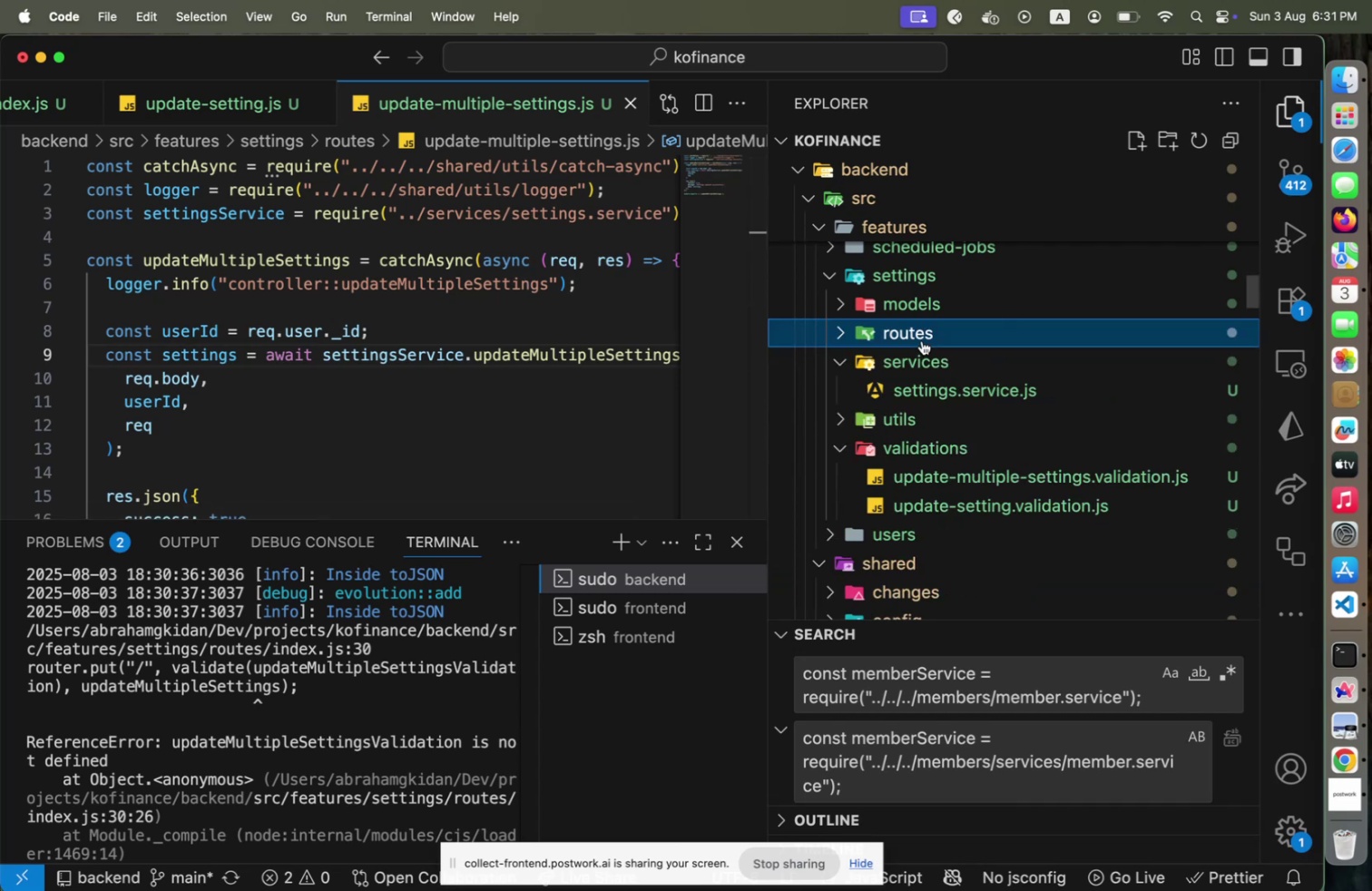 
left_click([922, 340])
 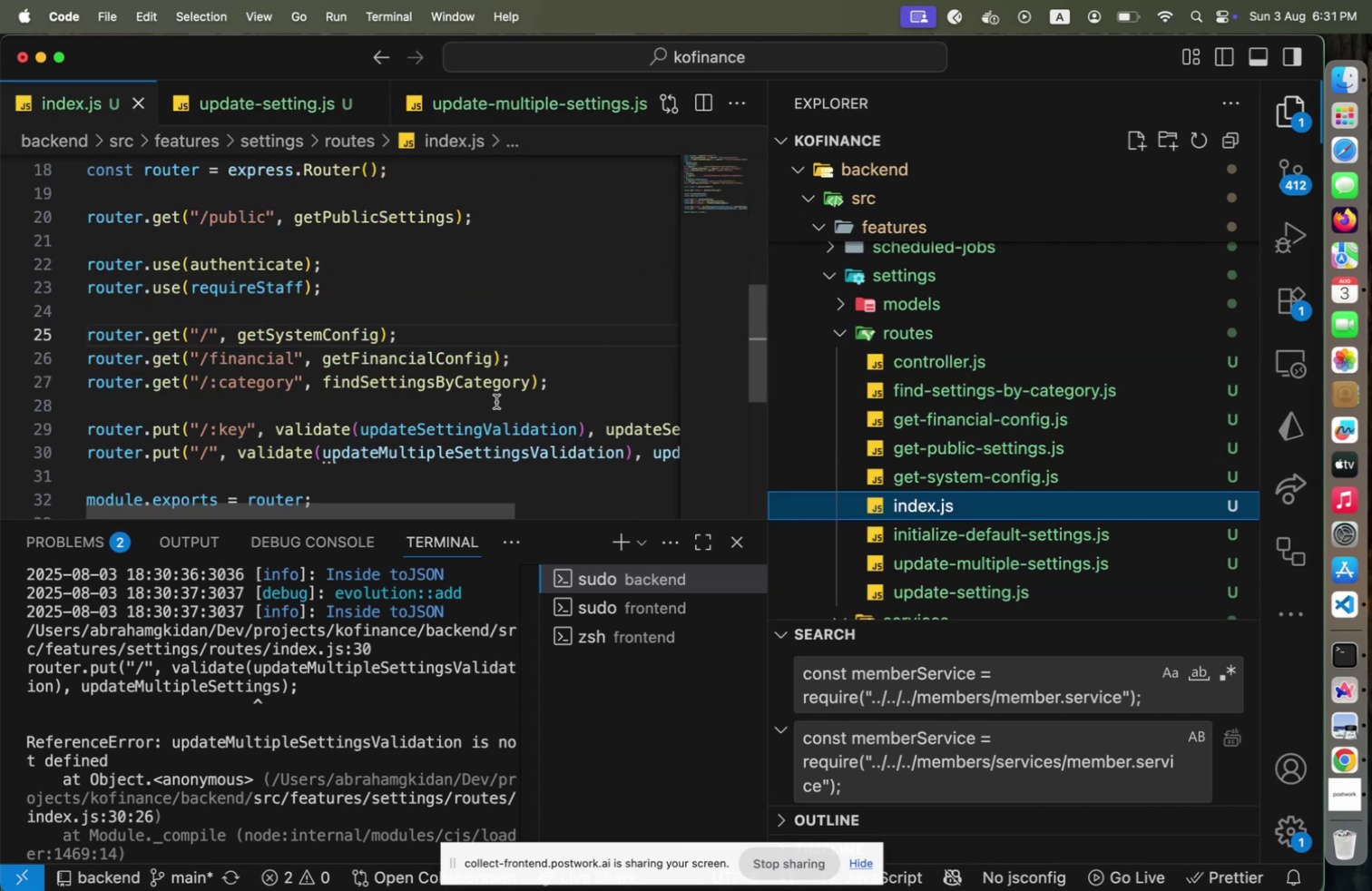 
left_click([485, 459])
 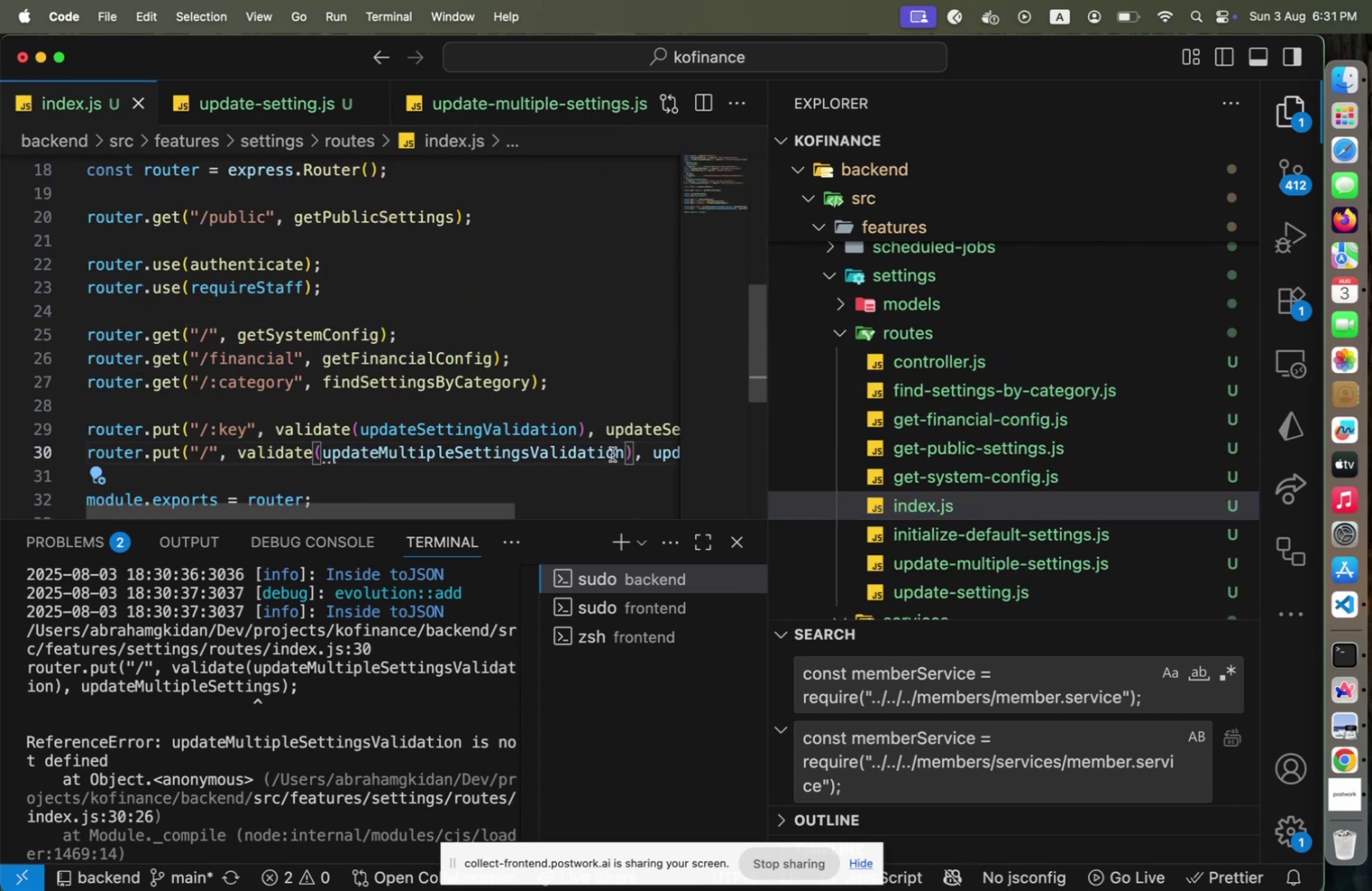 
left_click([612, 454])
 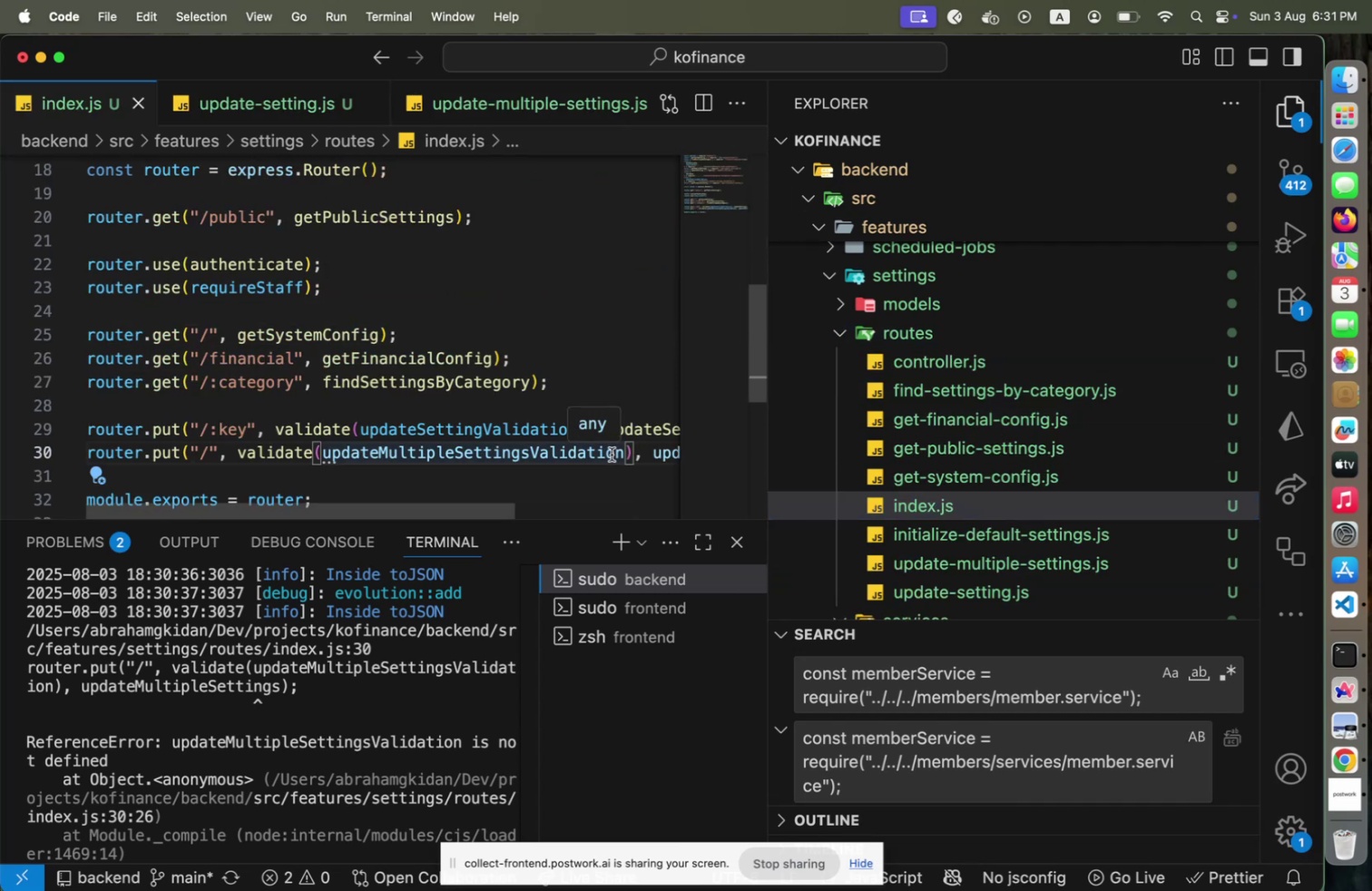 
key(ArrowRight)
 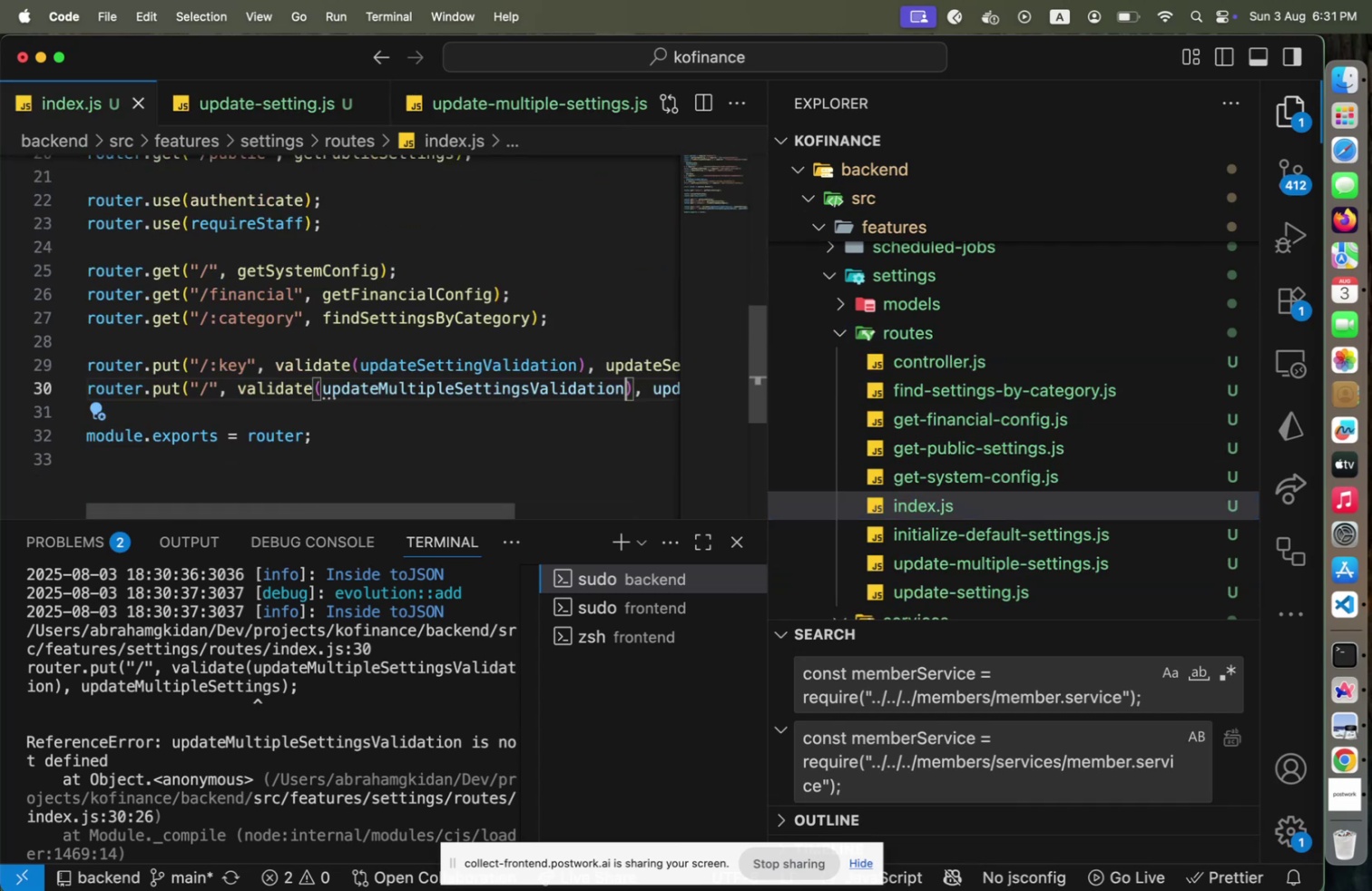 
key(Backspace)
 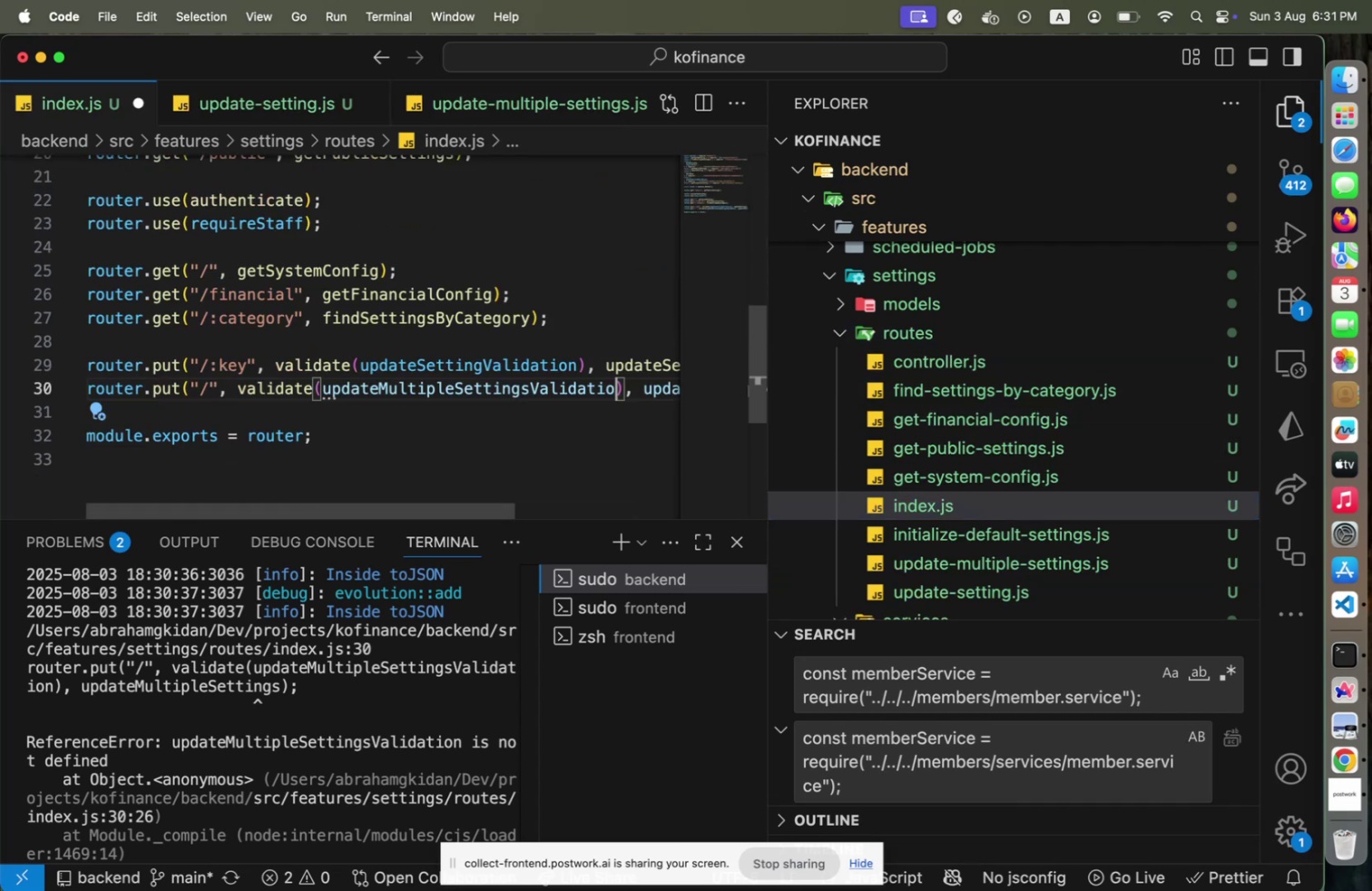 
key(N)
 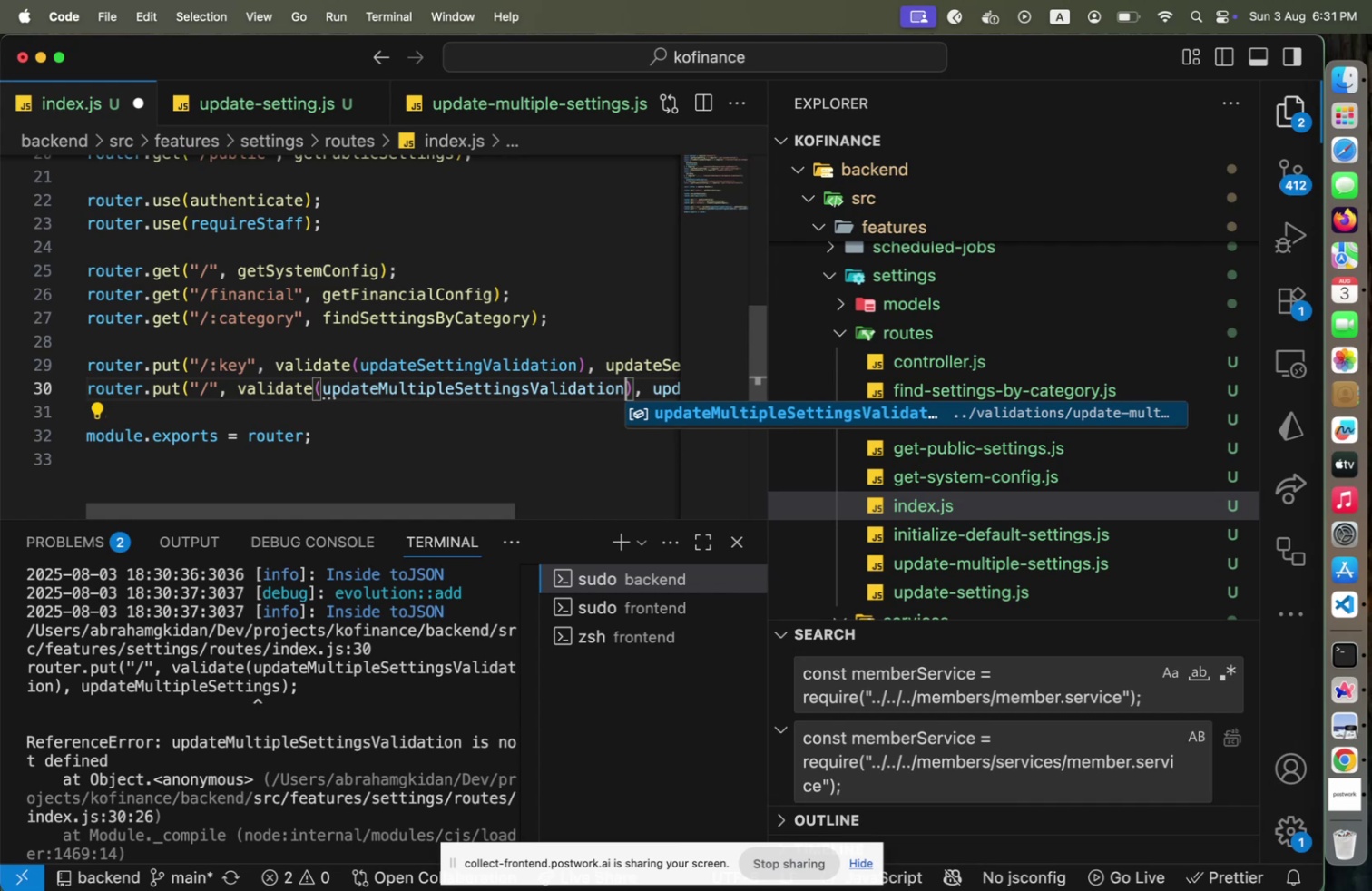 
key(Enter)
 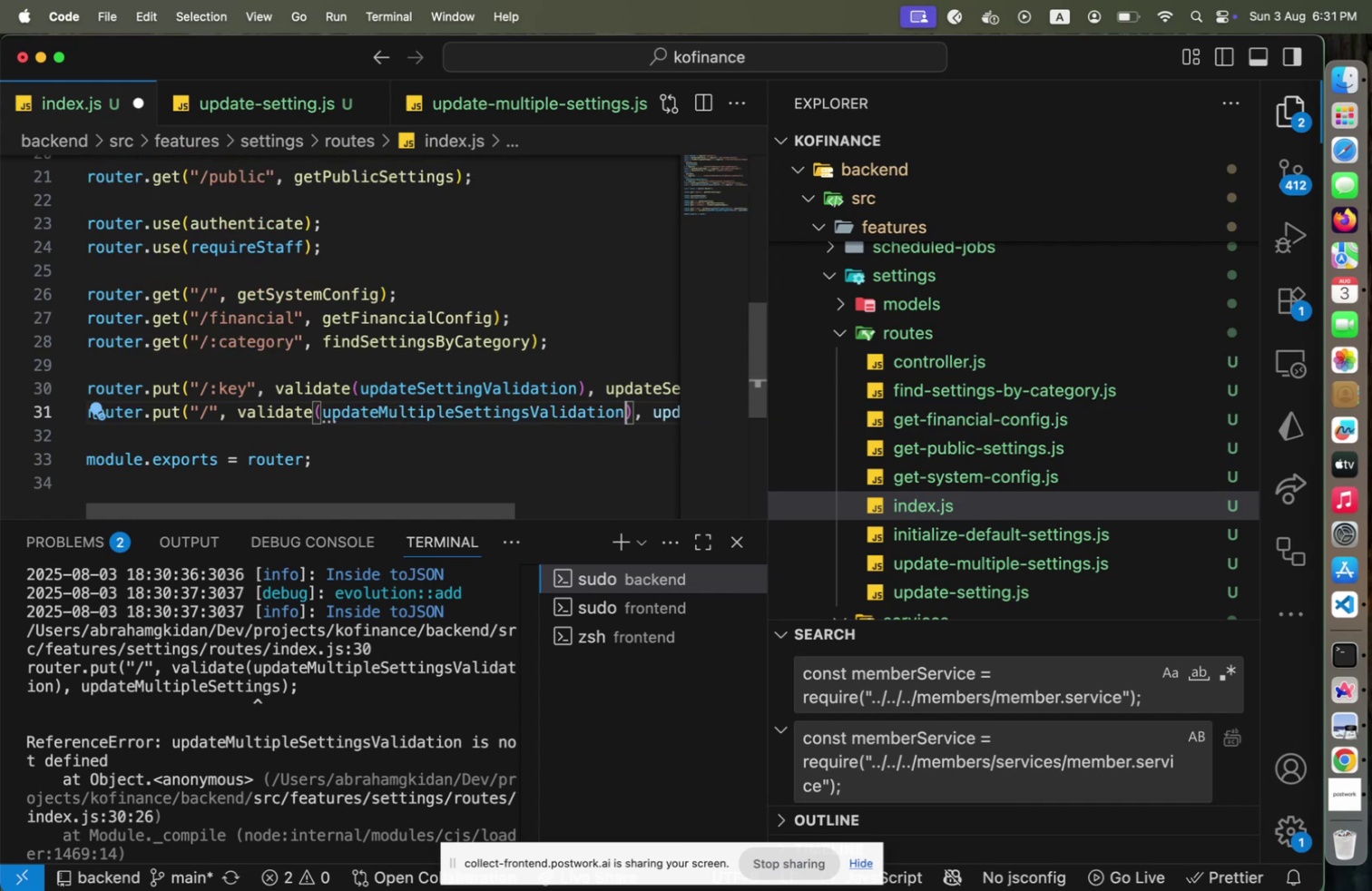 
hold_key(key=ArrowRight, duration=0.59)
 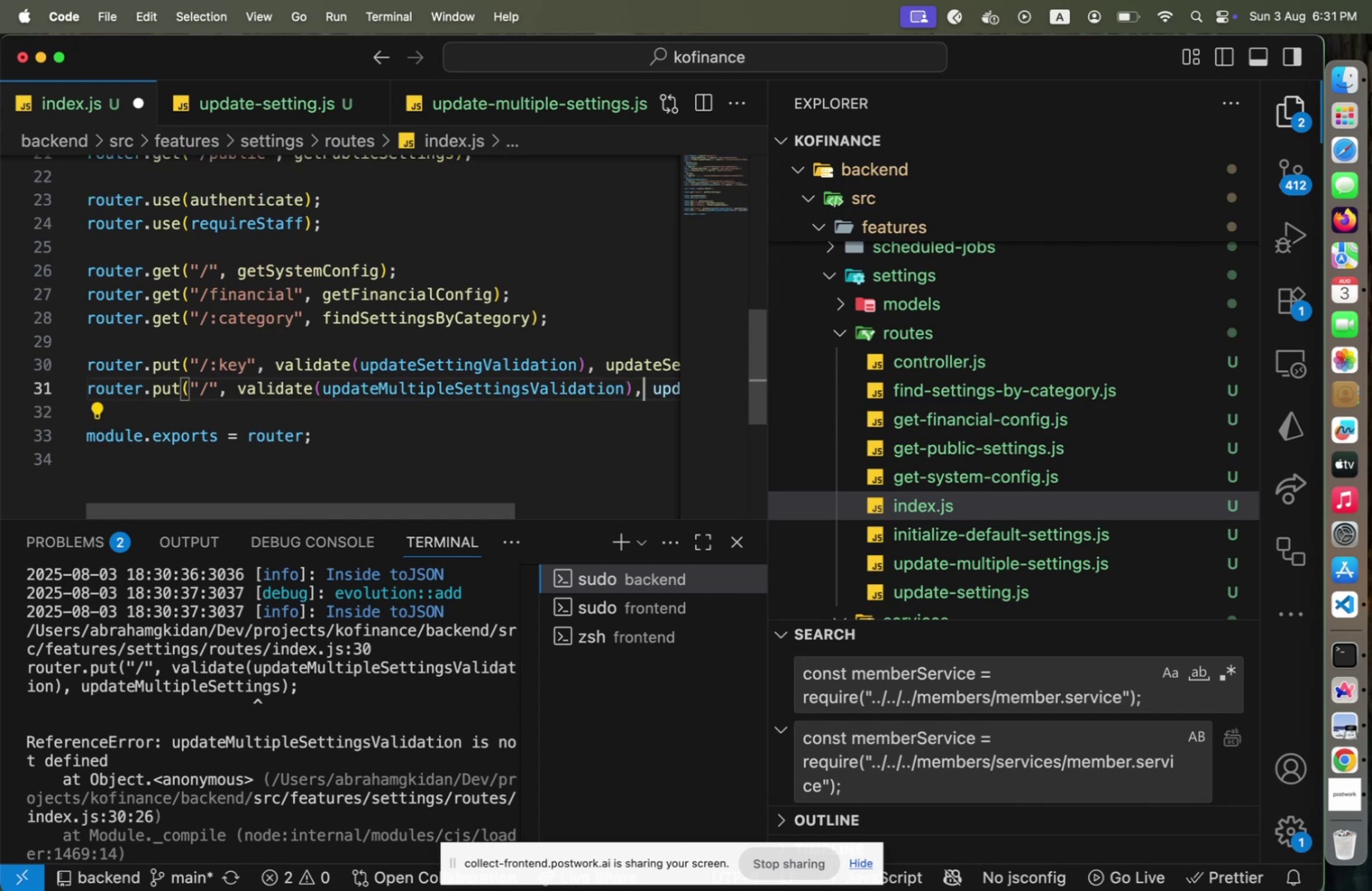 
key(End)
 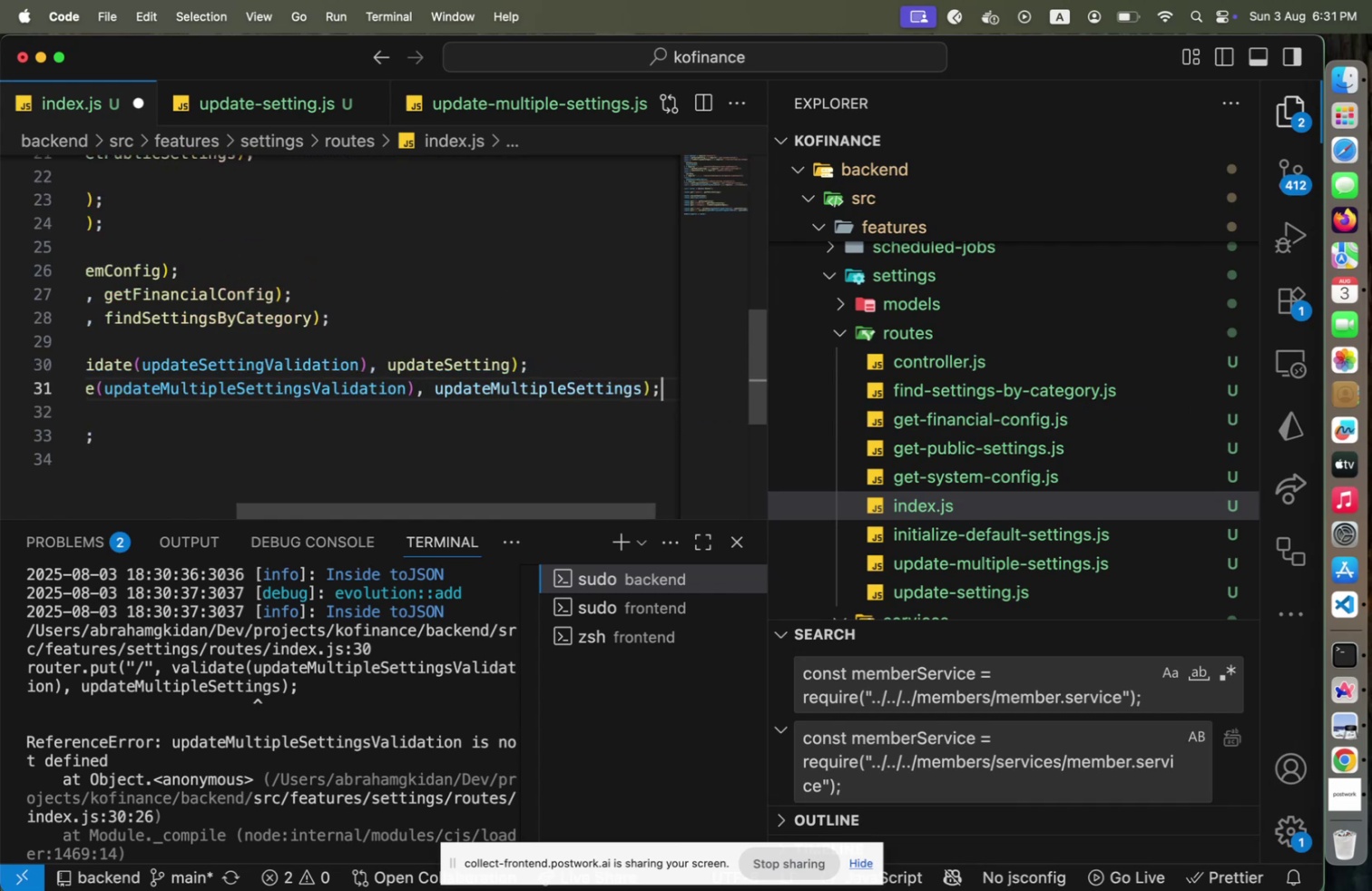 
key(ArrowLeft)
 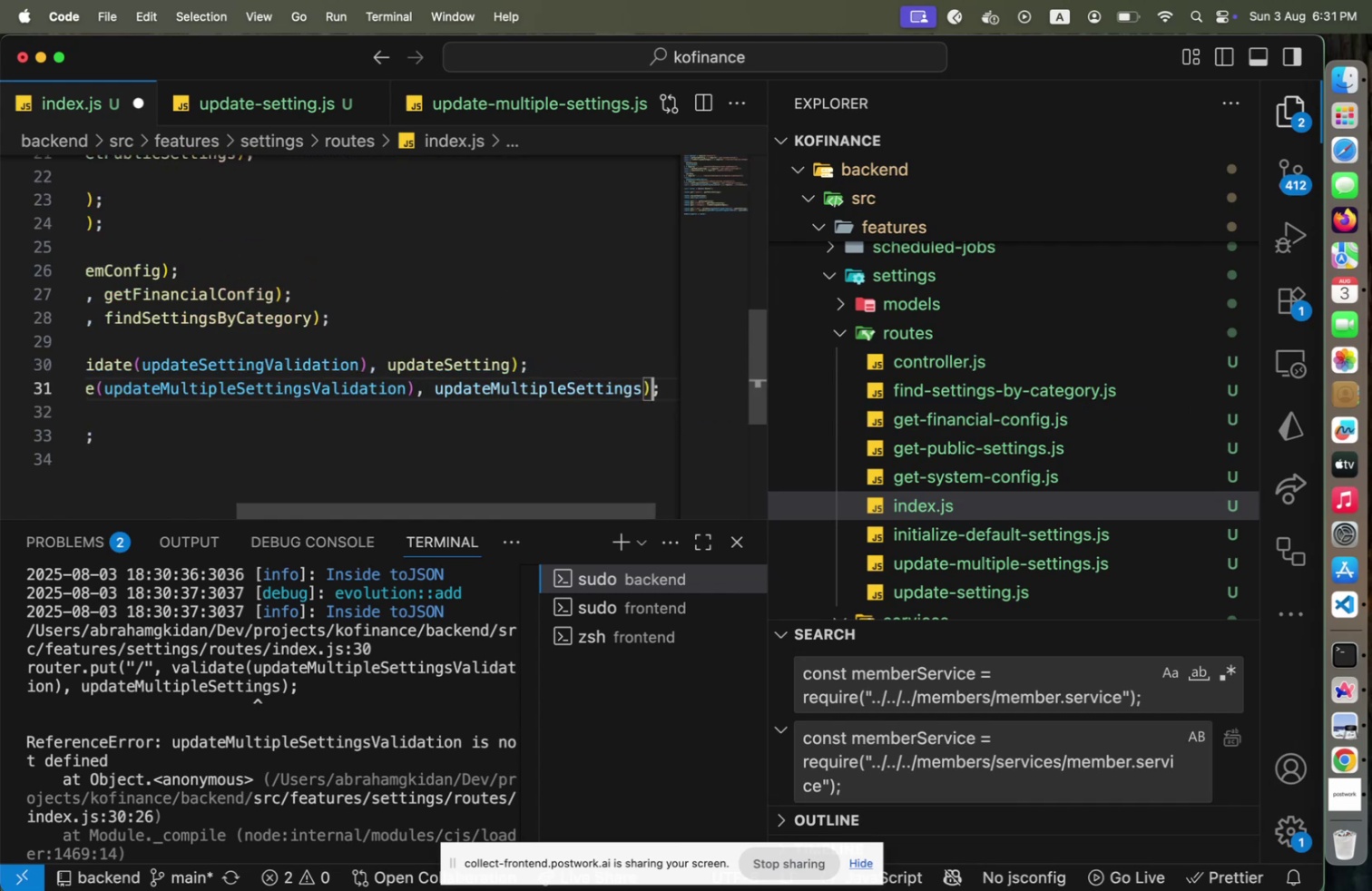 
key(ArrowLeft)
 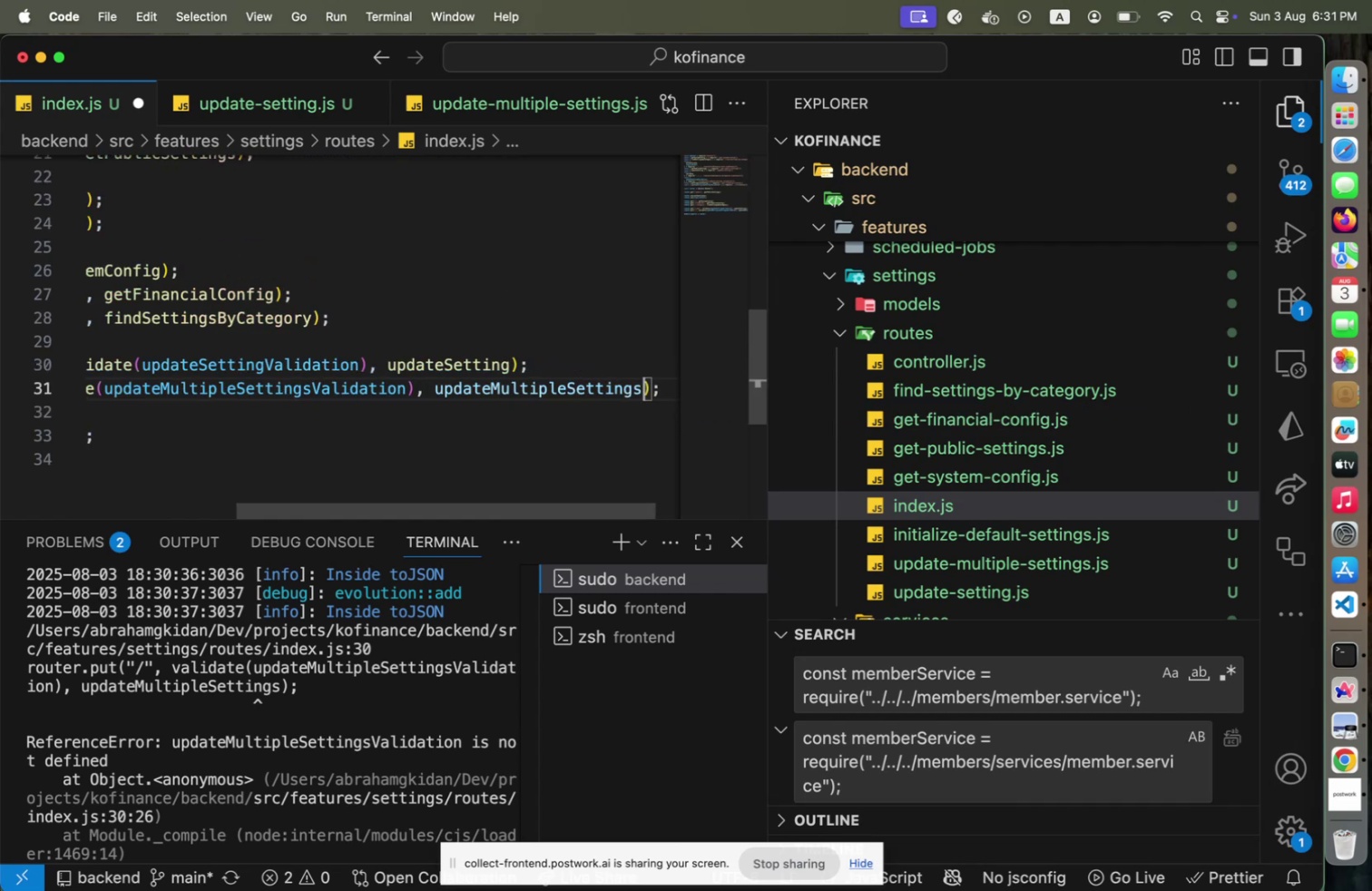 
key(Backspace)
 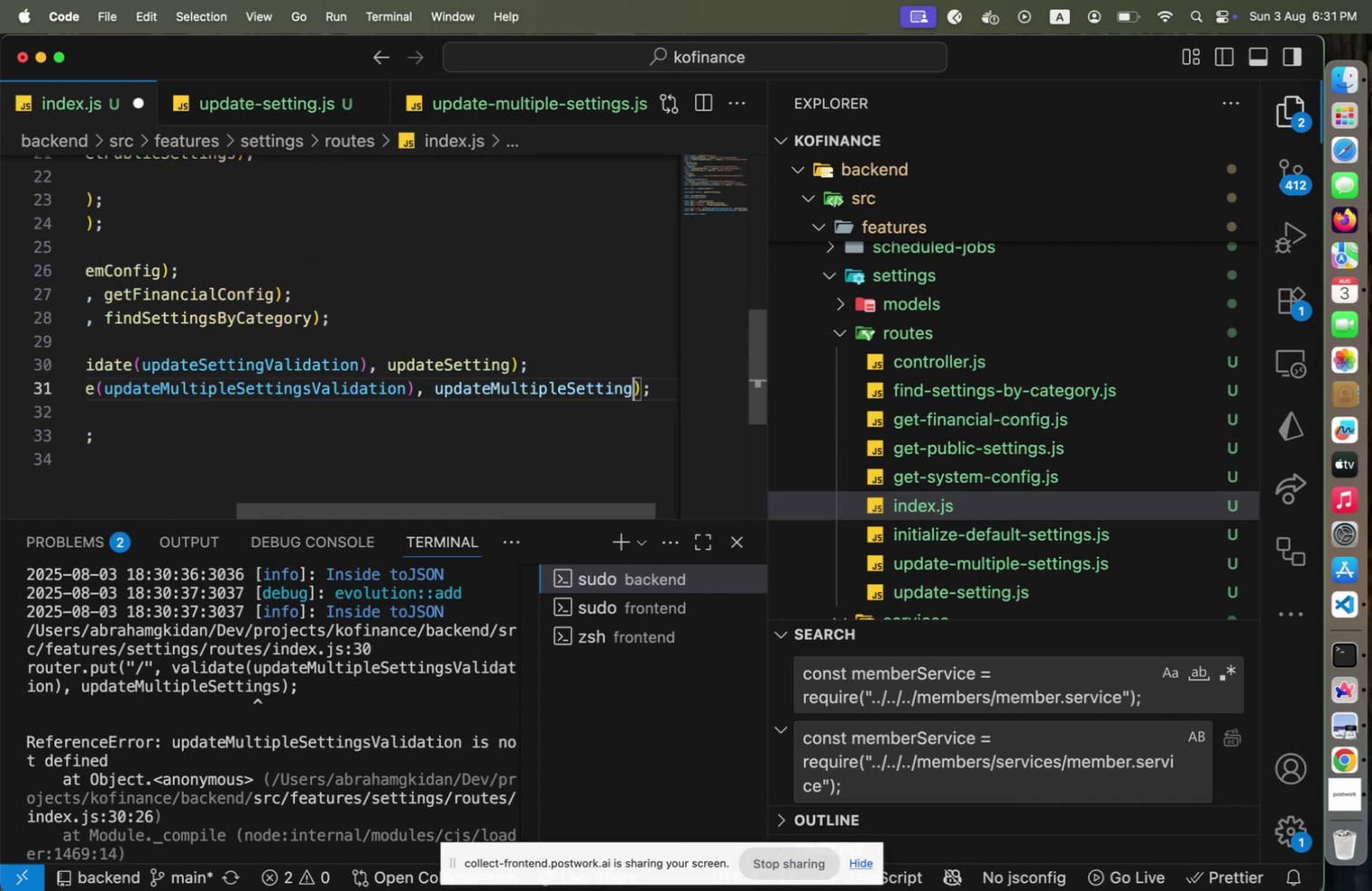 
key(S)
 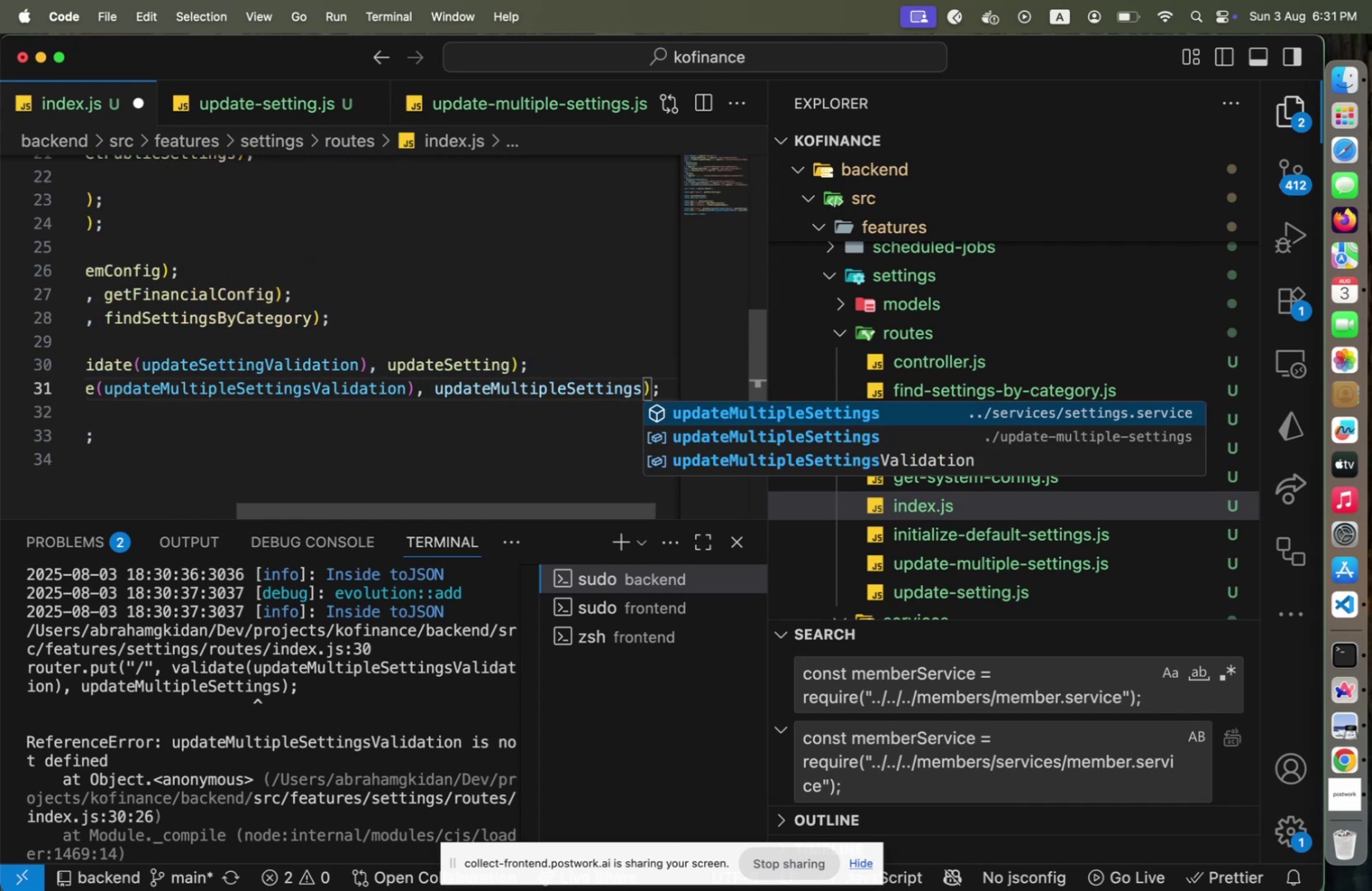 
key(ArrowDown)
 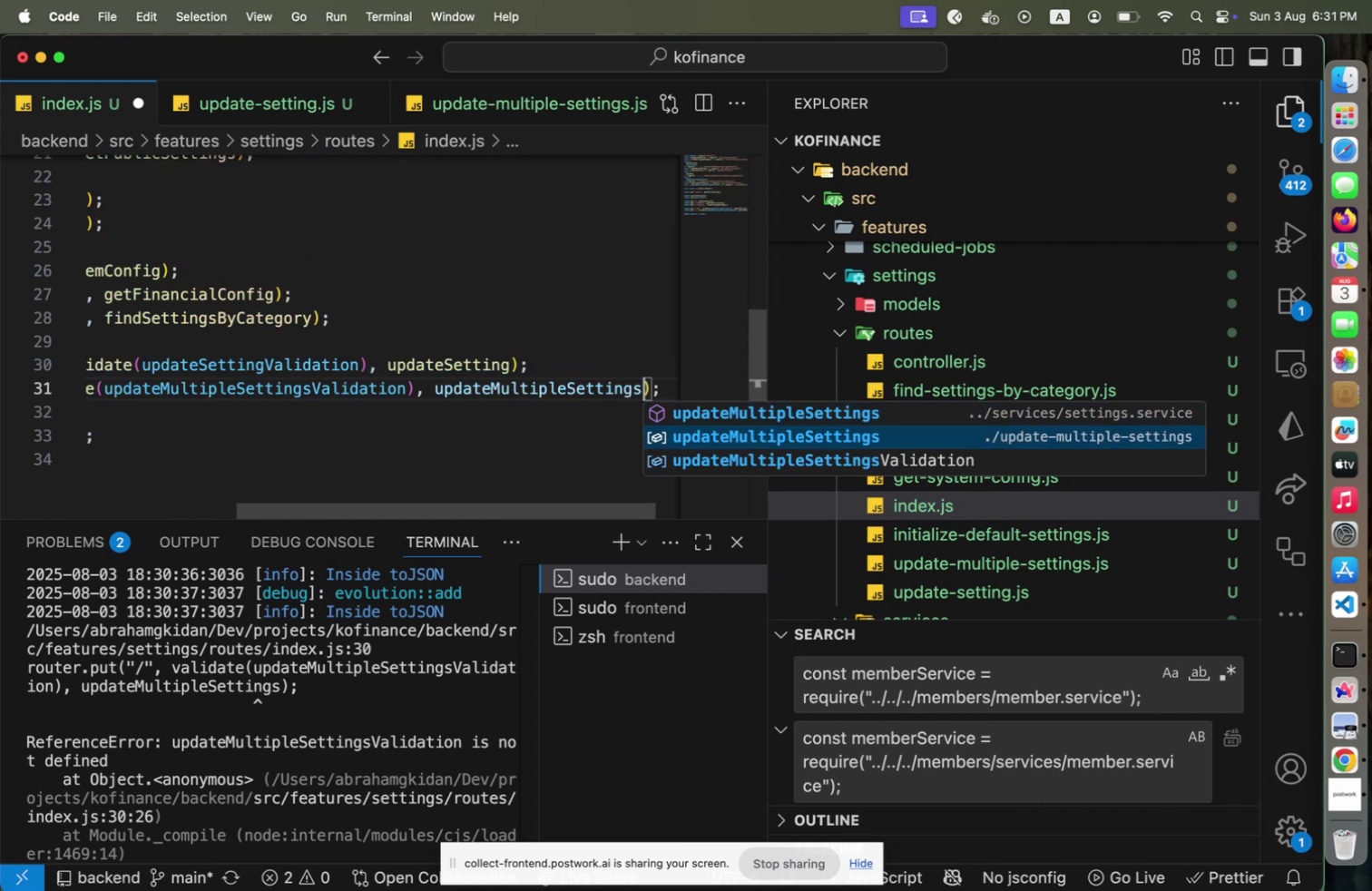 
key(Enter)
 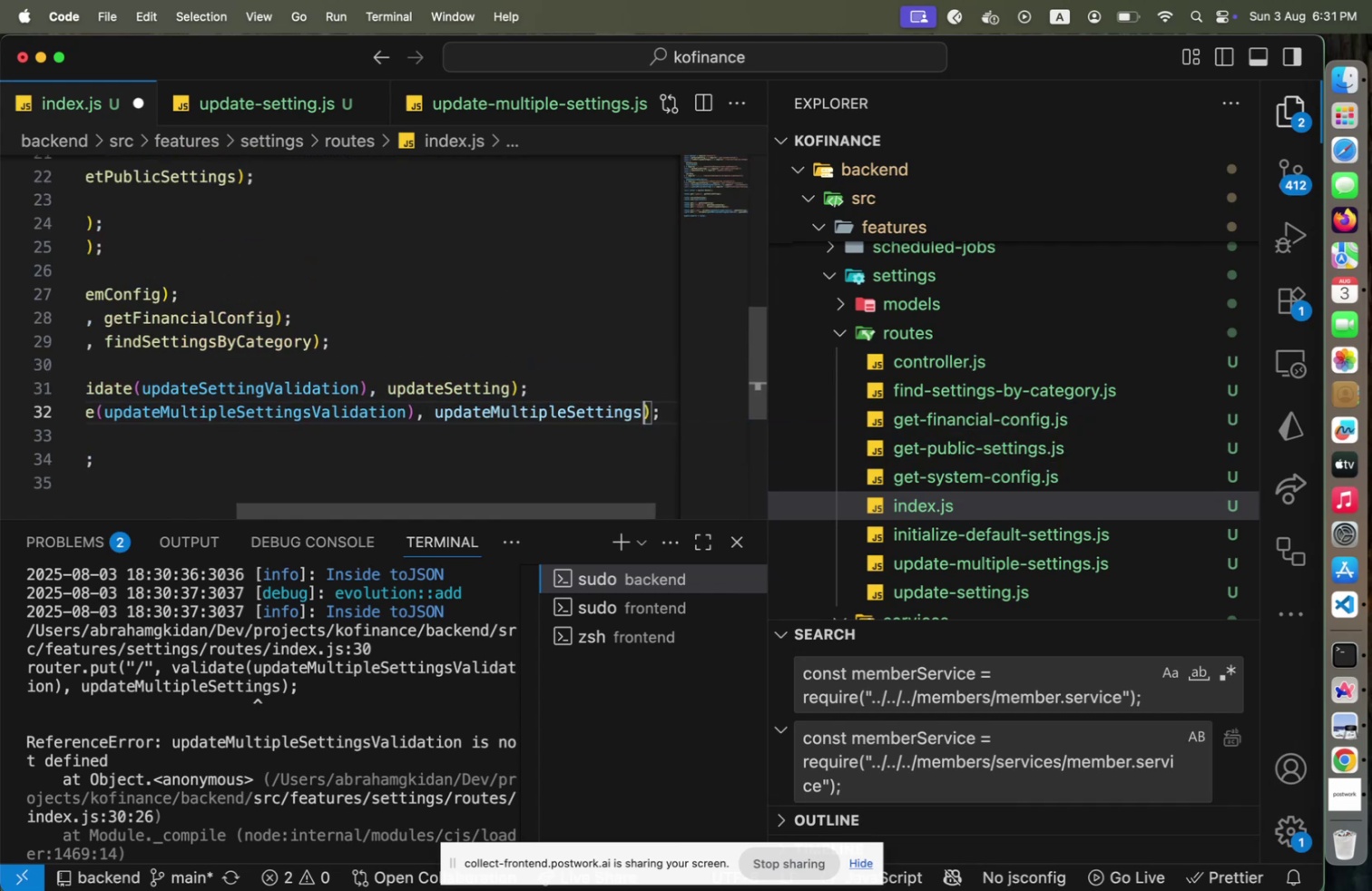 
key(ArrowUp)
 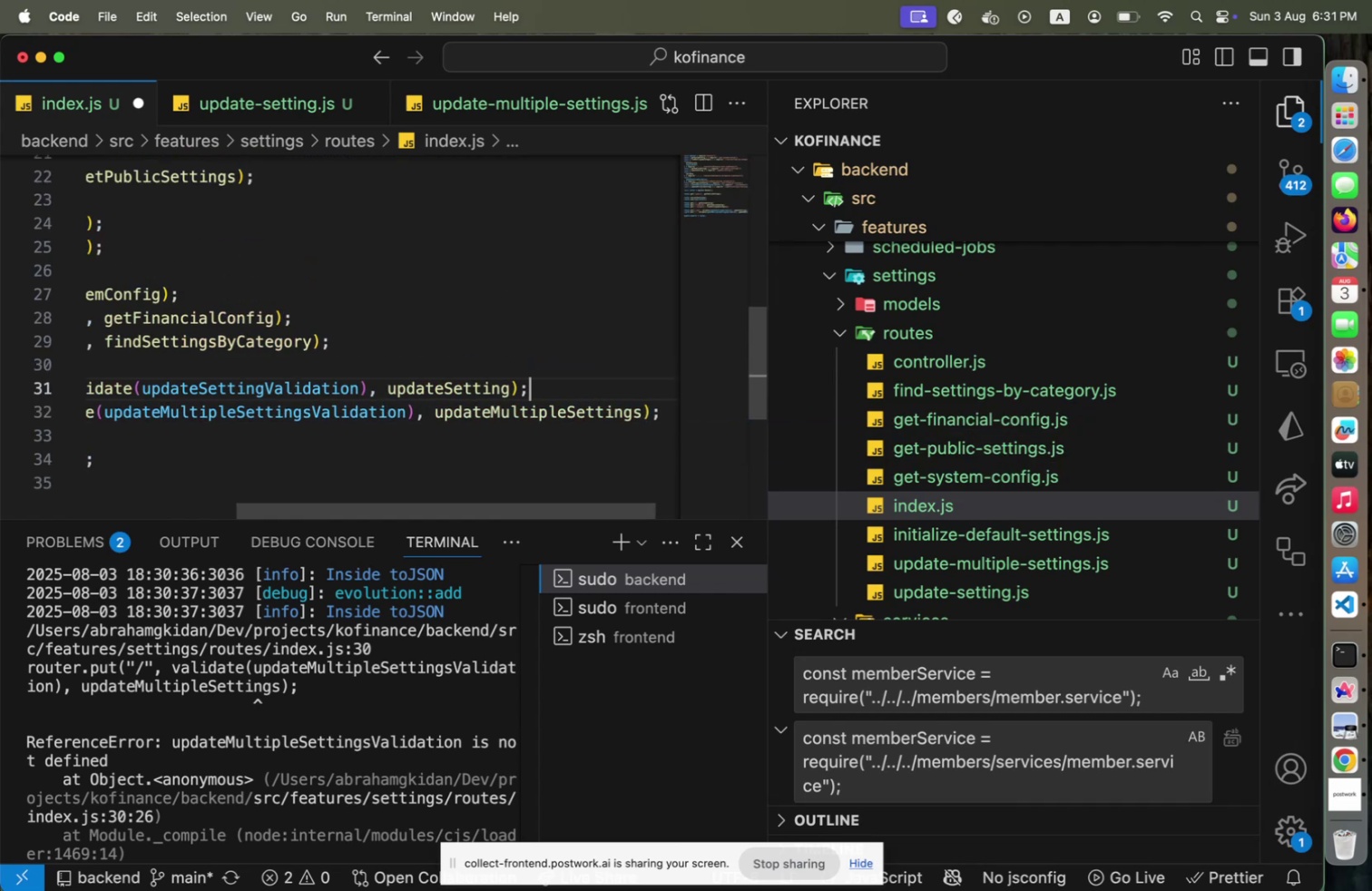 
key(Alt+Shift+F)
 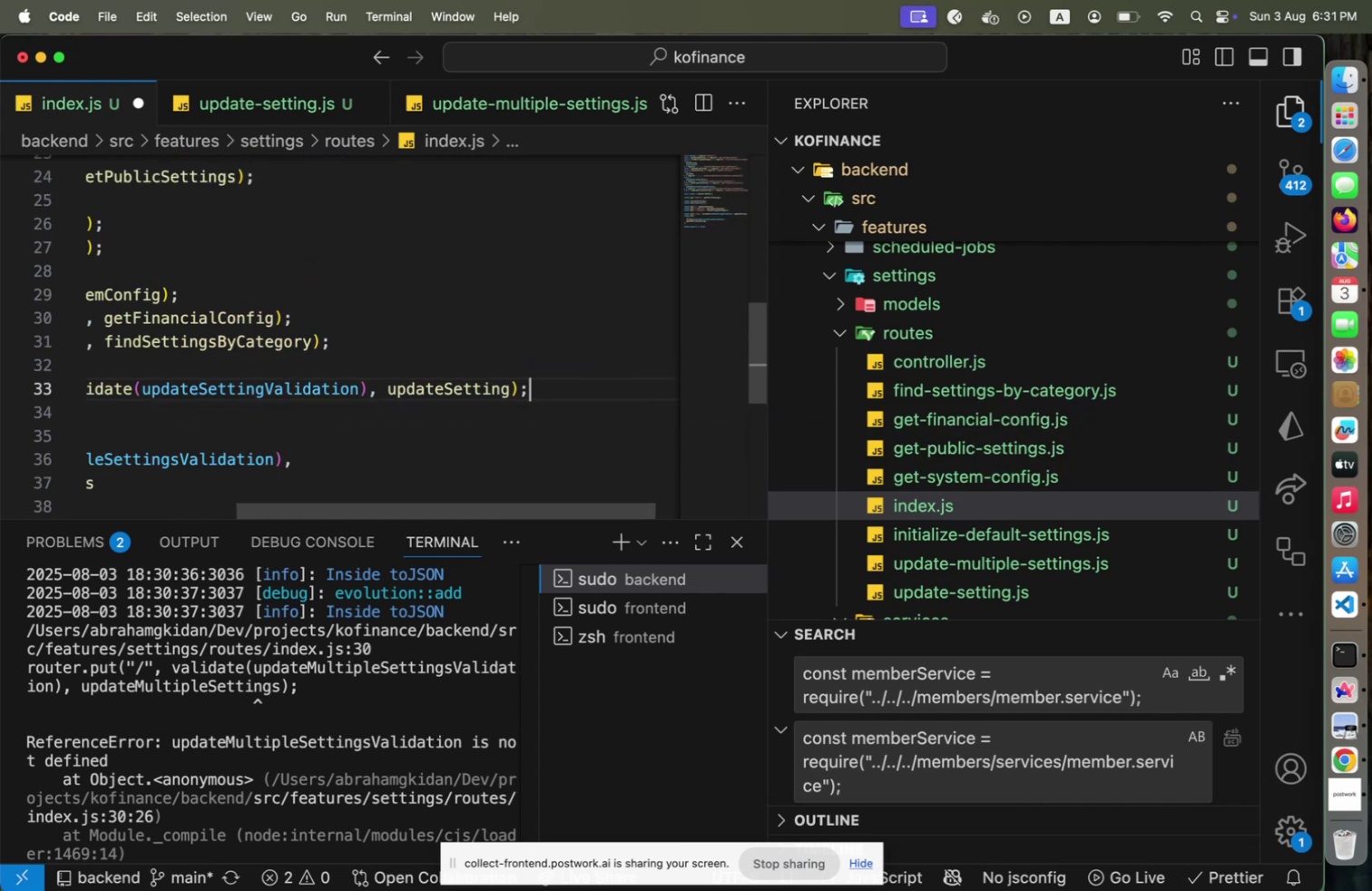 
key(Home)
 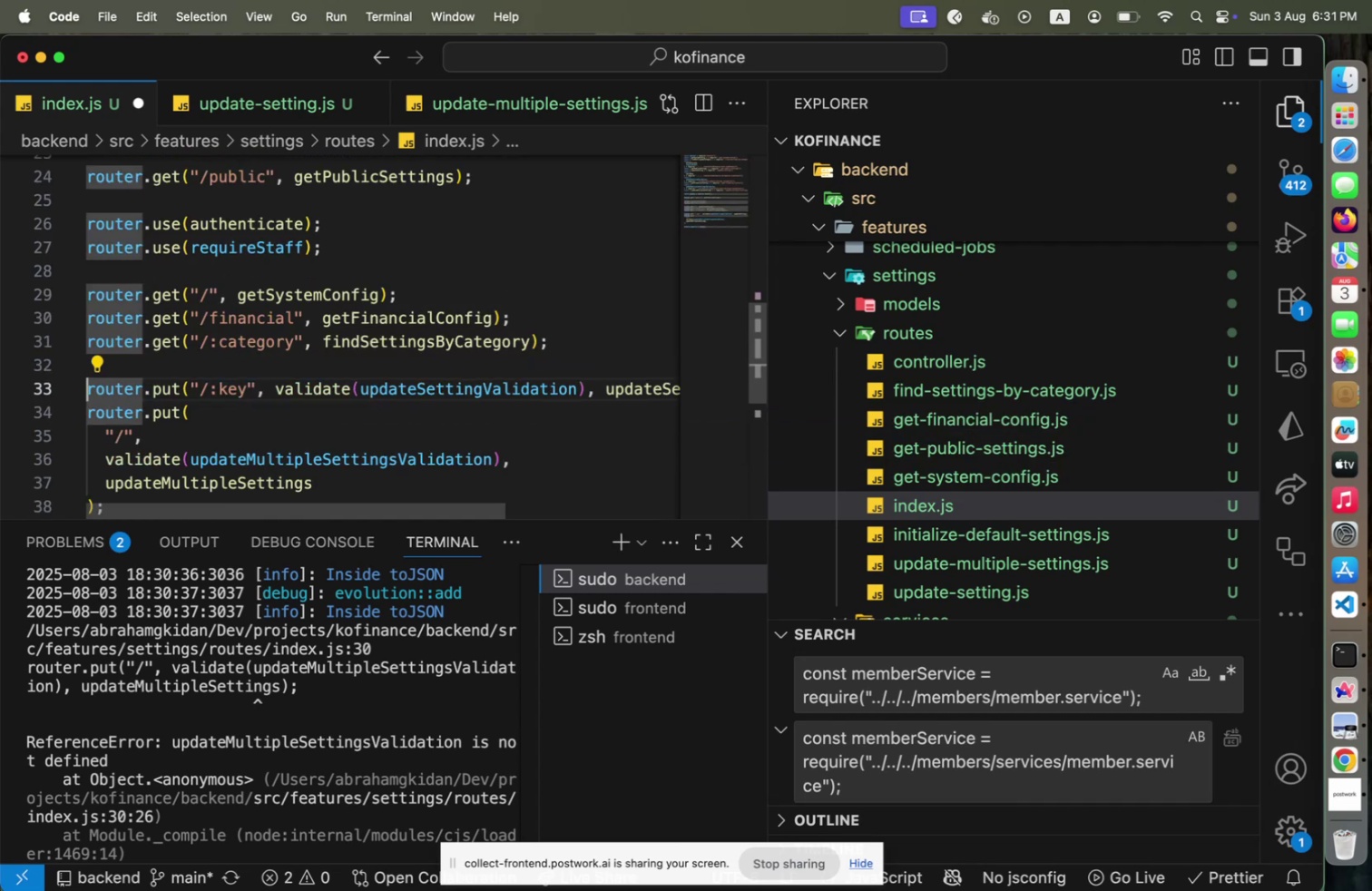 
key(Meta+CommandLeft)
 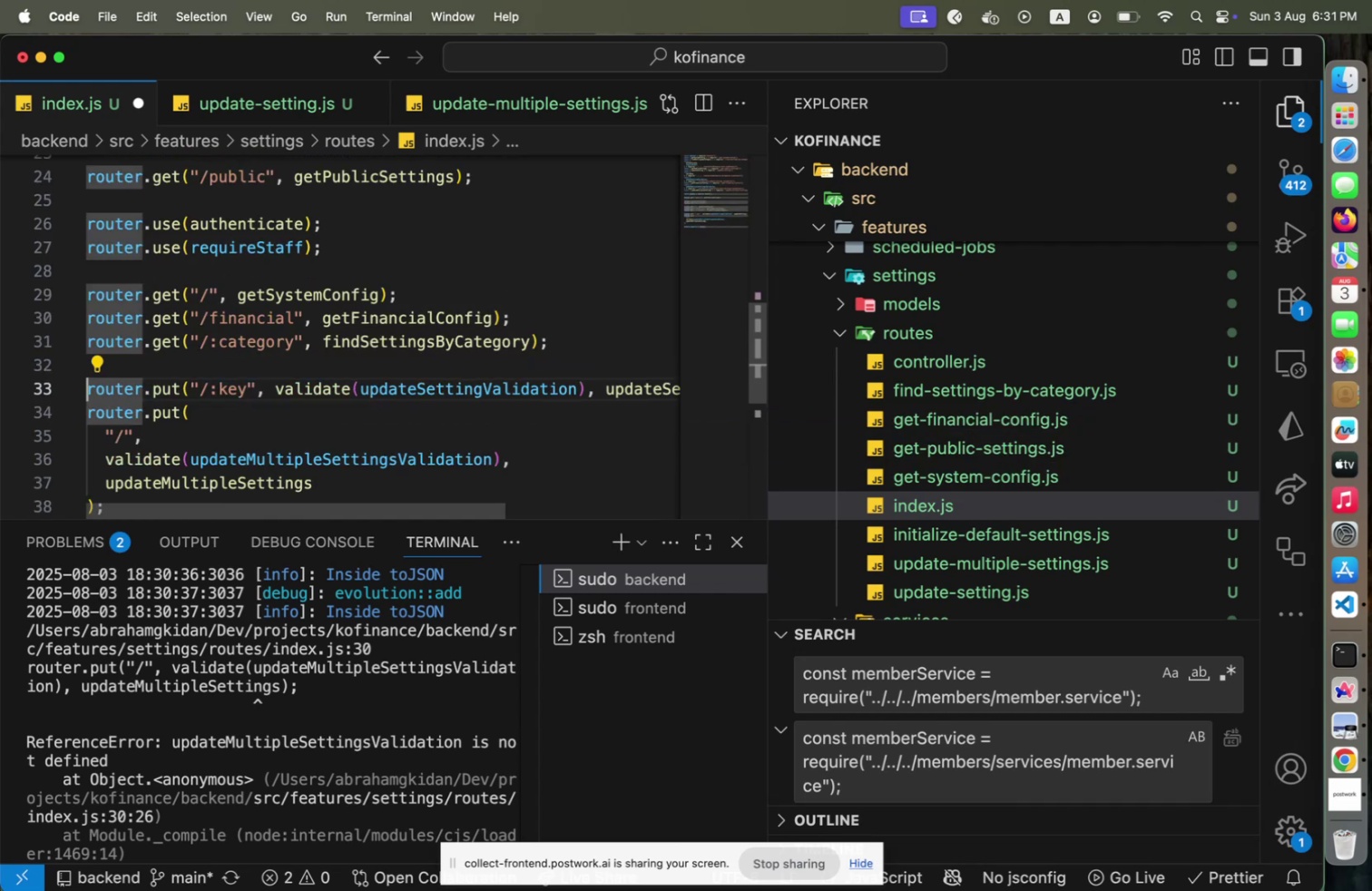 
key(Meta+S)
 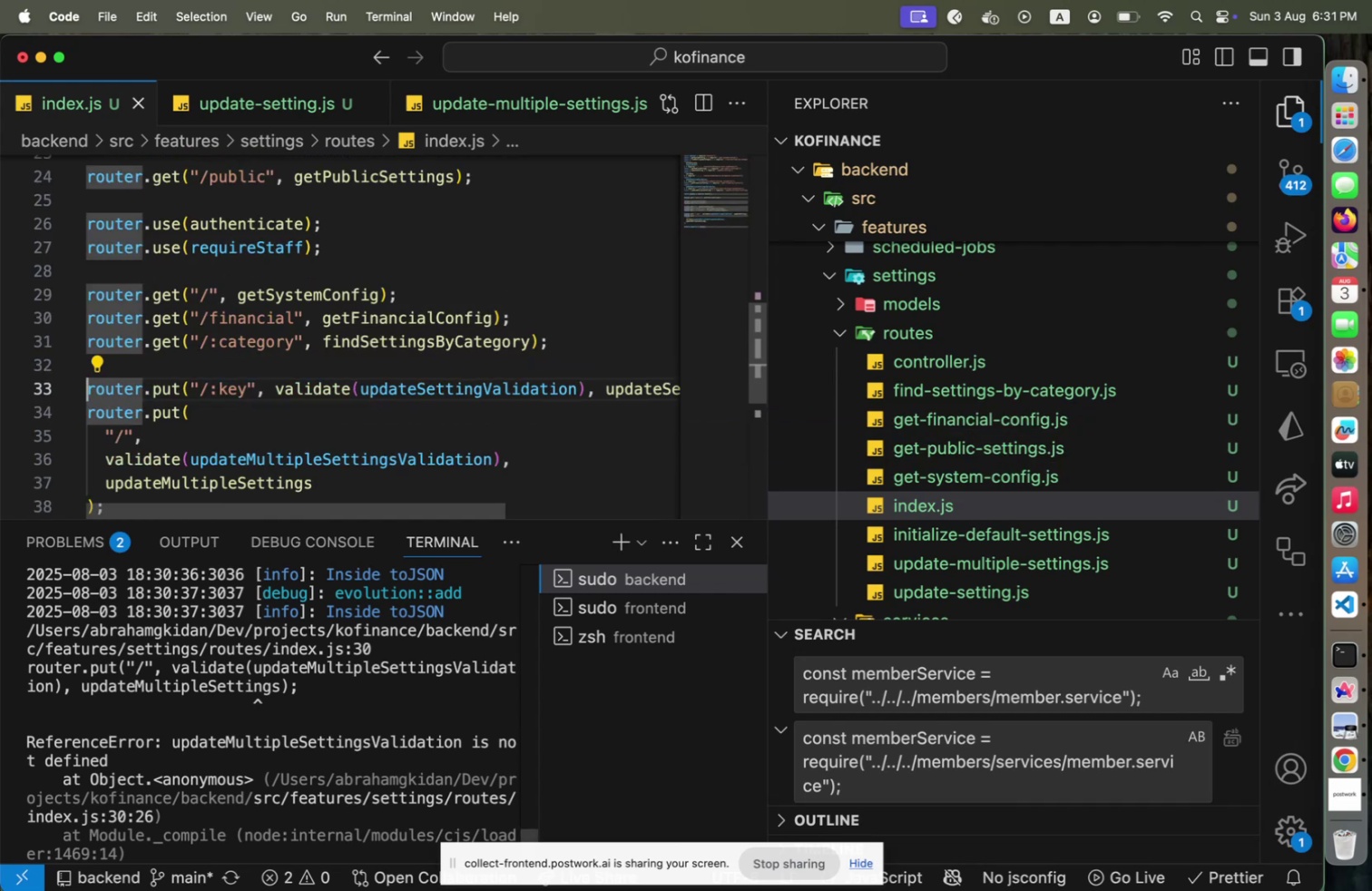 
key(Meta+CommandLeft)
 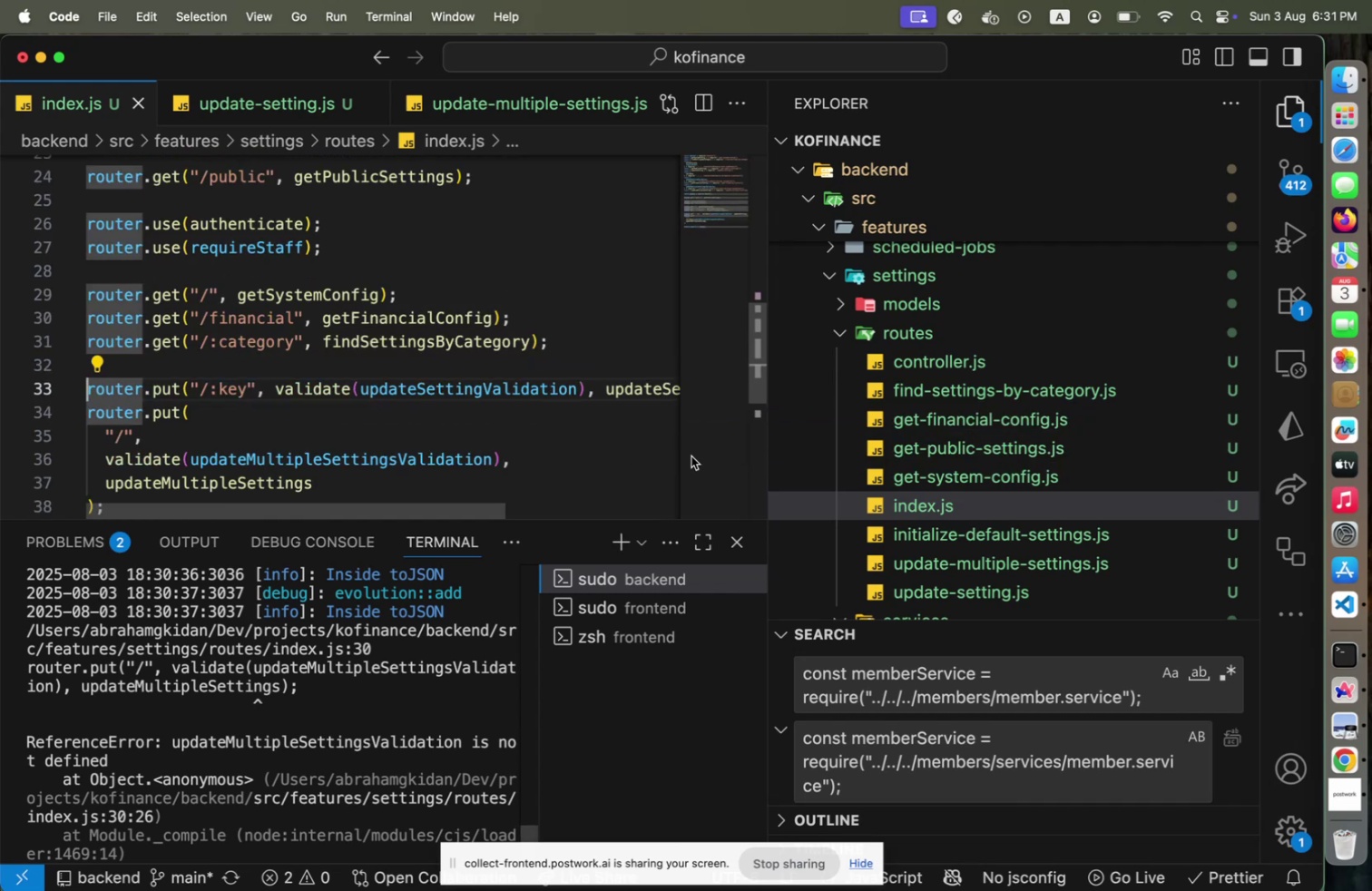 
key(Meta+Tab)
 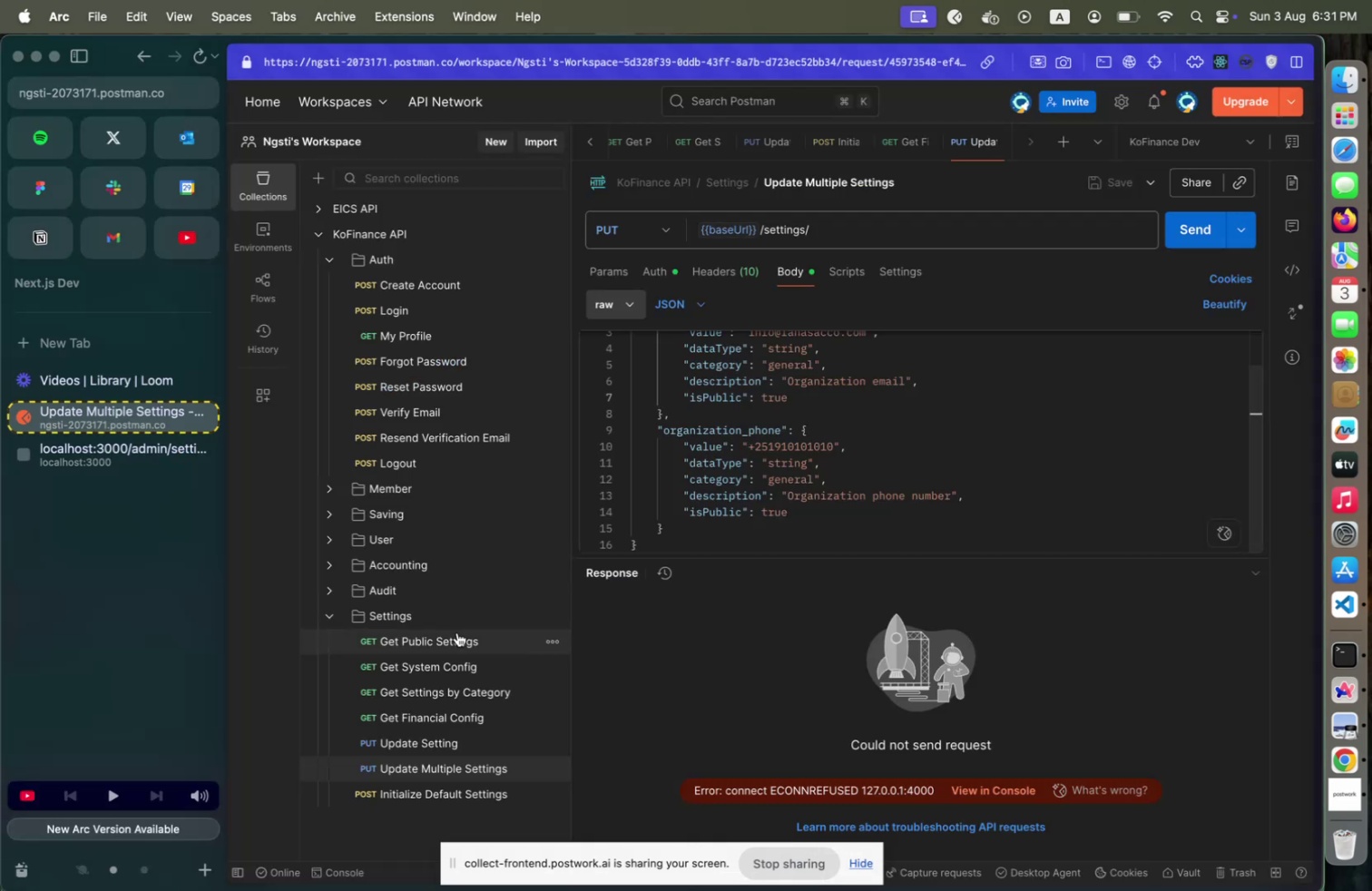 
key(Meta+CommandLeft)
 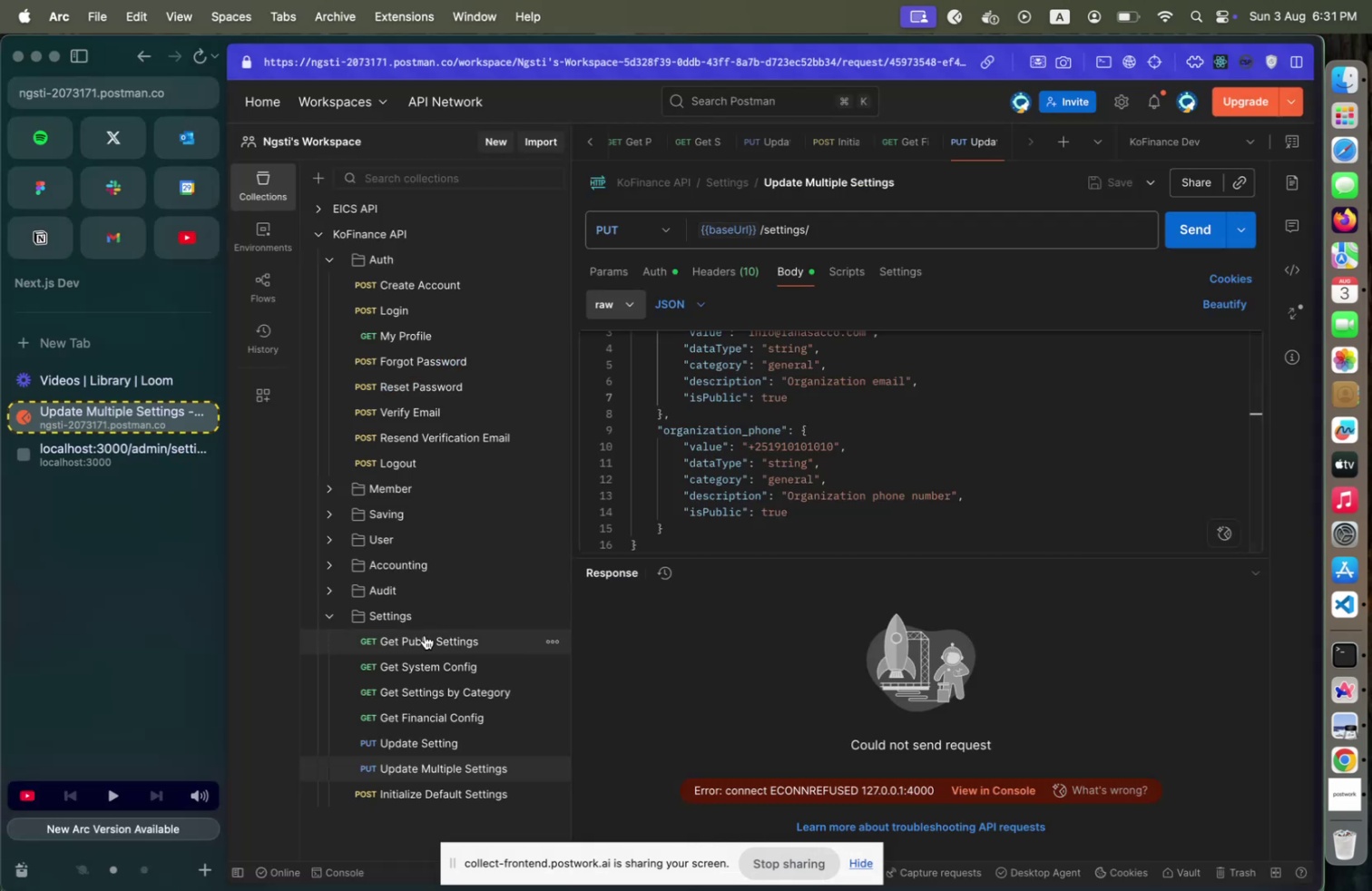 
key(Meta+Tab)
 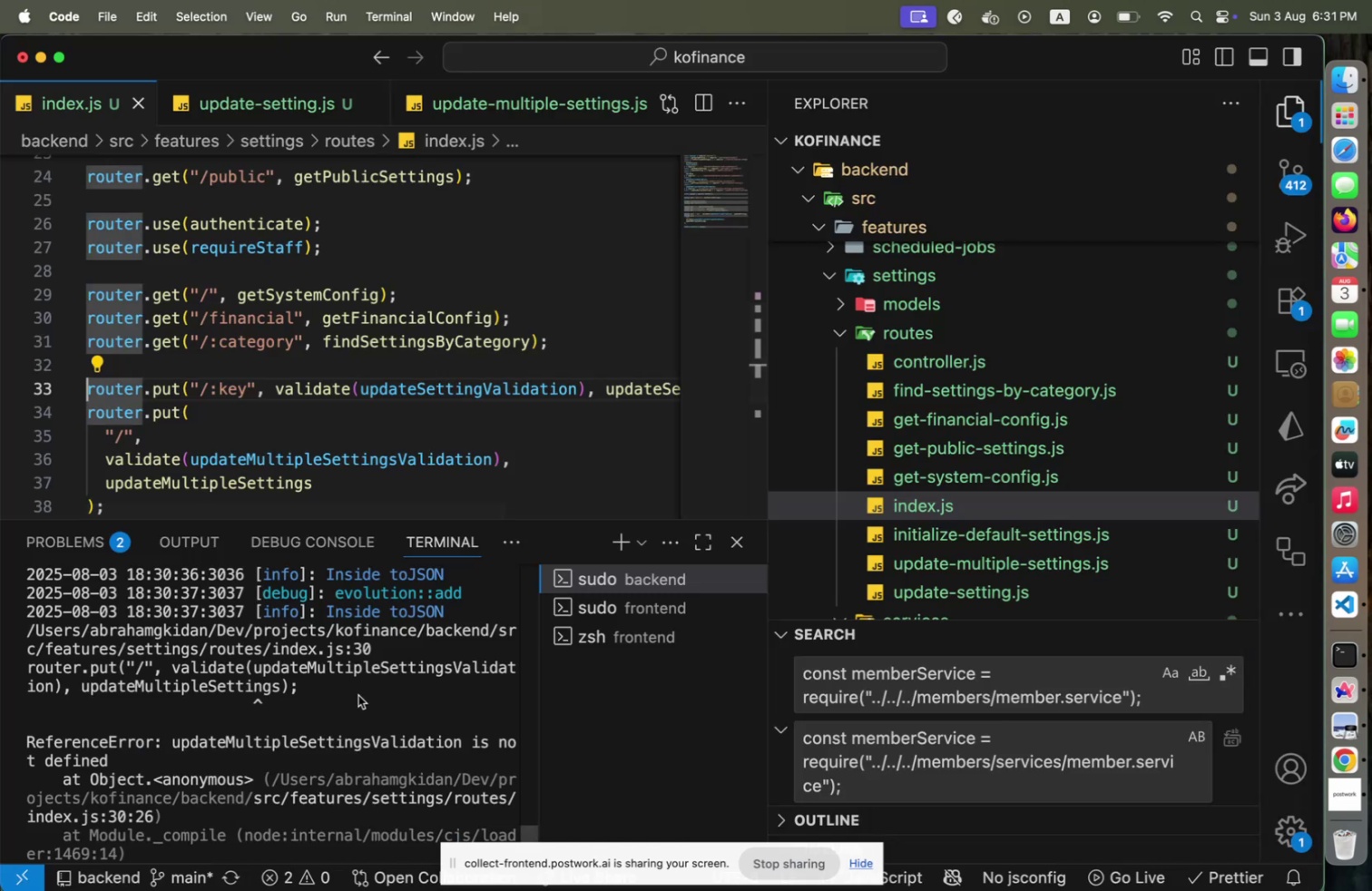 
scroll: coordinate [485, 410], scroll_direction: down, amount: 41.0
 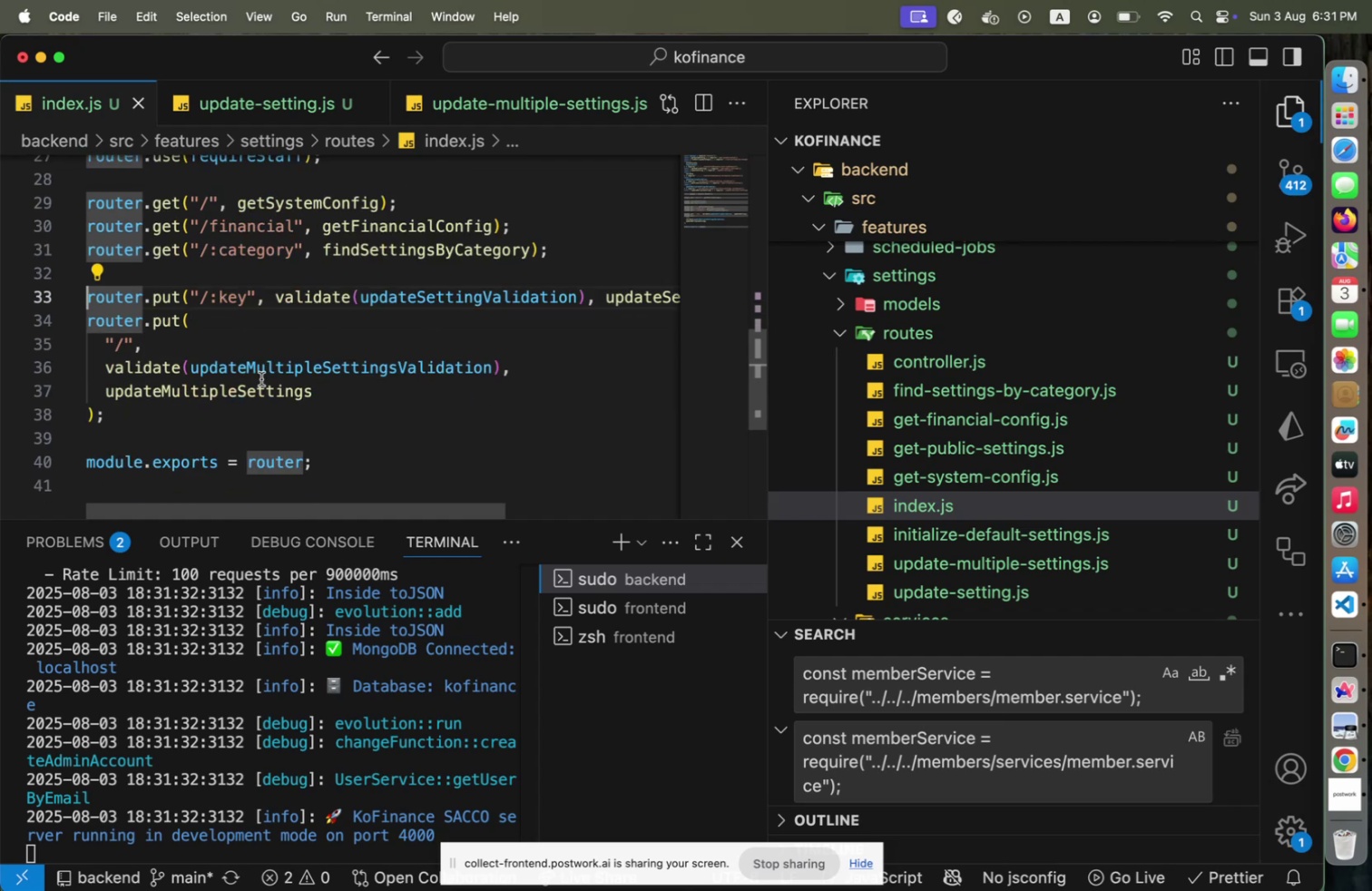 
left_click([192, 388])
 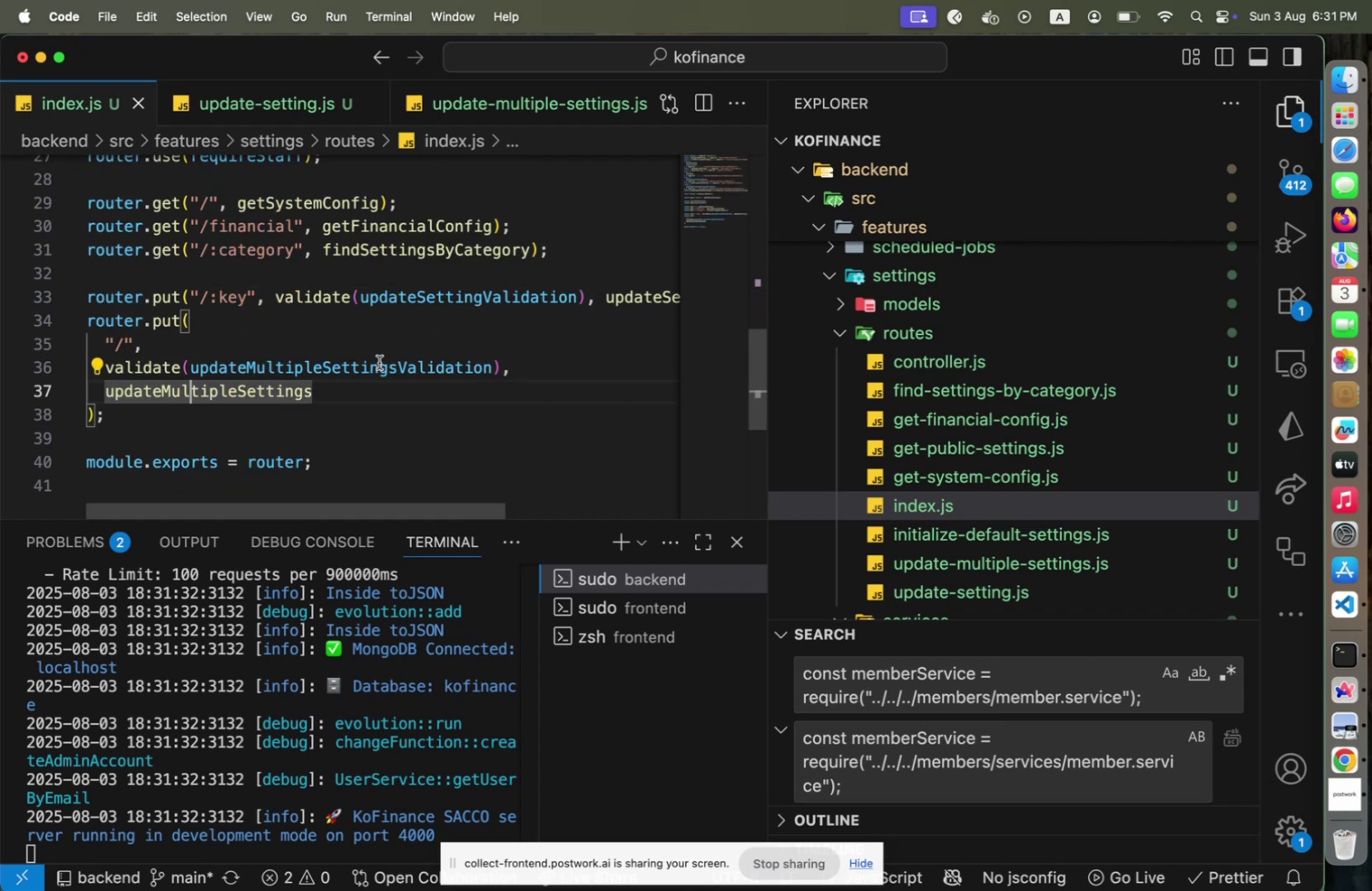 
left_click([348, 367])
 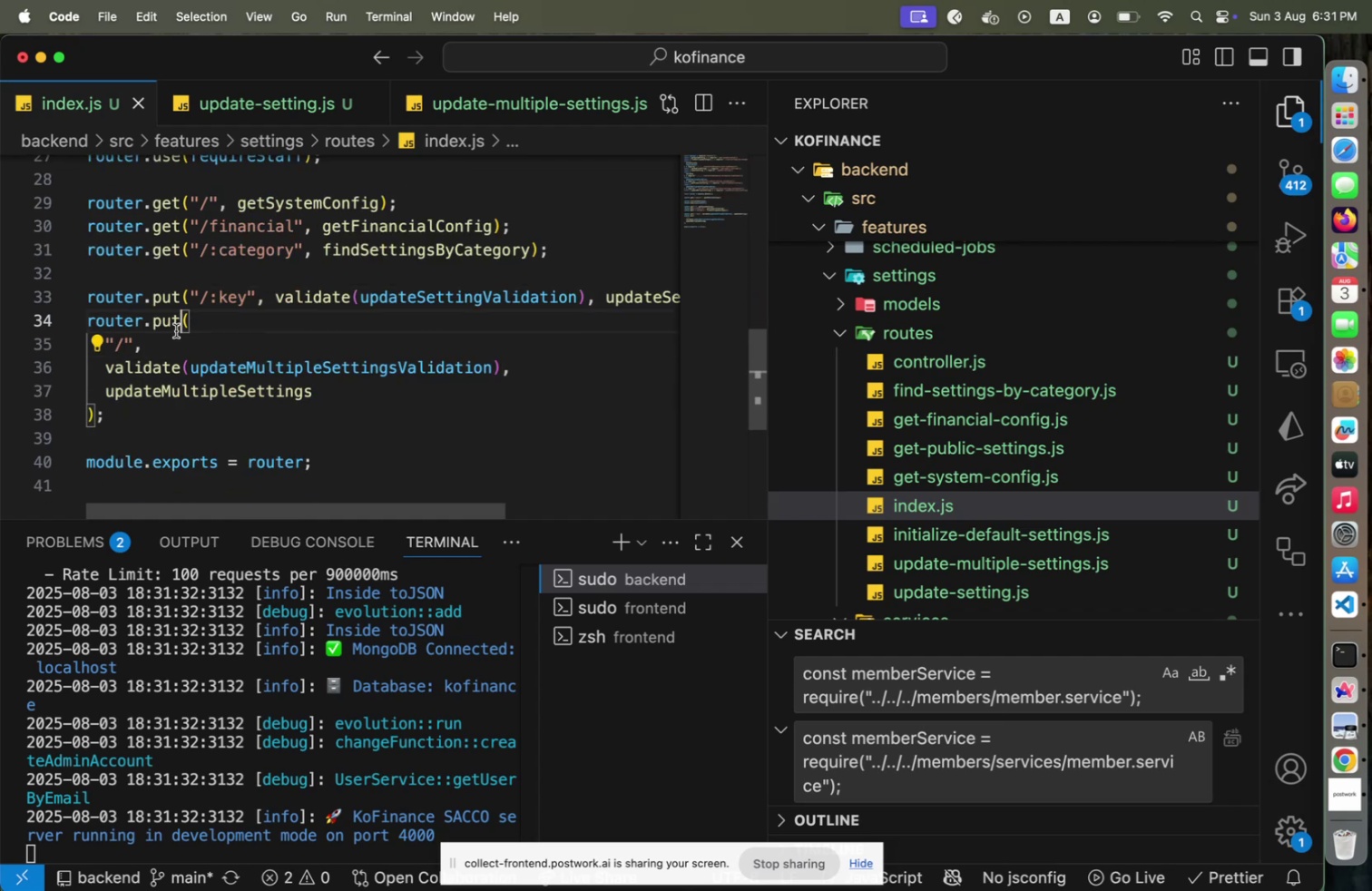 
mouse_move([377, 365])
 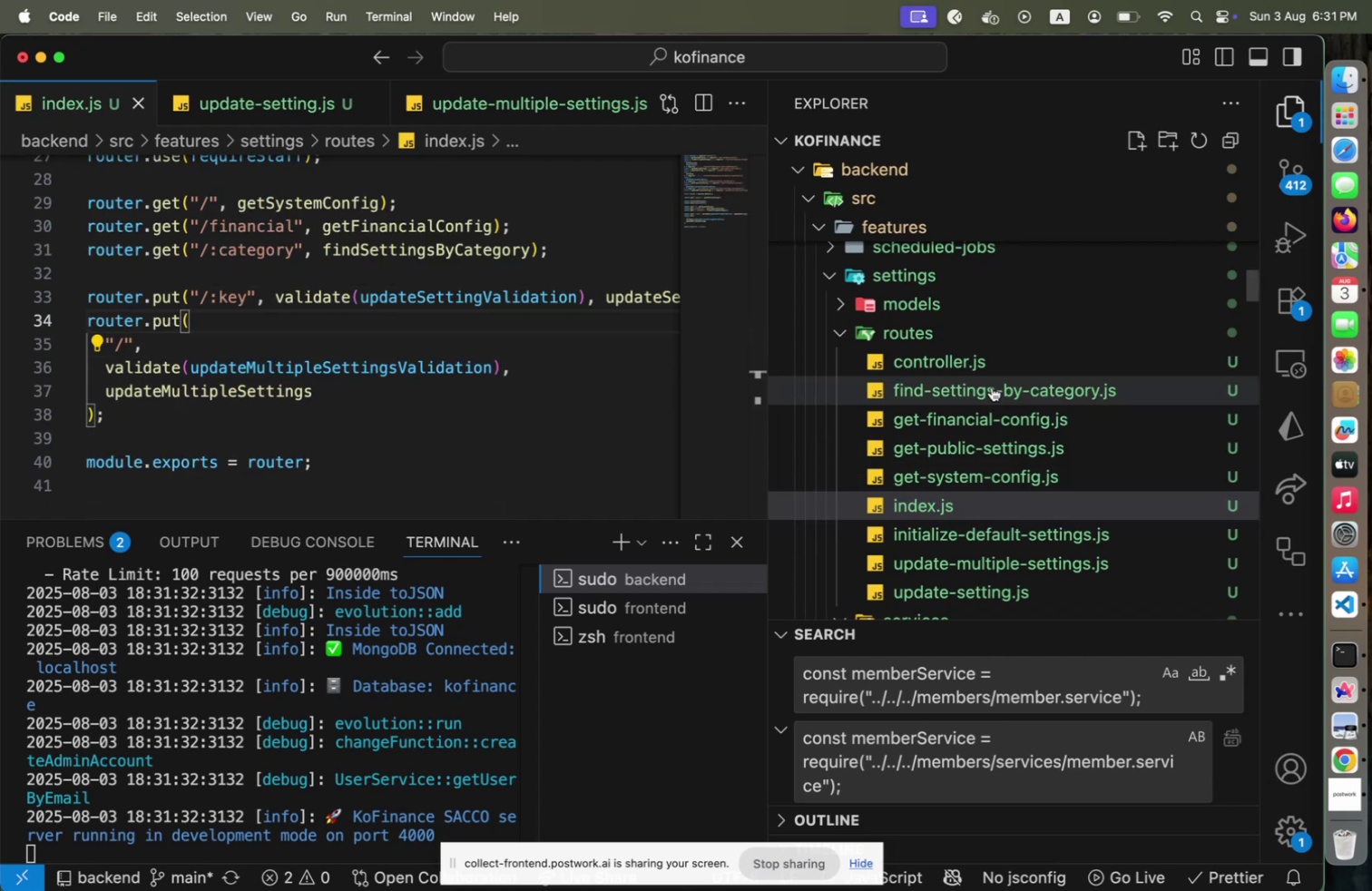 
left_click([1000, 364])
 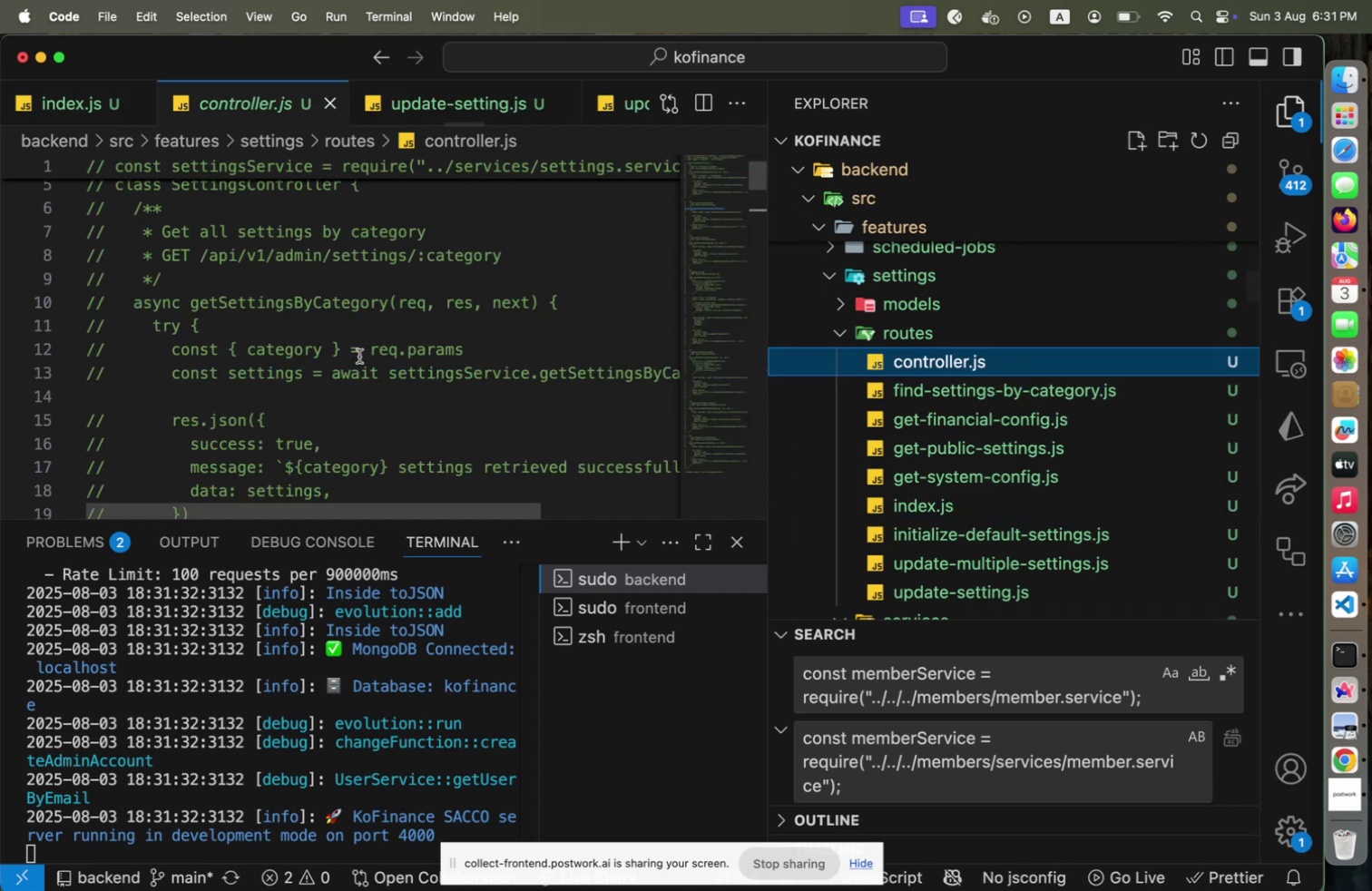 
scroll: coordinate [291, 348], scroll_direction: down, amount: 49.0
 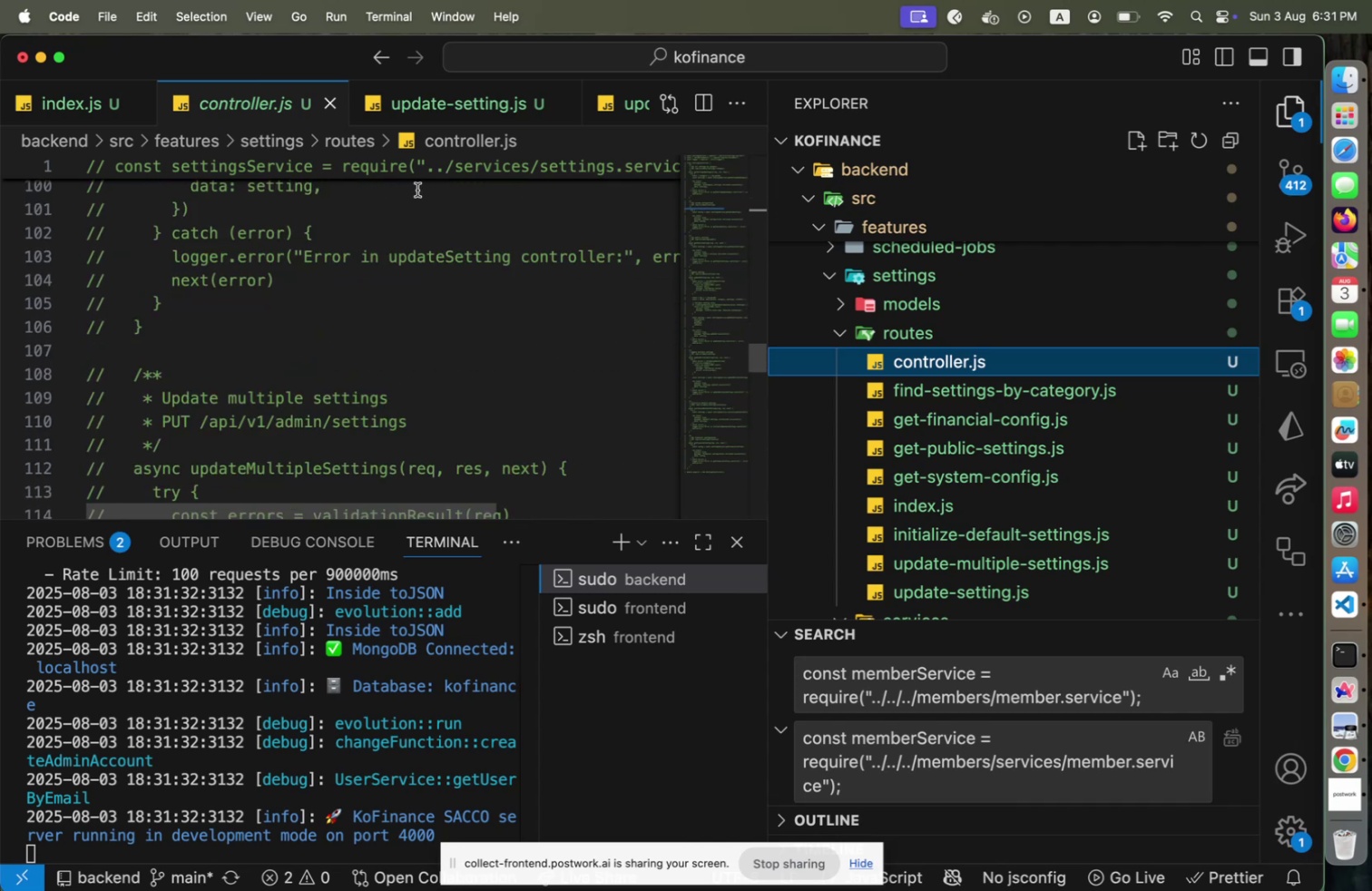 
left_click([330, 108])
 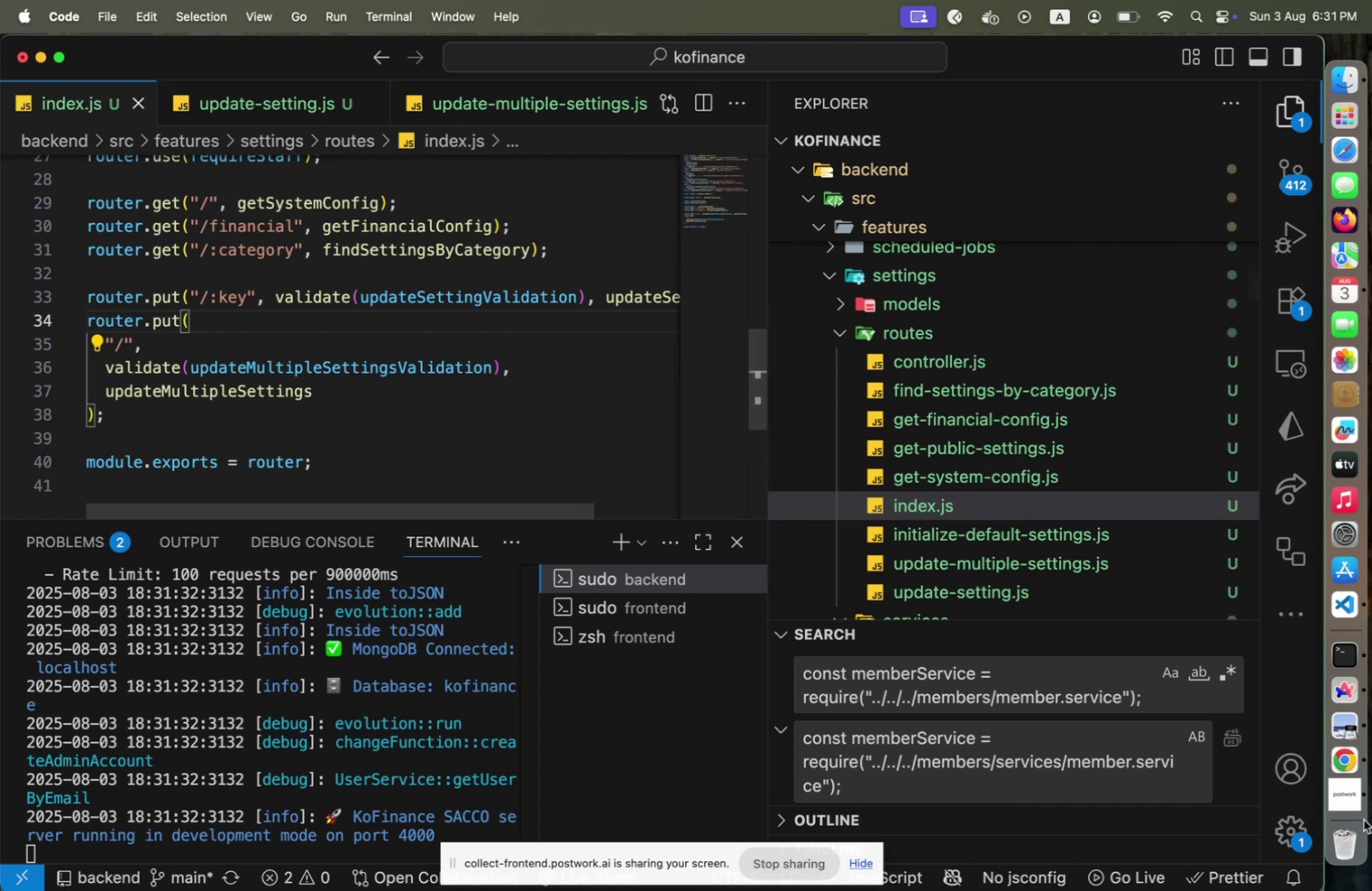 
left_click([1347, 681])
 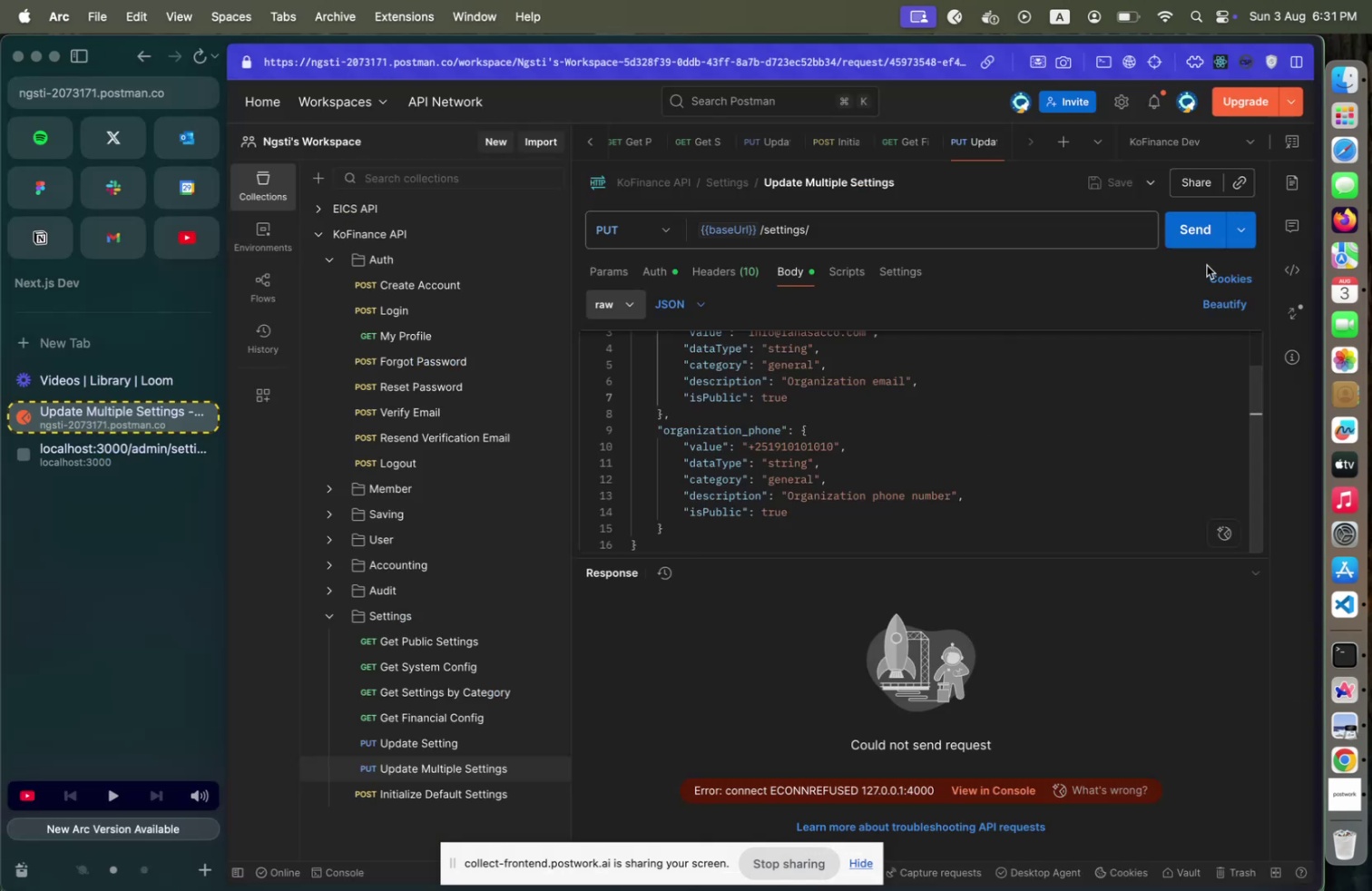 
left_click([1200, 240])
 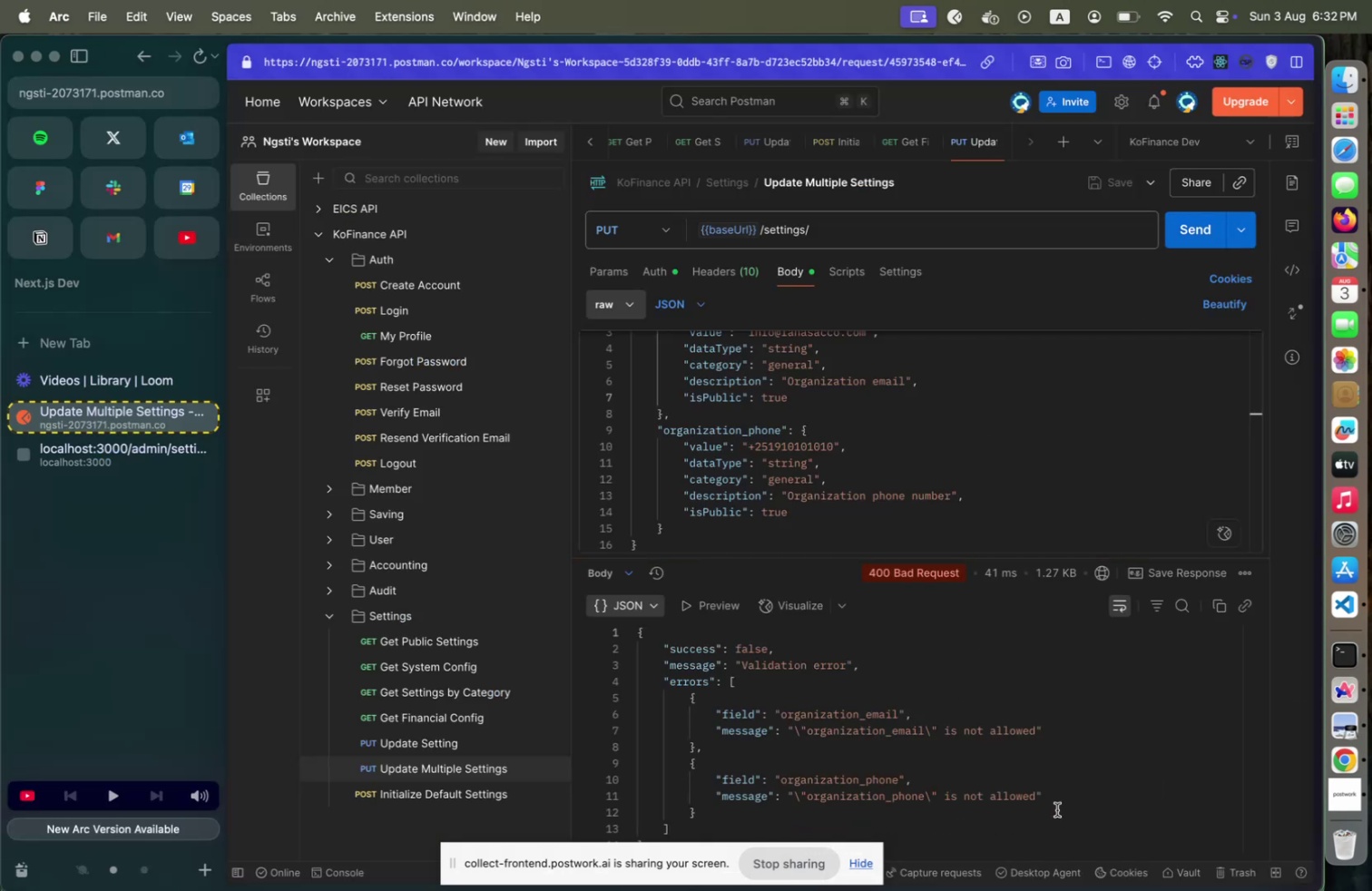 
wait(5.45)
 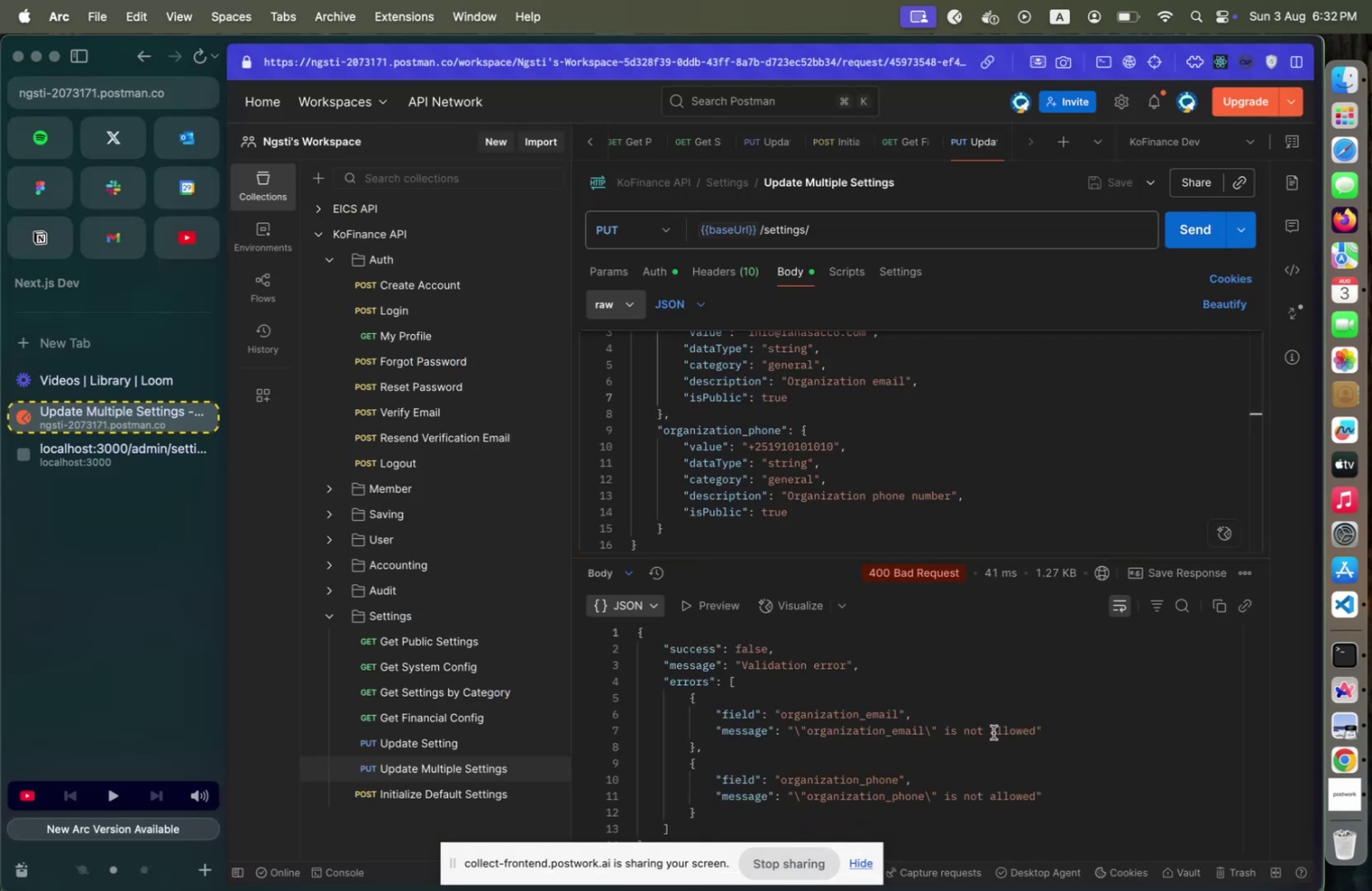 
key(Meta+CommandLeft)
 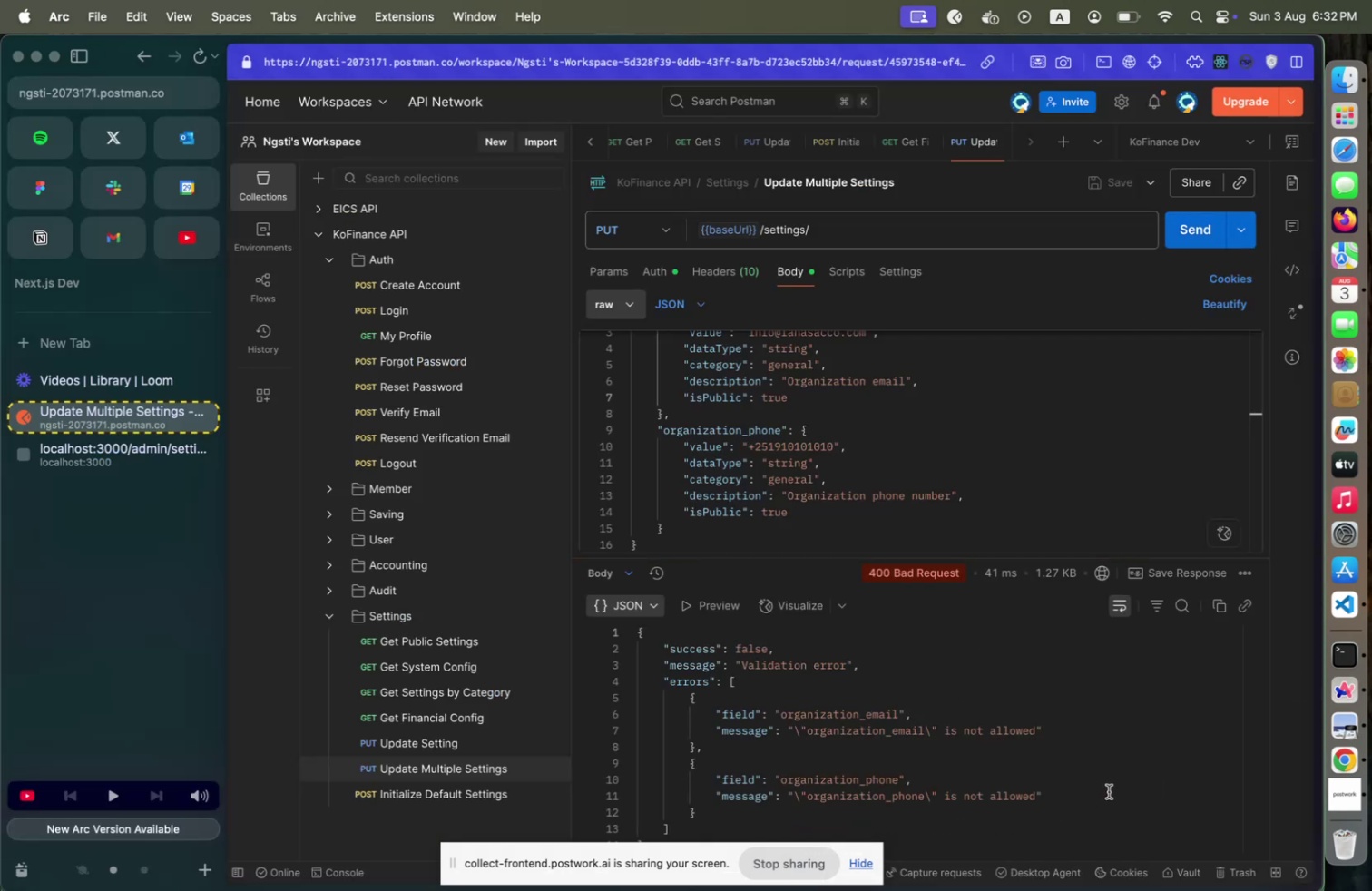 
key(Meta+Tab)
 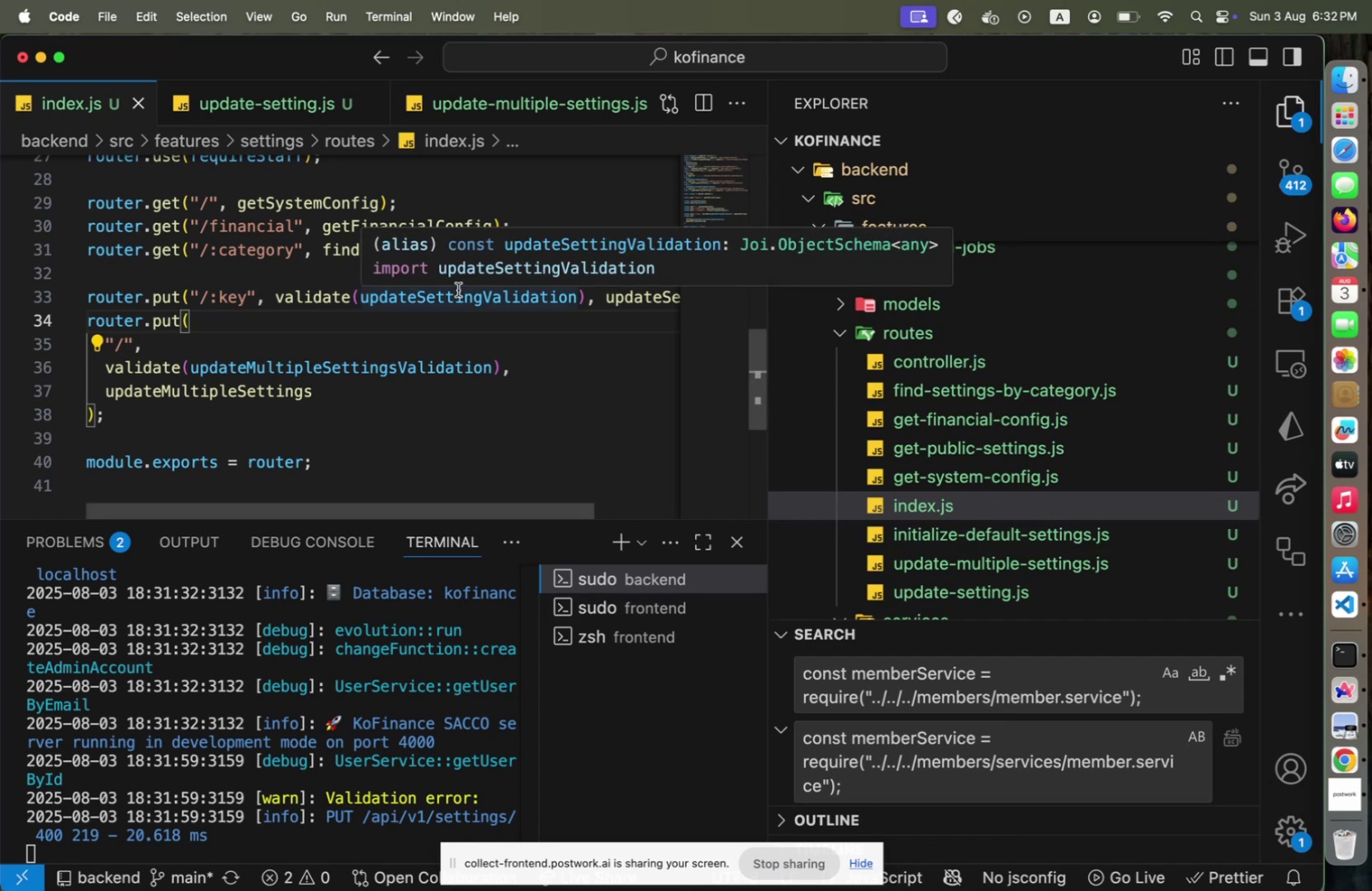 
wait(9.03)
 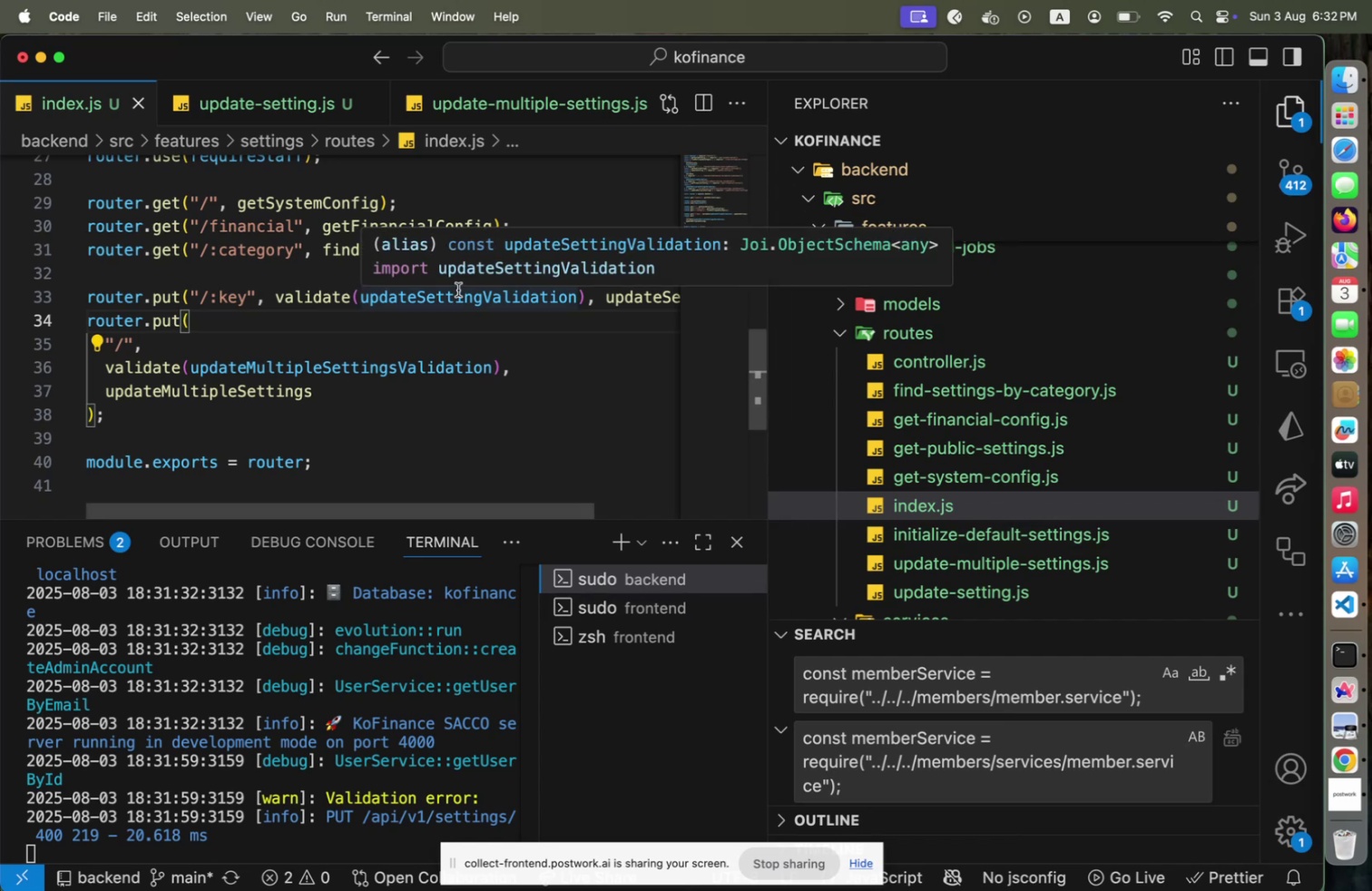 
left_click([1348, 689])
 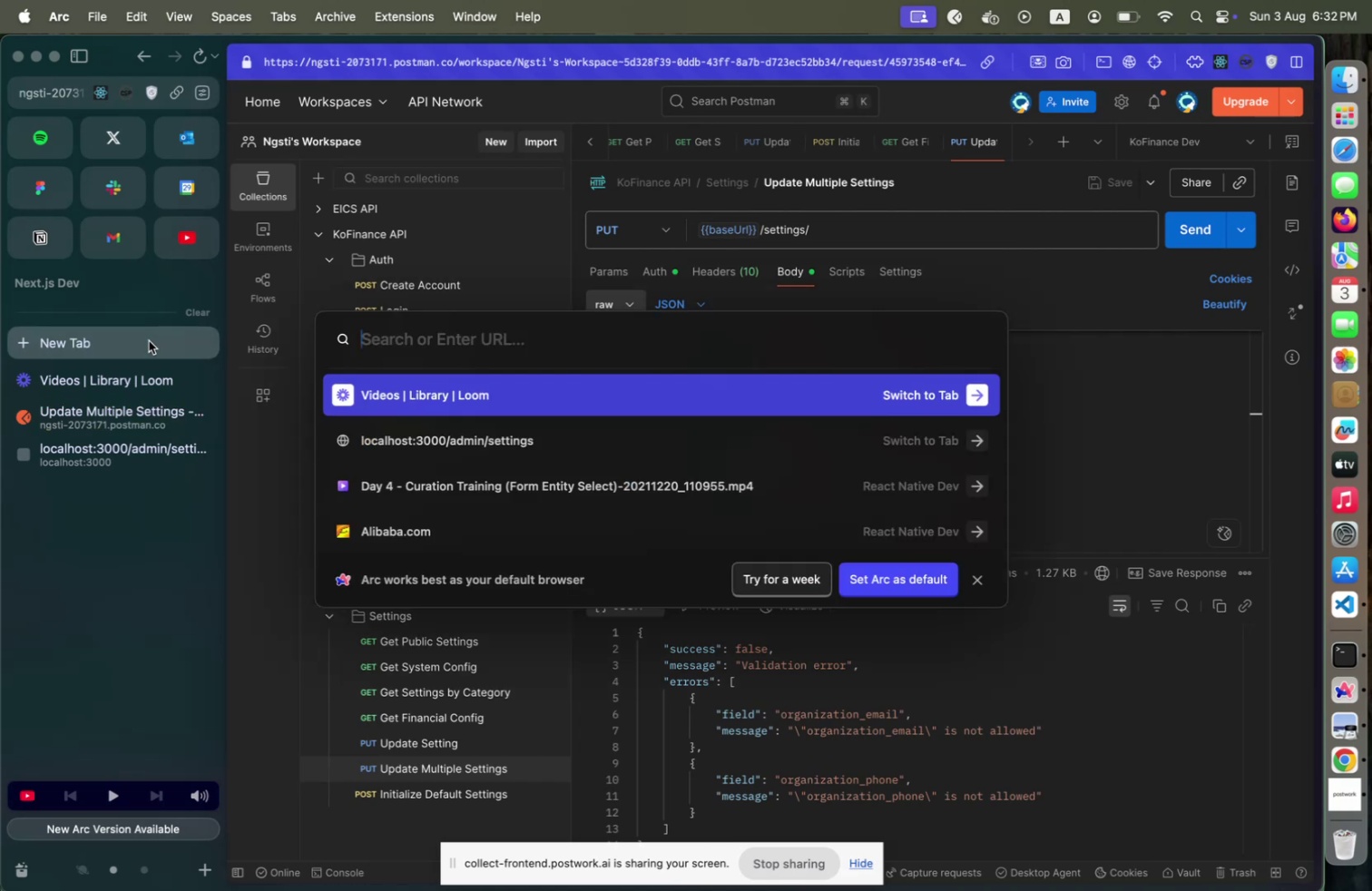 
type(validating)
 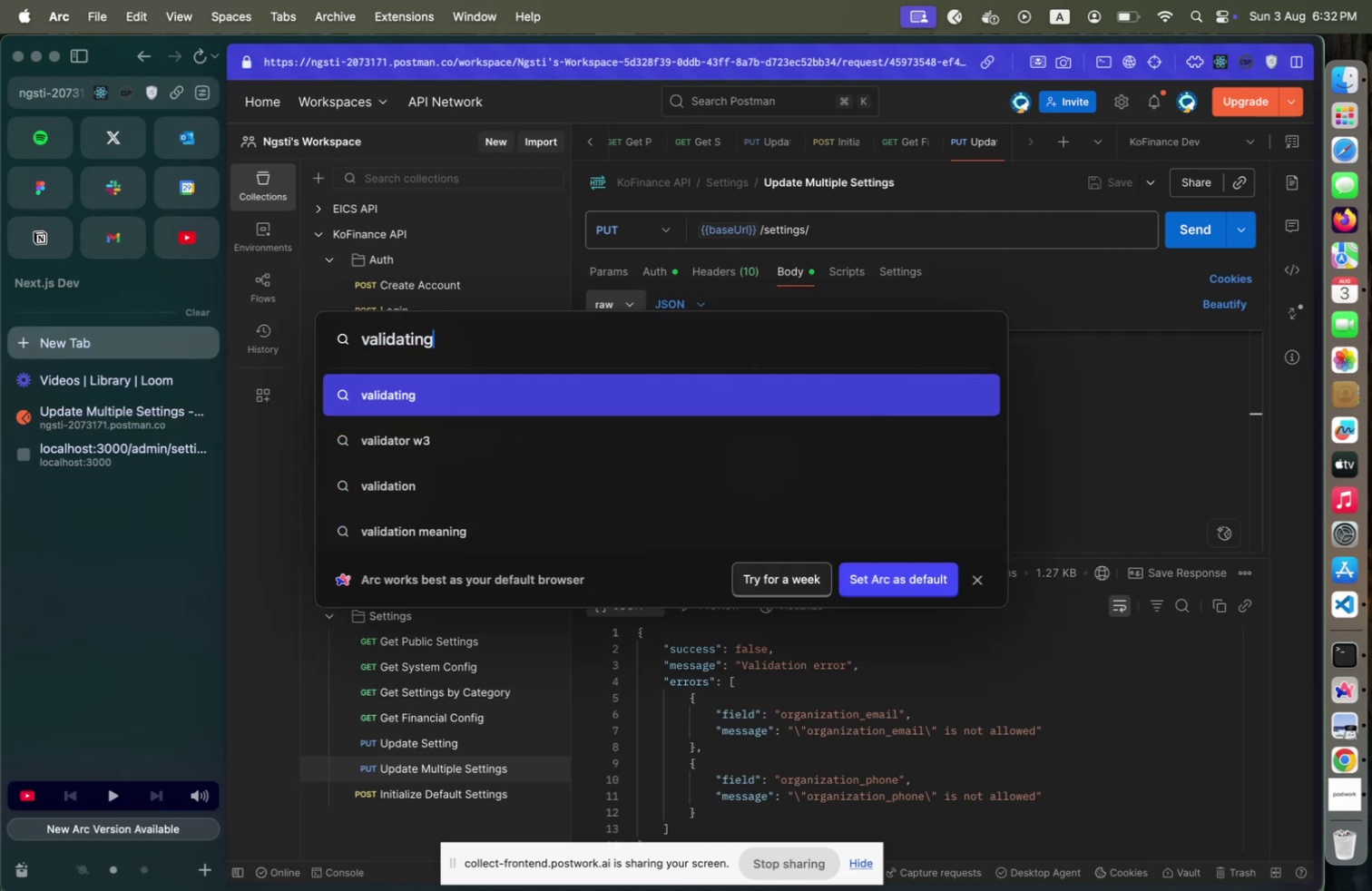 
hold_key(key=ArrowLeft, duration=1.14)
 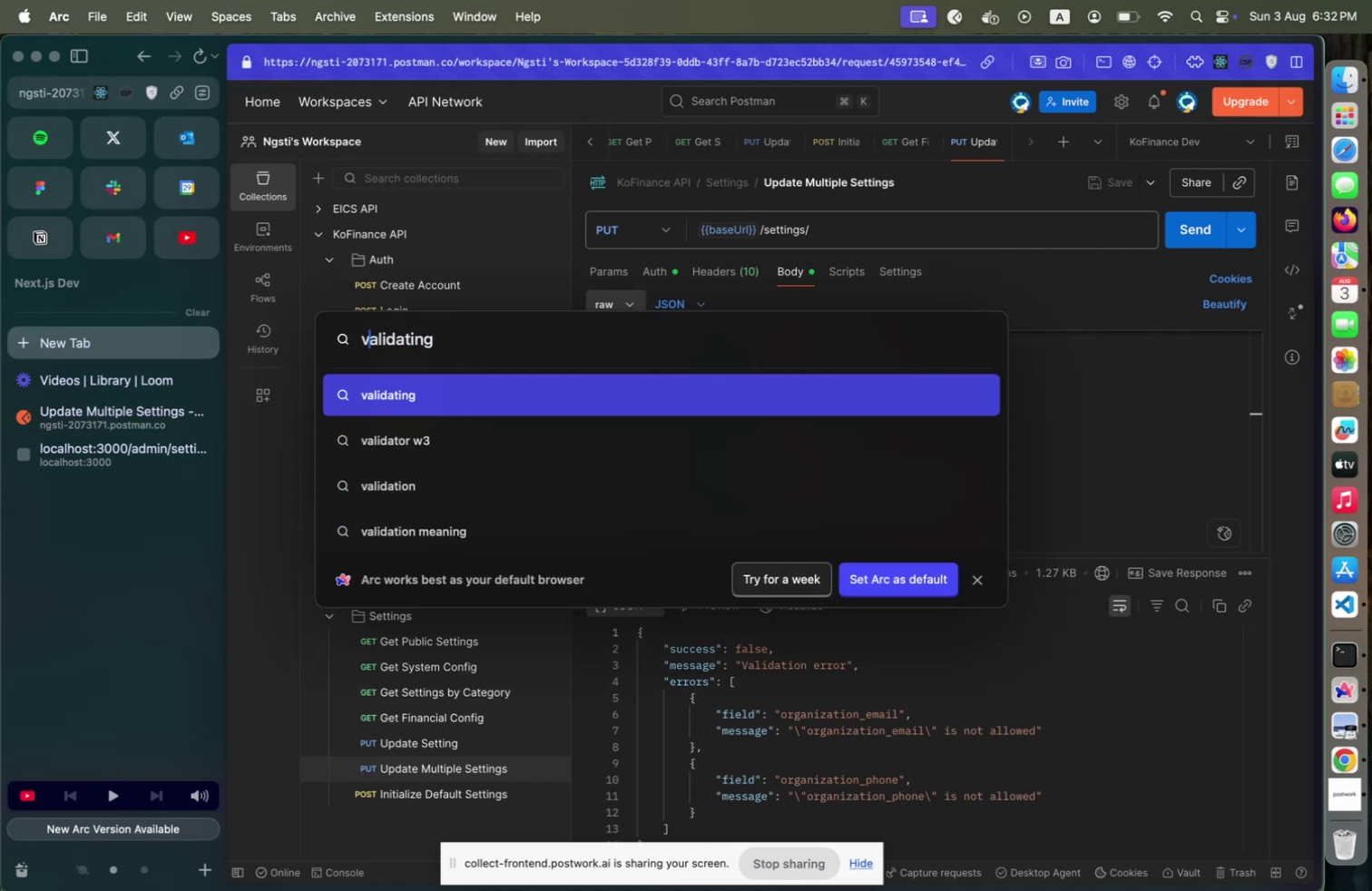 
key(ArrowLeft)
 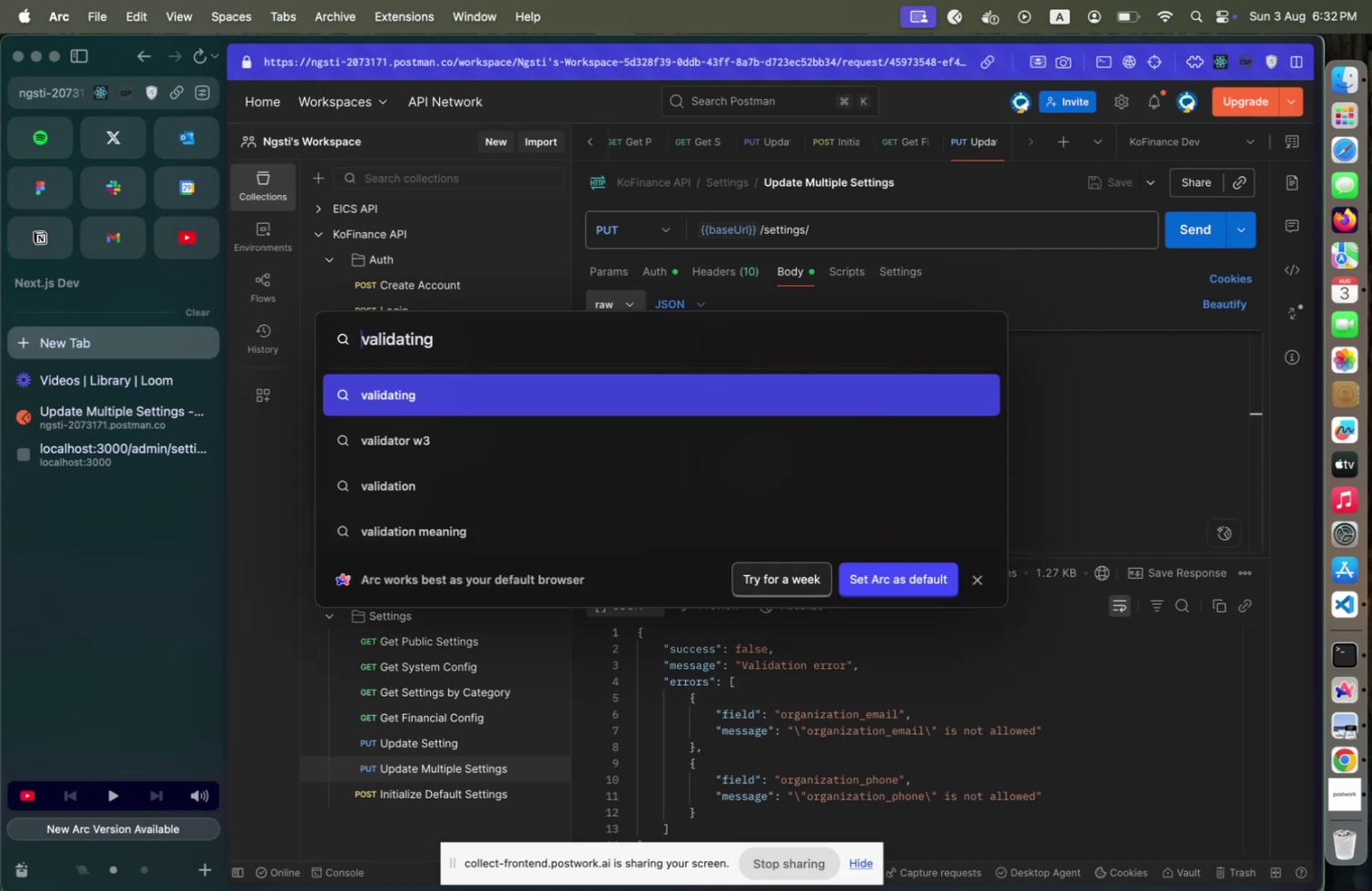 
type(Joi  )
 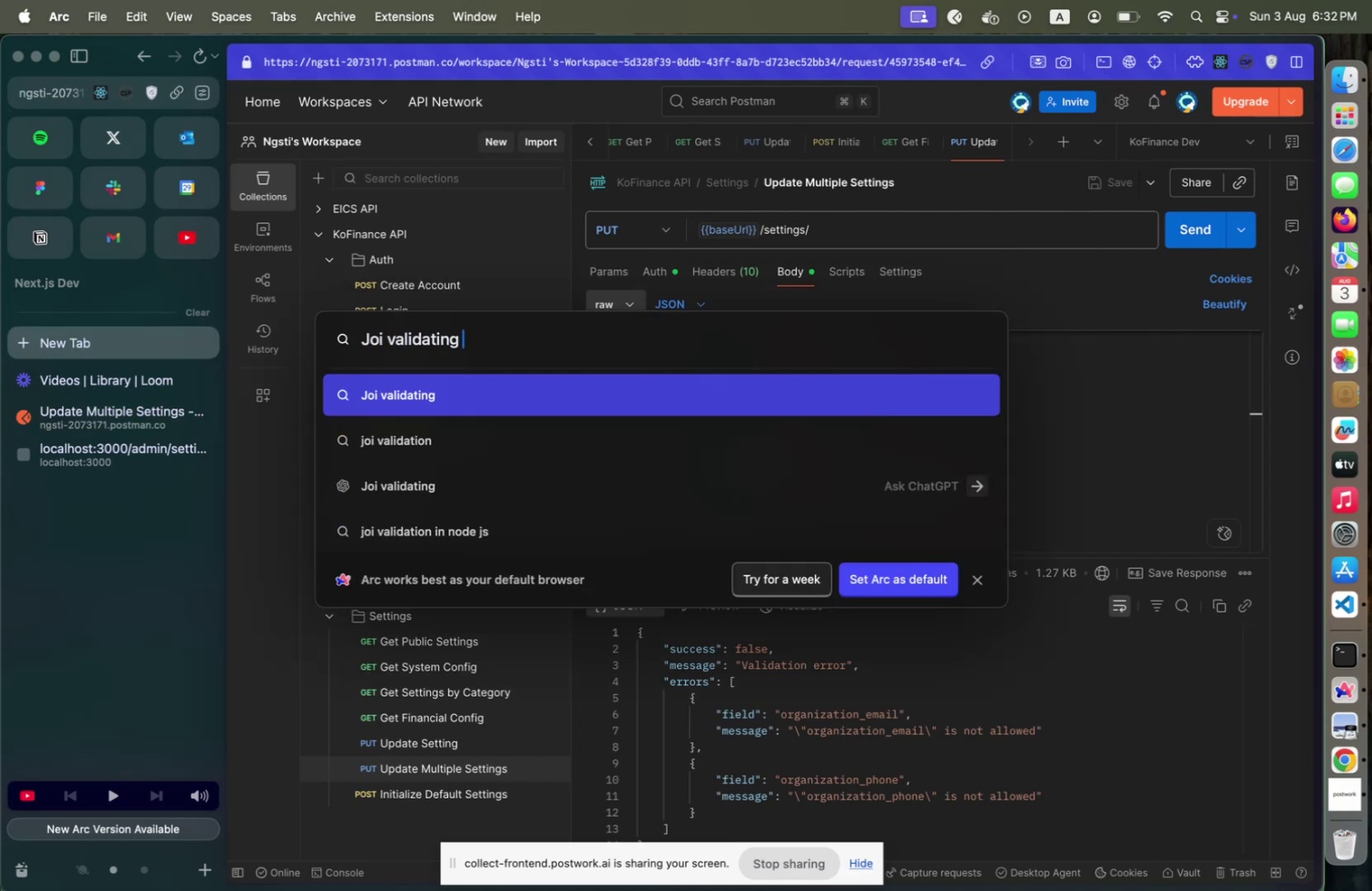 
hold_key(key=ArrowRight, duration=1.19)
 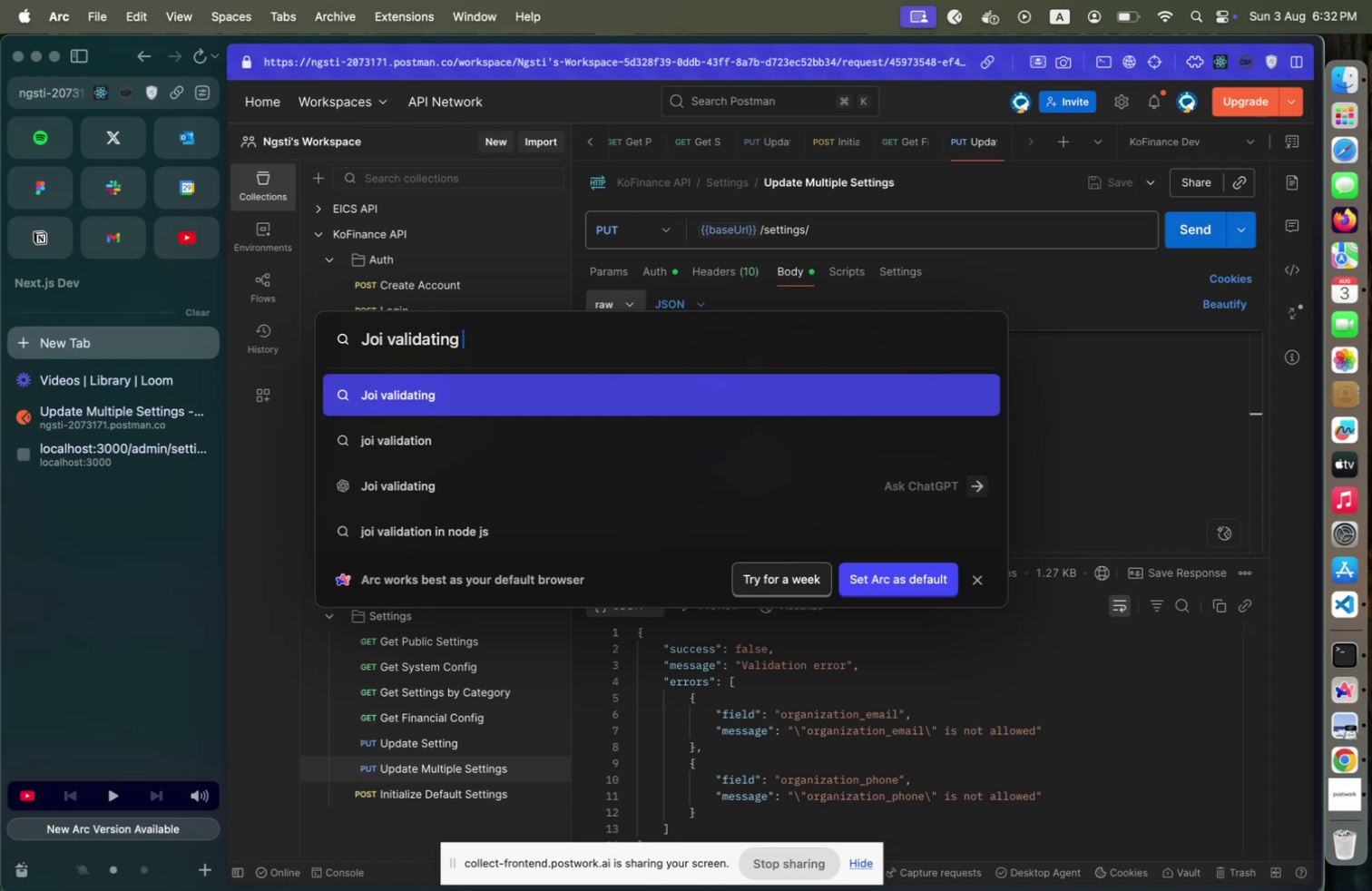 
type(an objet)
key(Backspace)
type(ct with )
 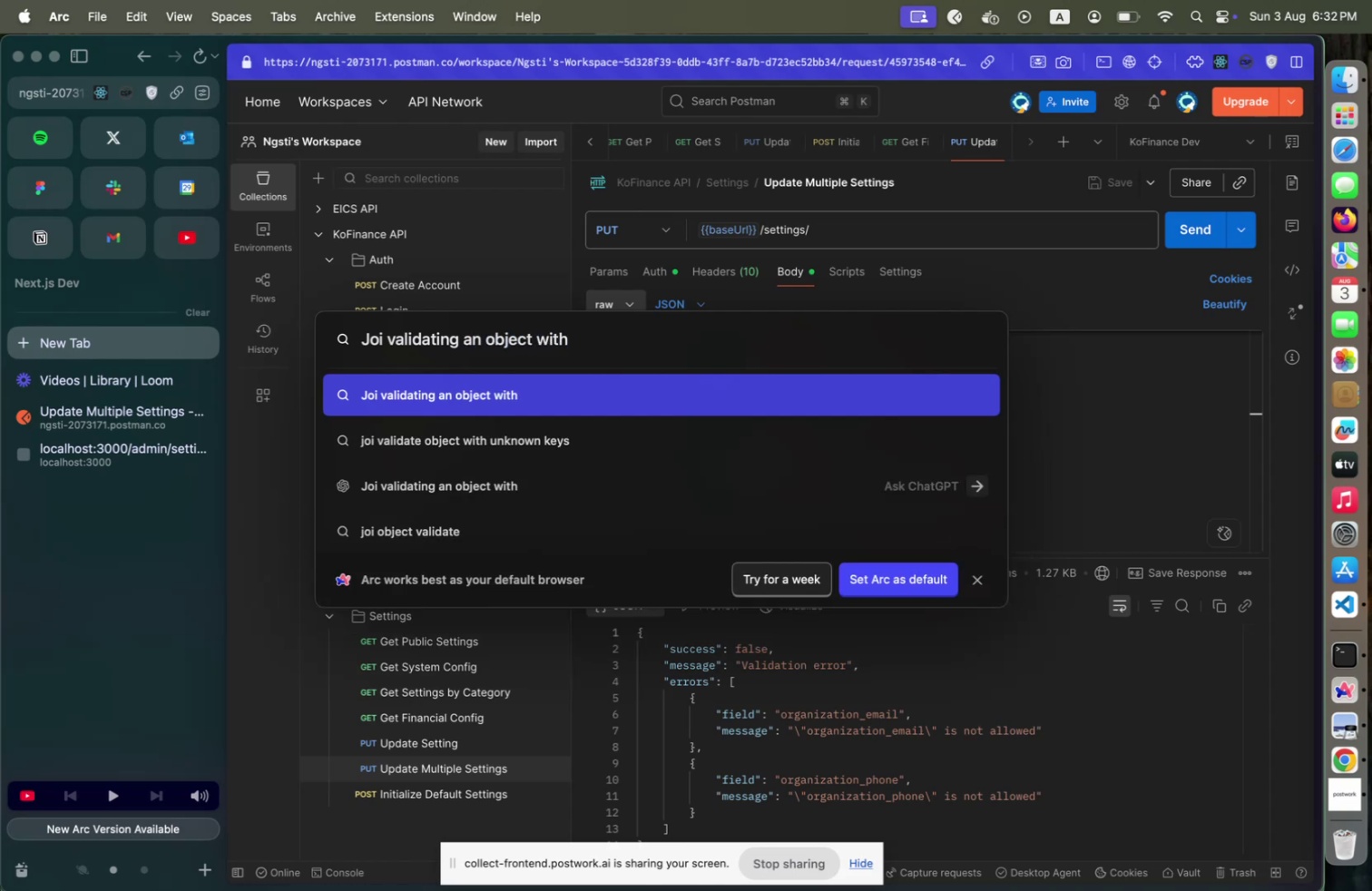 
key(ArrowDown)
 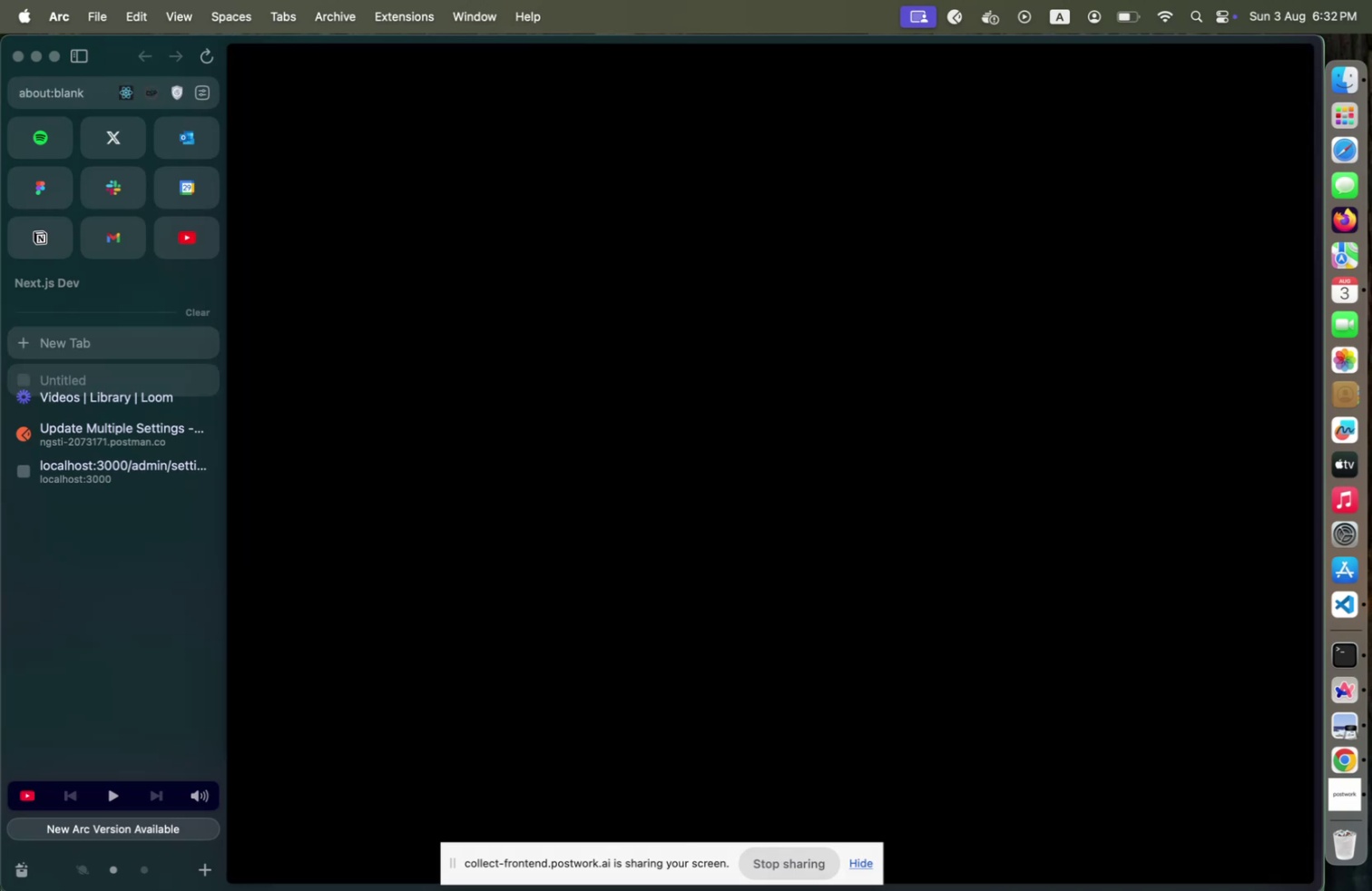 
key(Enter)
 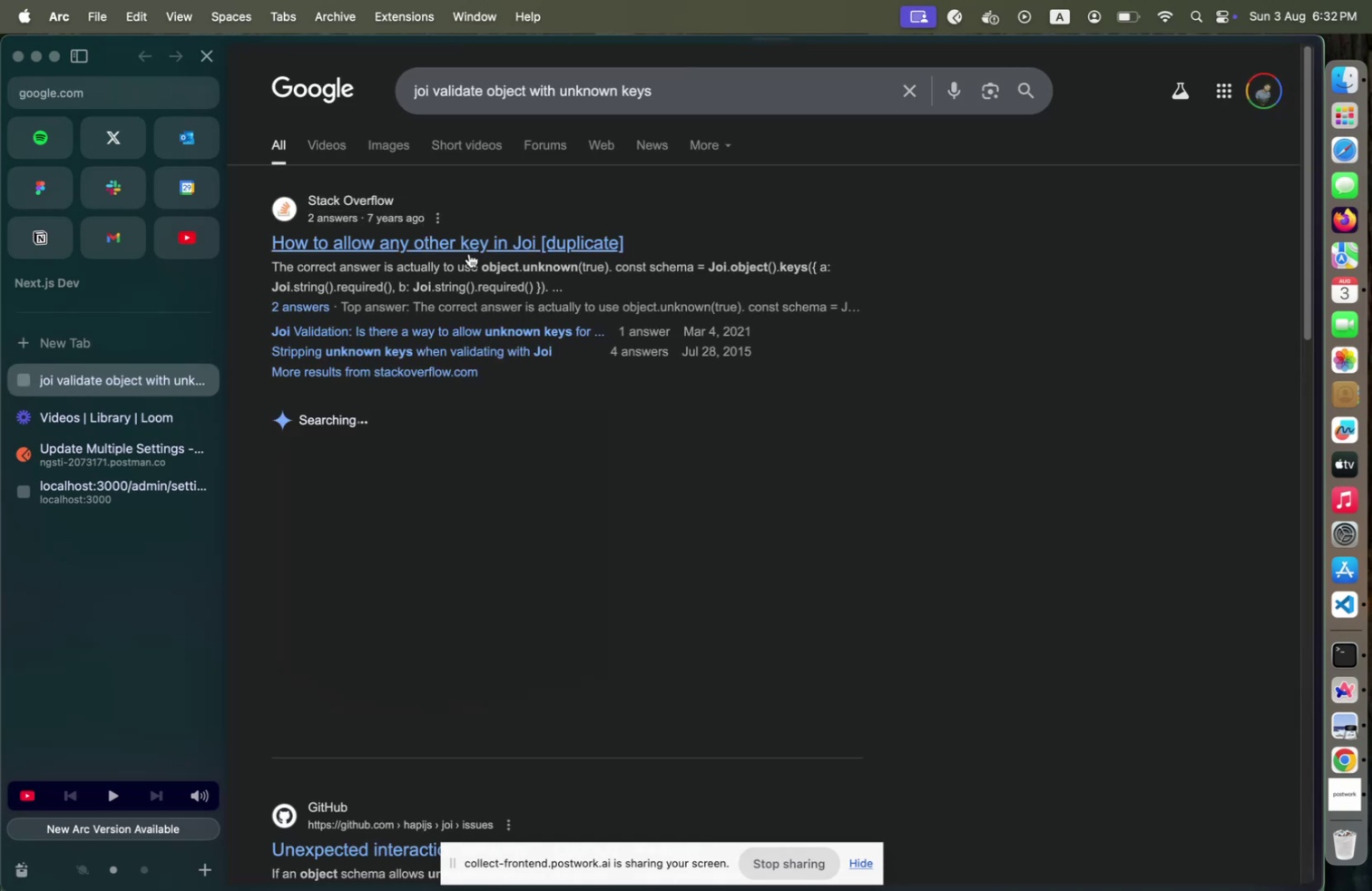 
double_click([474, 250])
 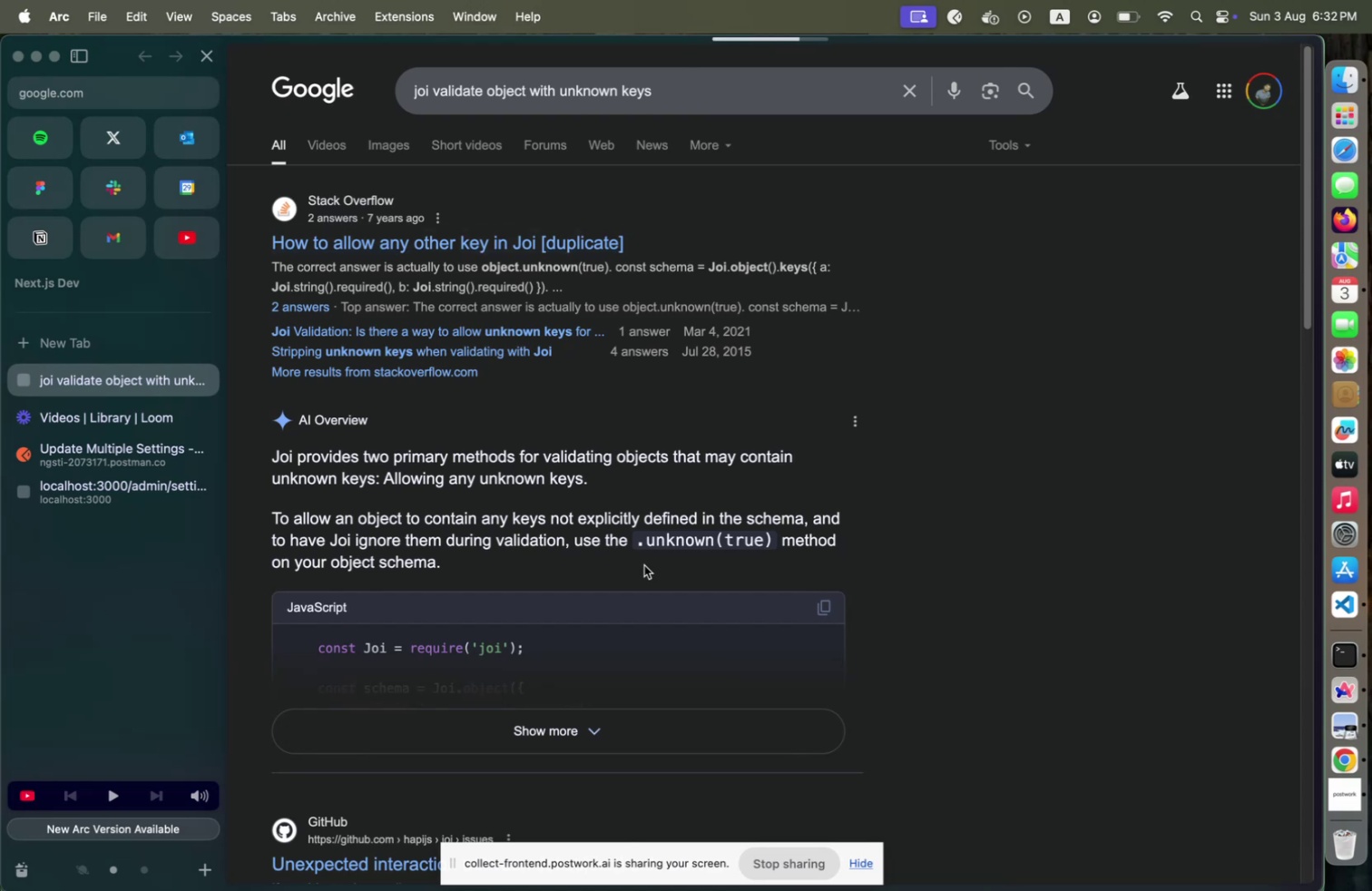 
left_click_drag(start_coordinate=[578, 699], to_coordinate=[570, 707])
 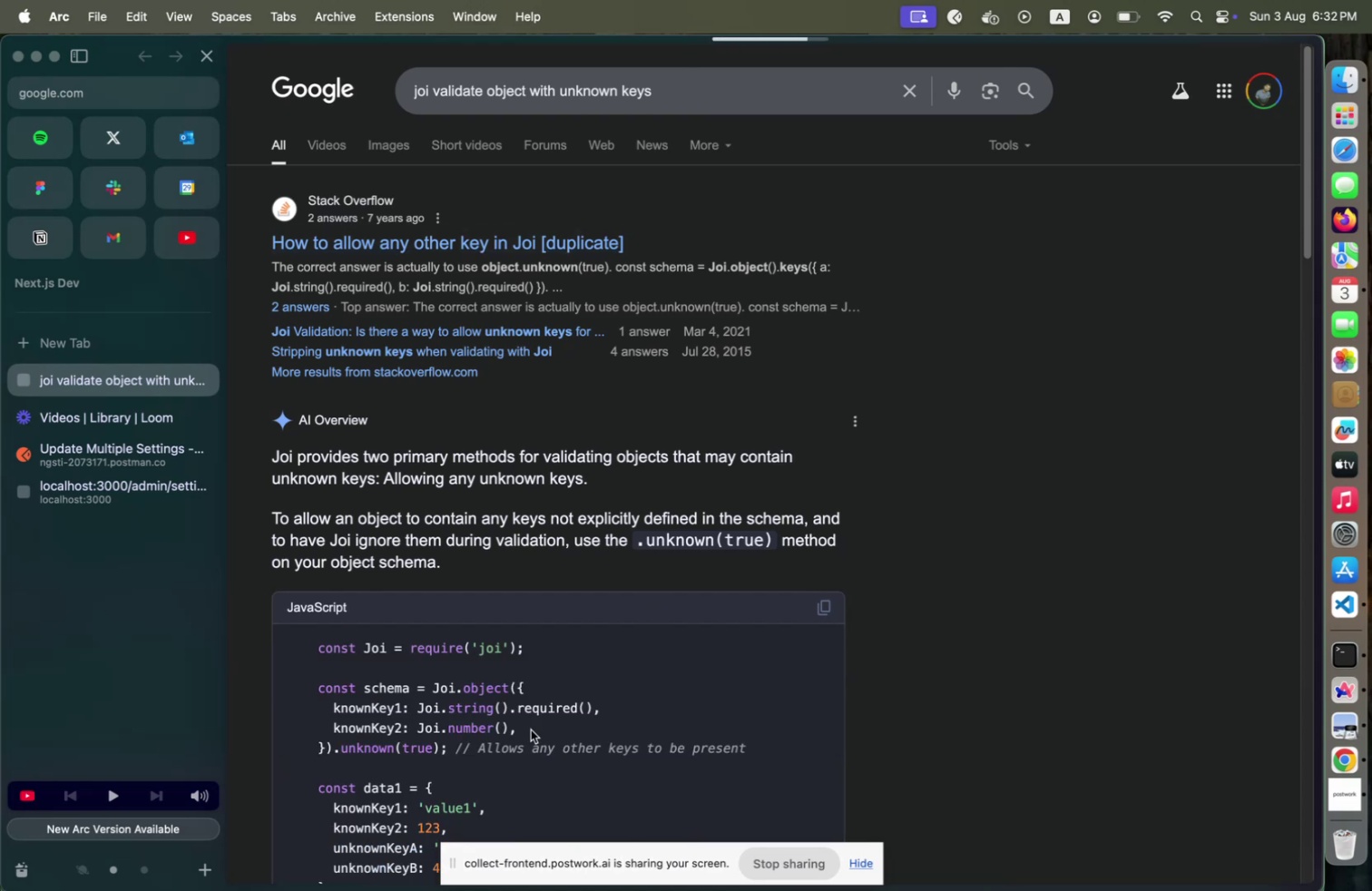 
double_click([529, 729])
 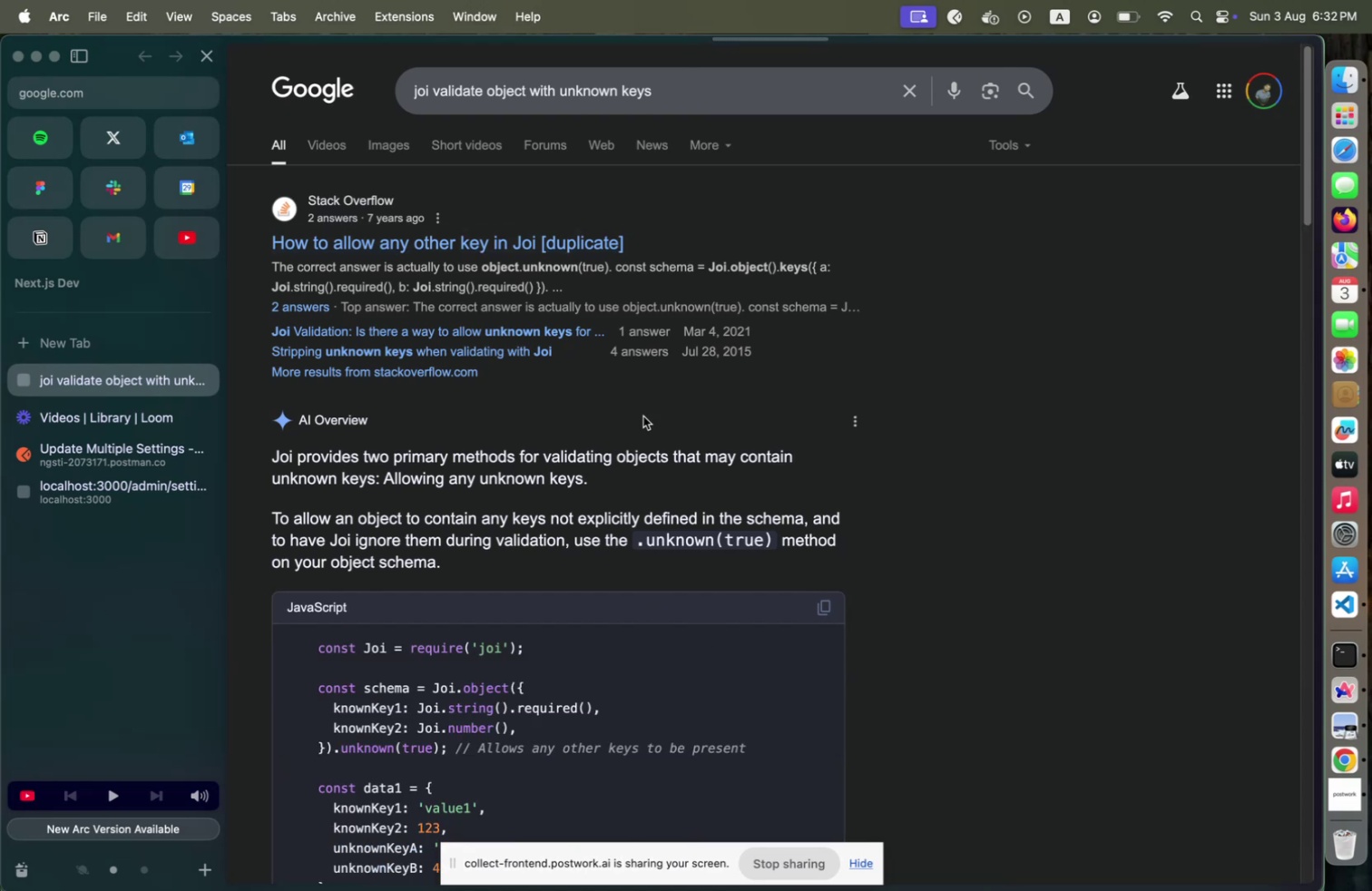 
mouse_move([625, 416])
 